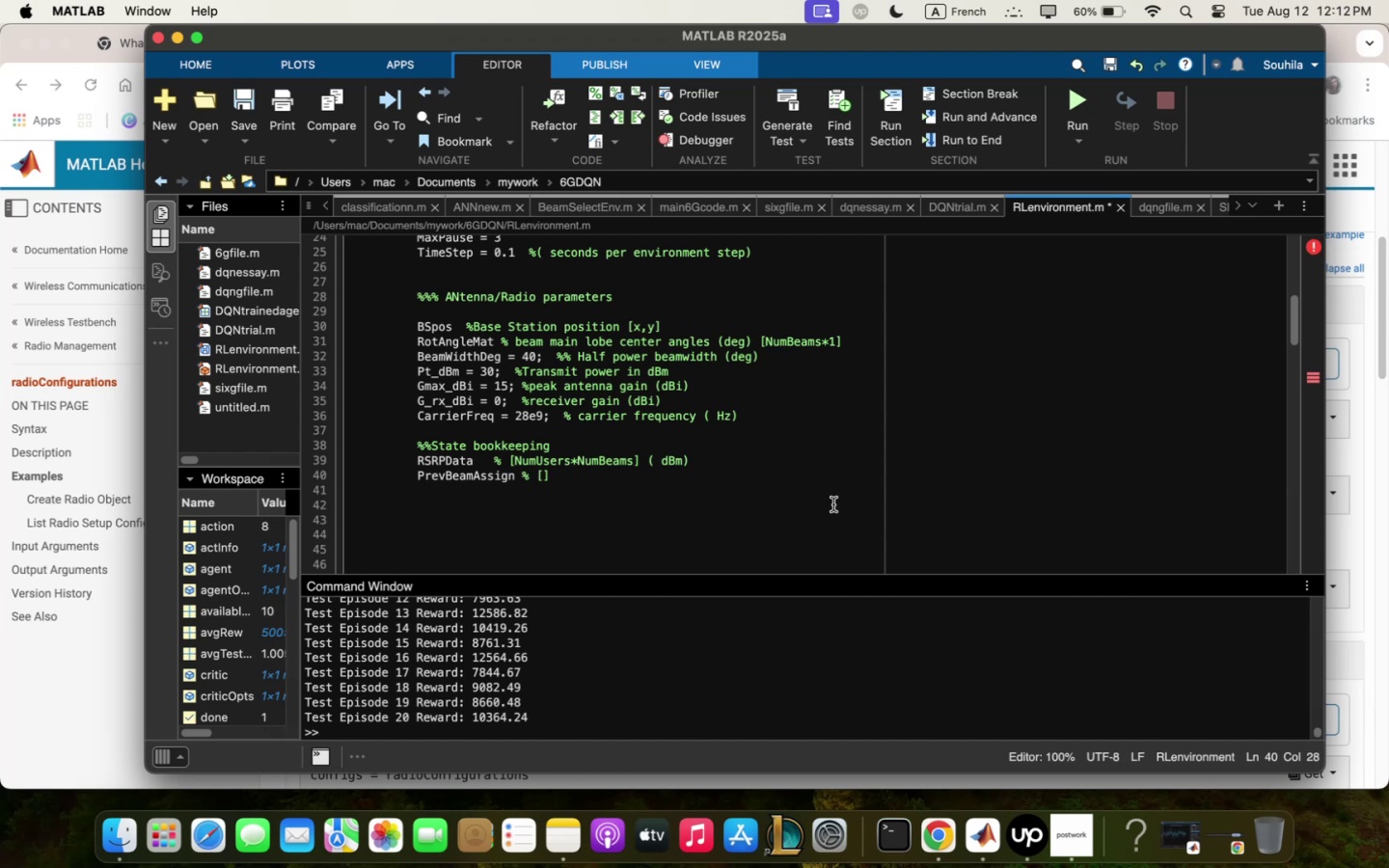 
key(ArrowLeft)
 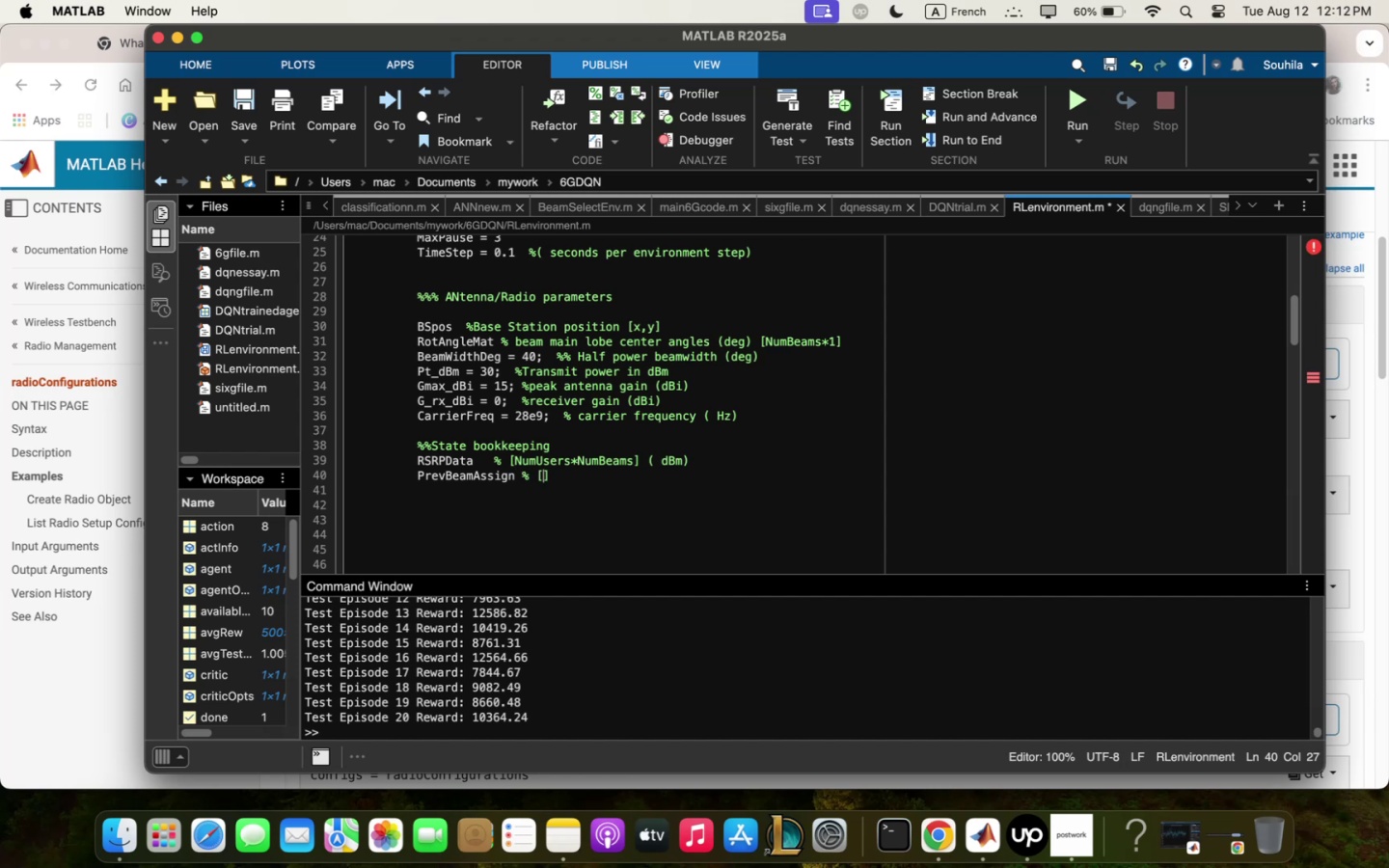 
type(nu;Users }!)
 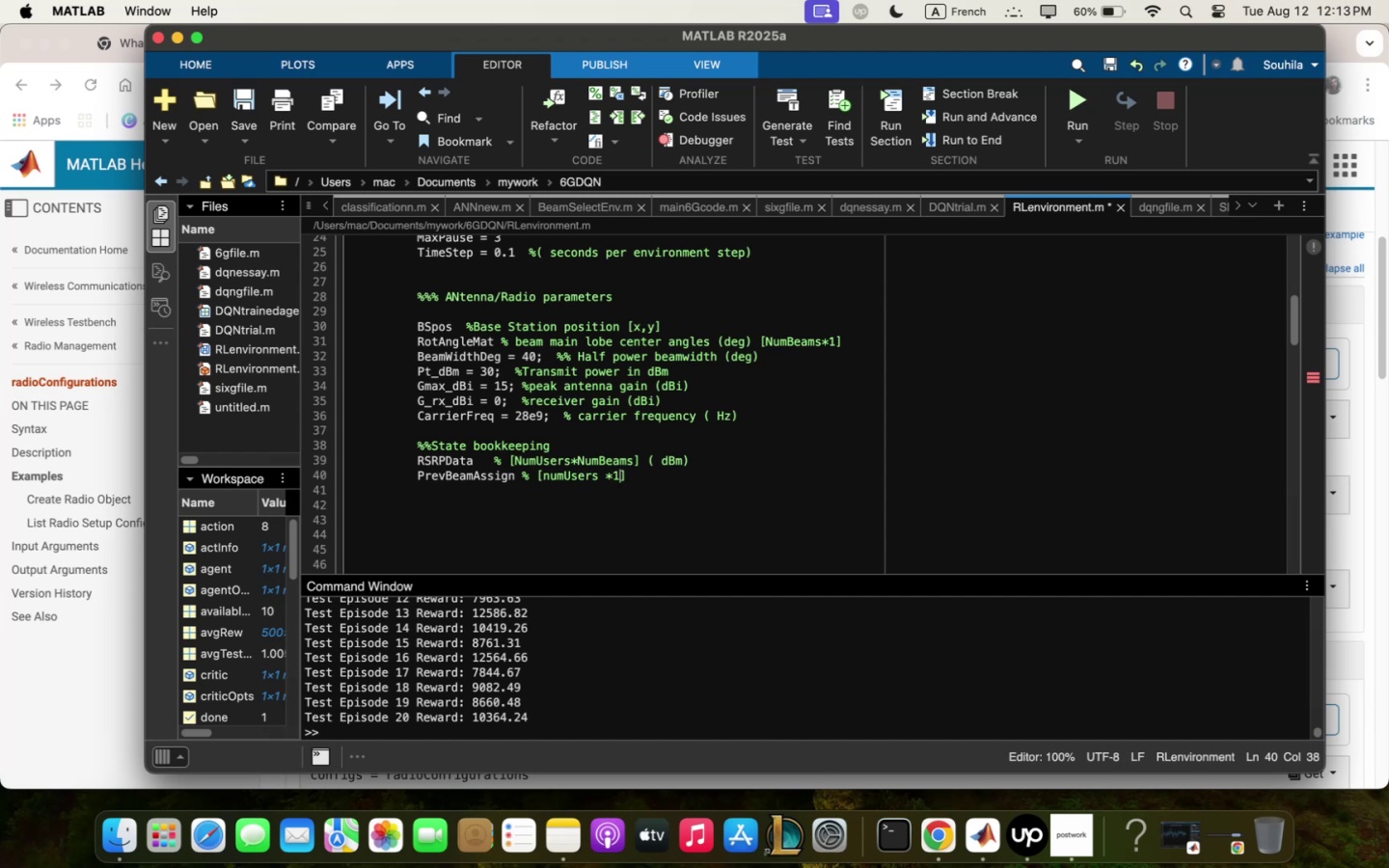 
key(ArrowRight)
 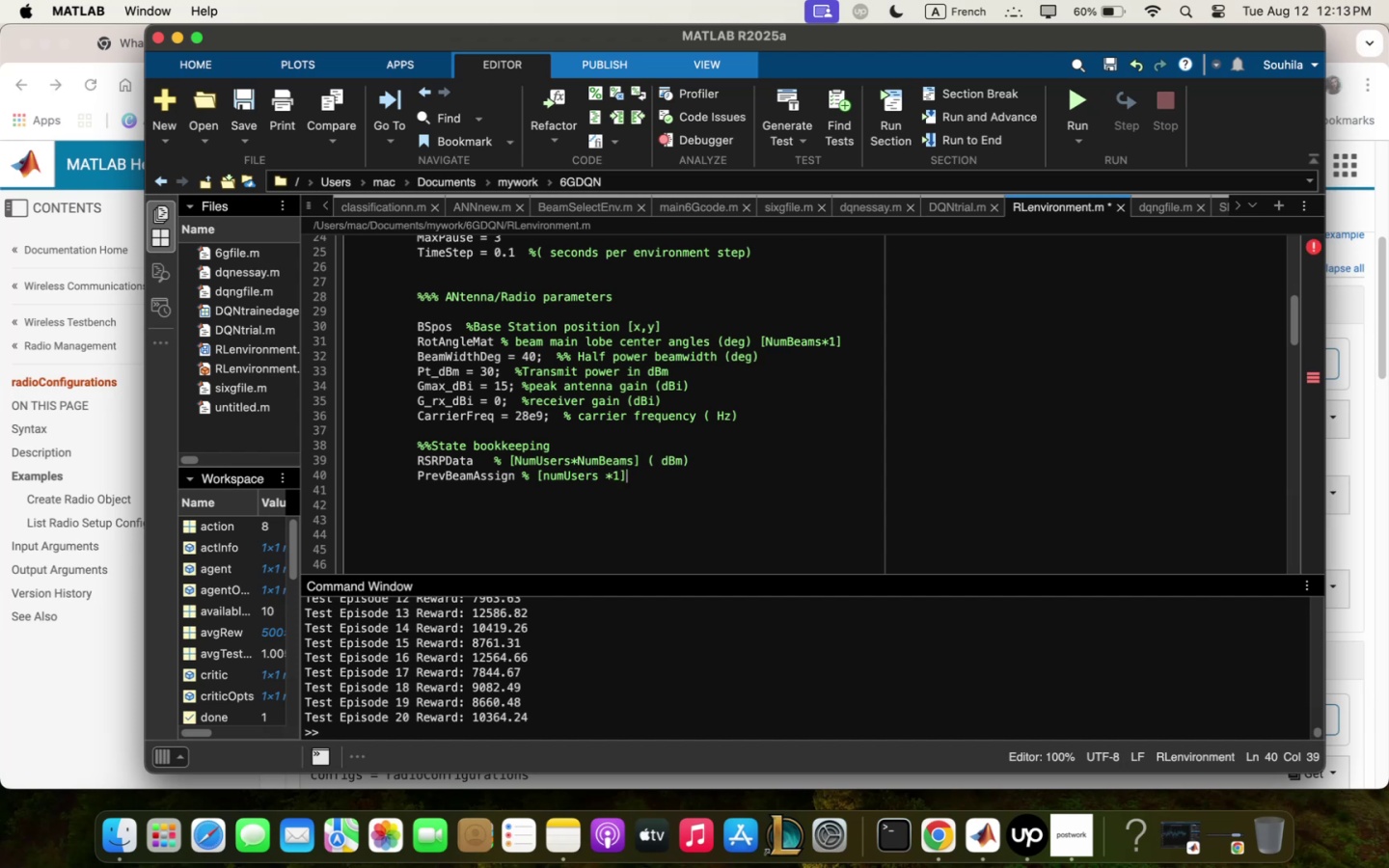 
type( previous beq; qssigne;ent)
 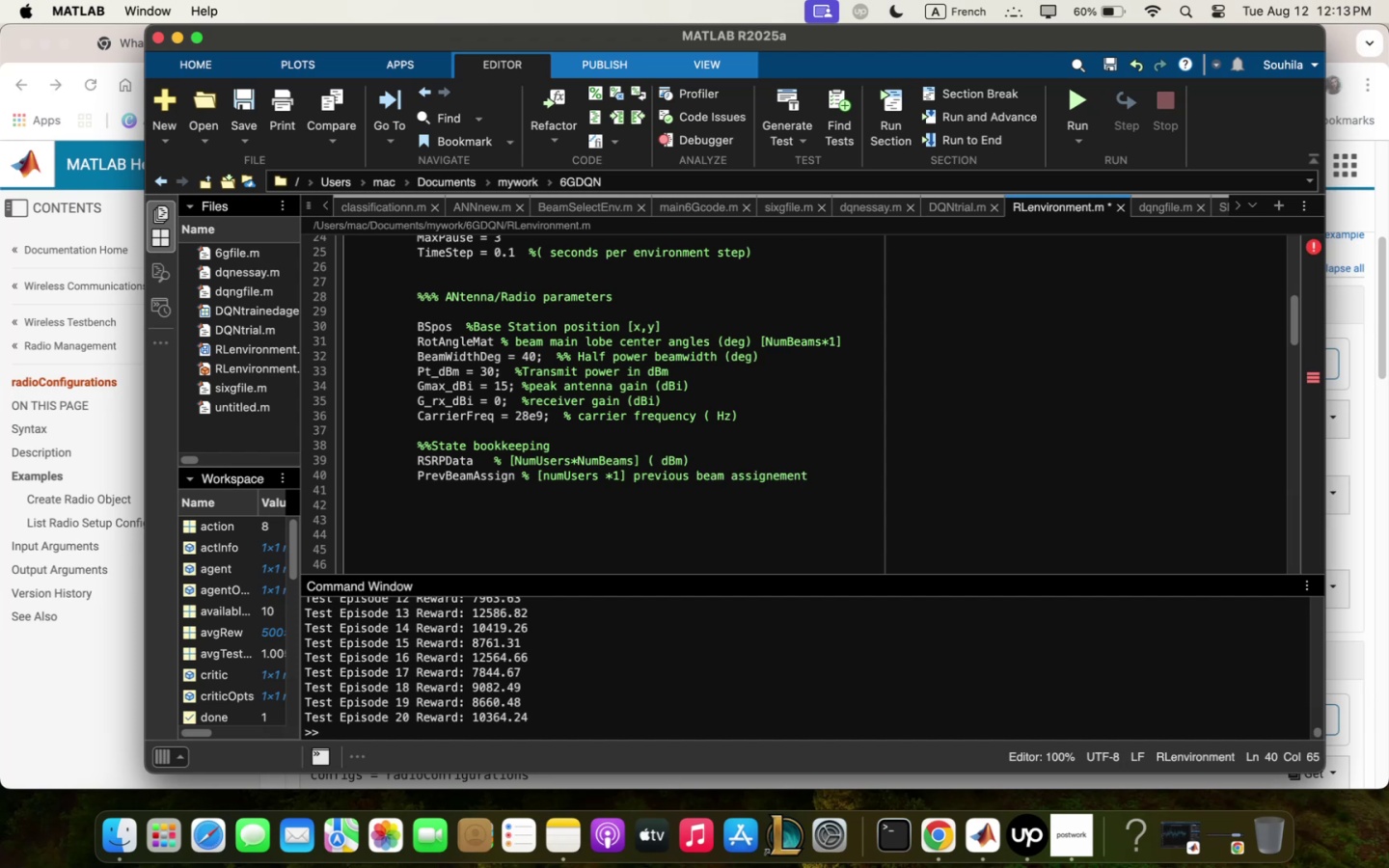 
key(Enter)
 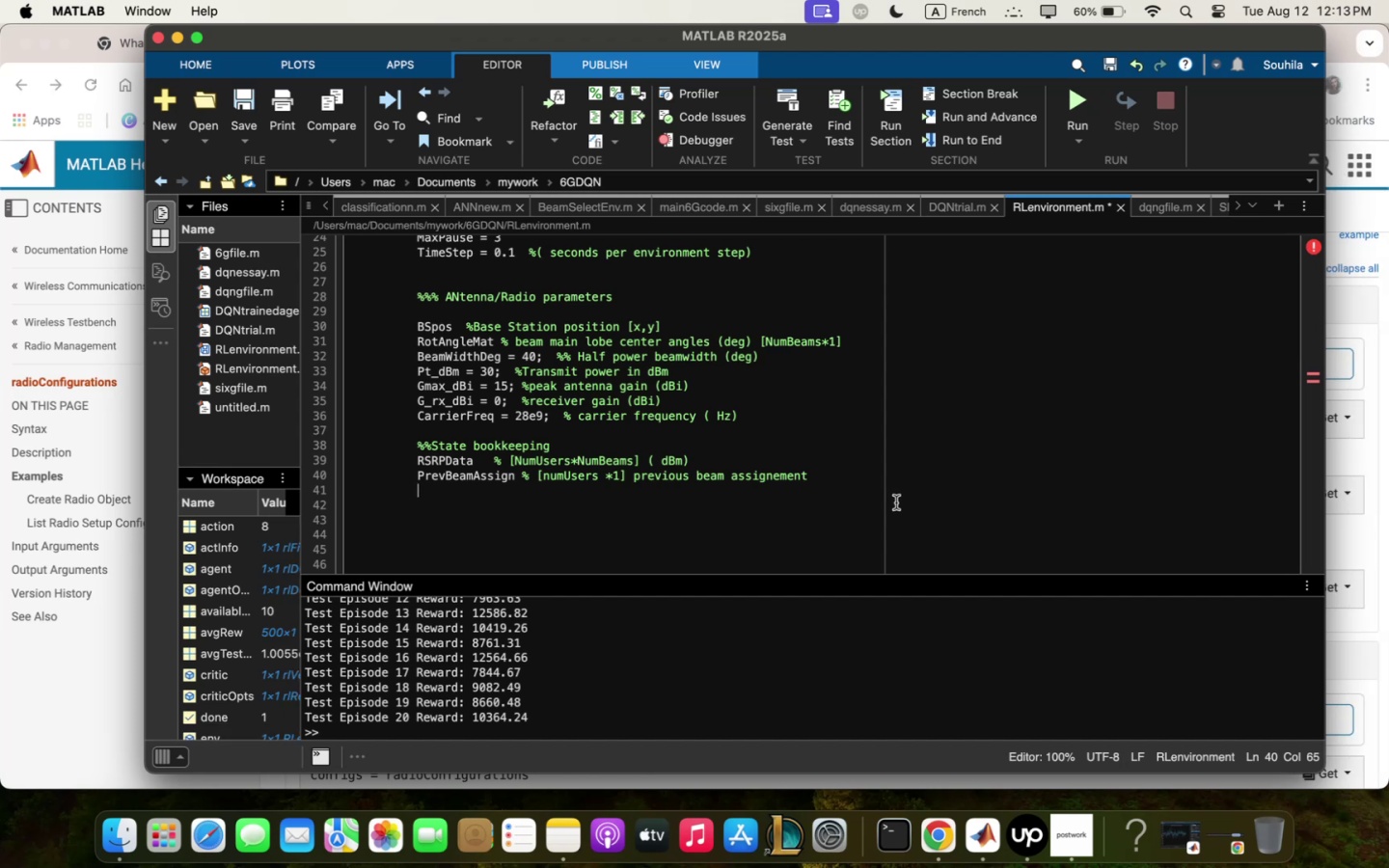 
wait(14.12)
 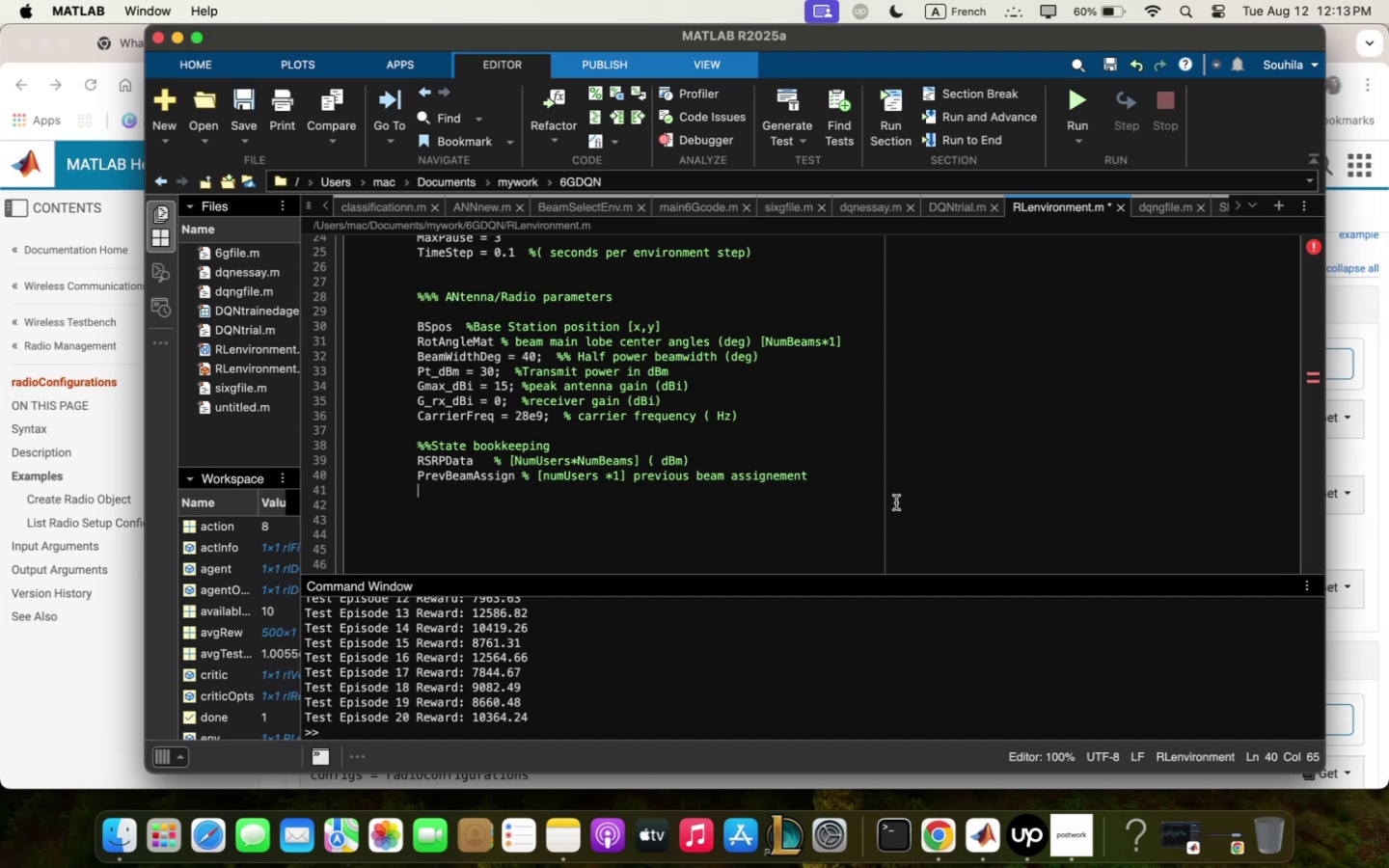 
left_click([814, 474])
 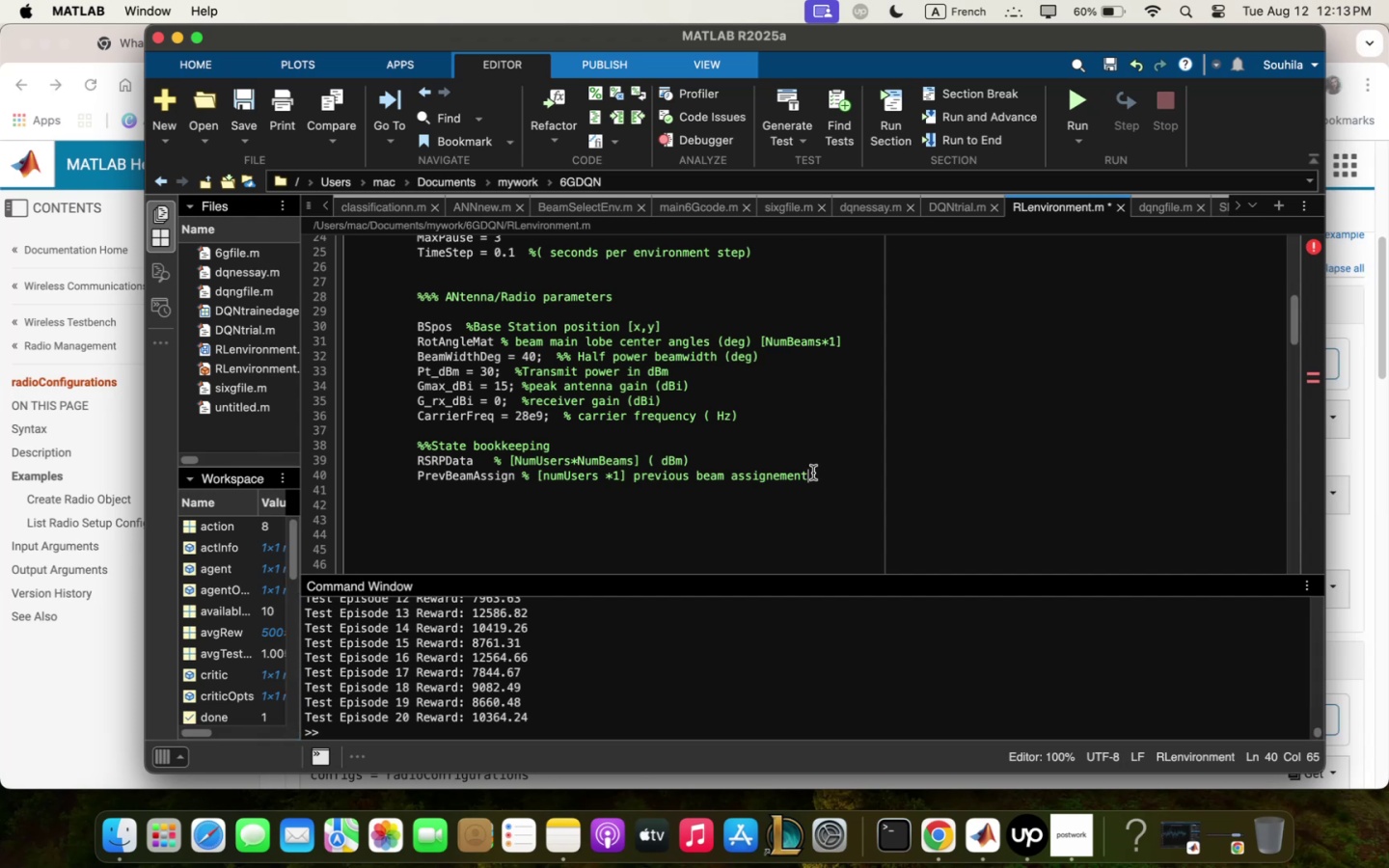 
hold_key(key=Backspace, duration=0.73)
 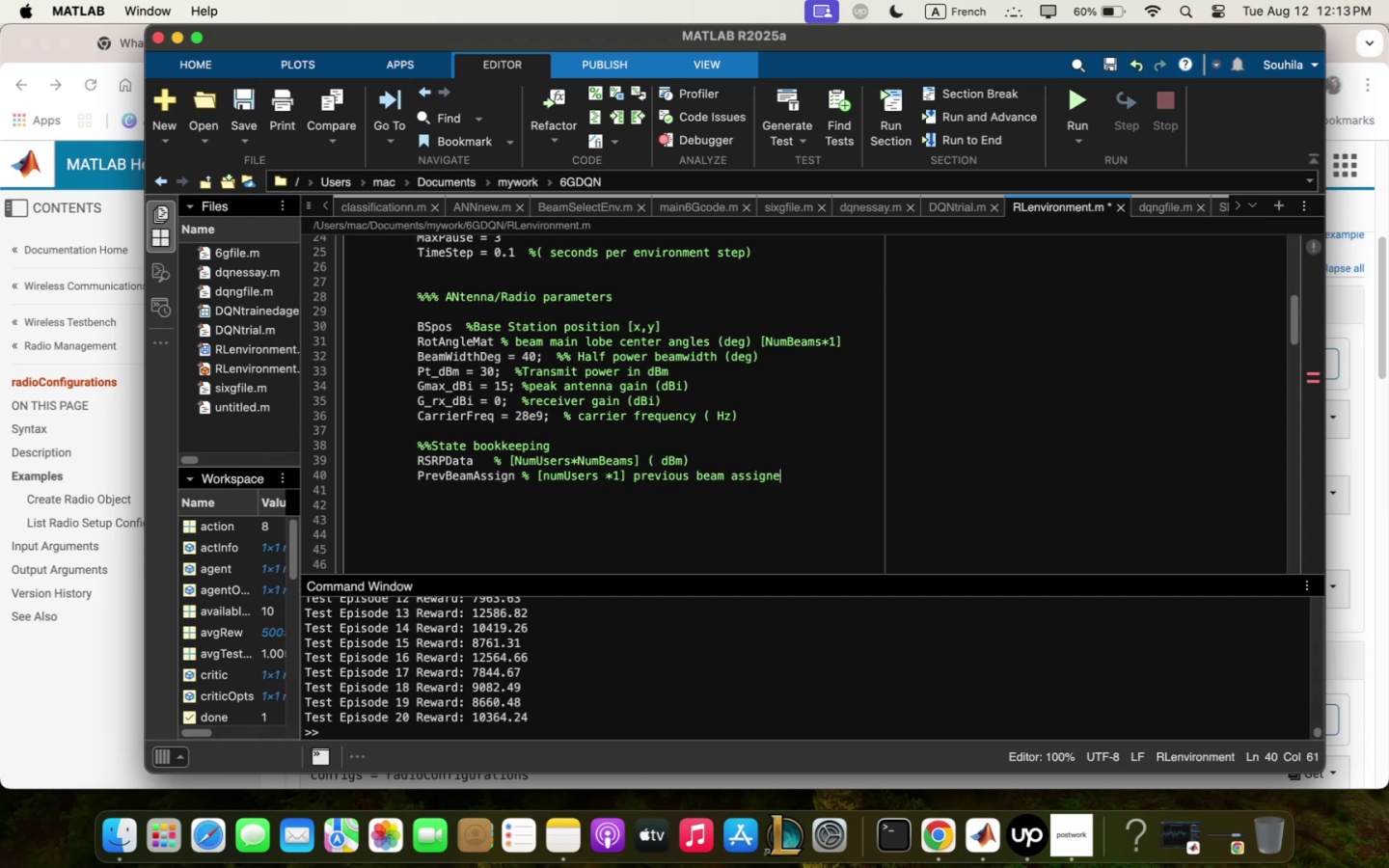 
key(D)
 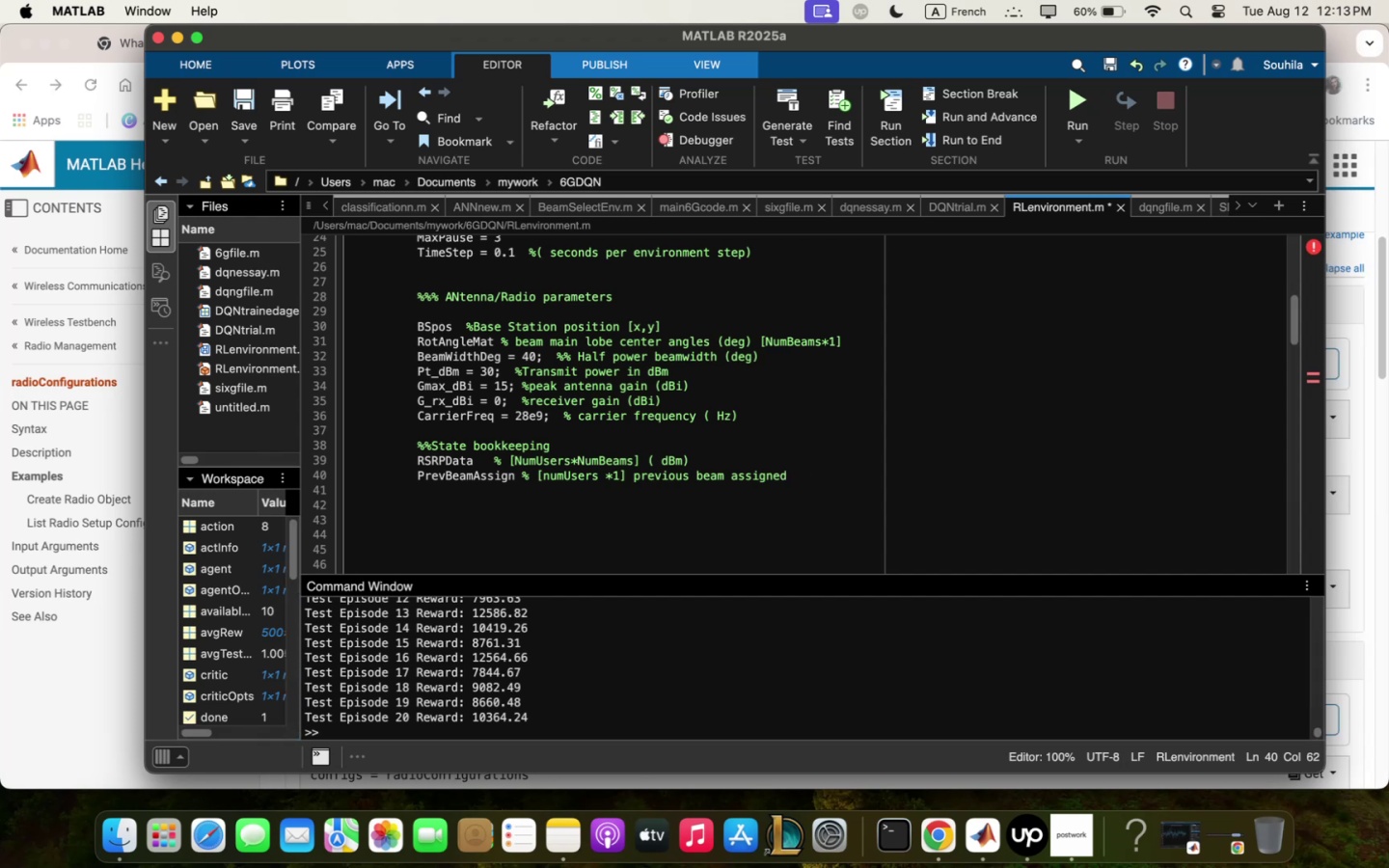 
key(Enter)
 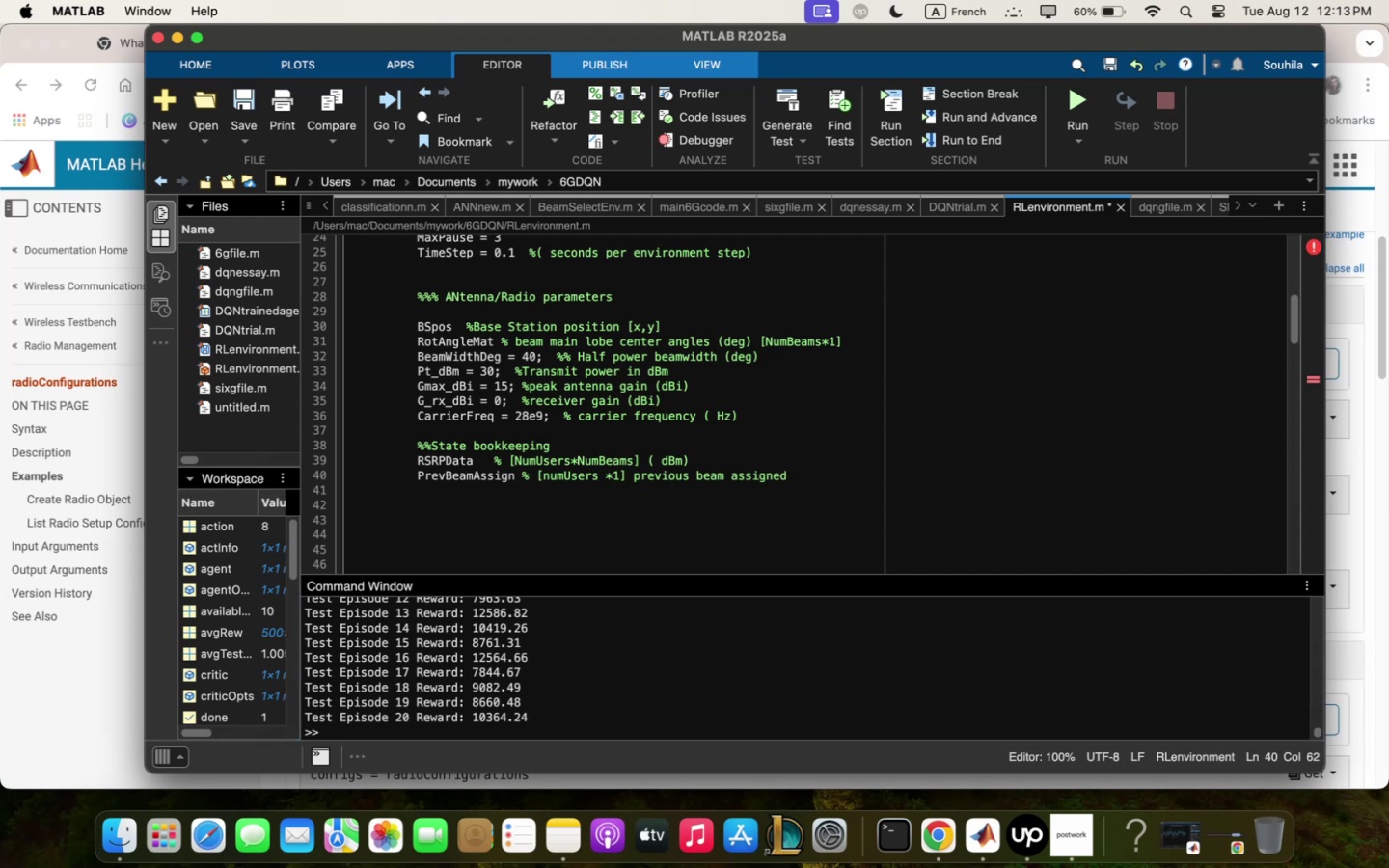 
type(StepCount ")
 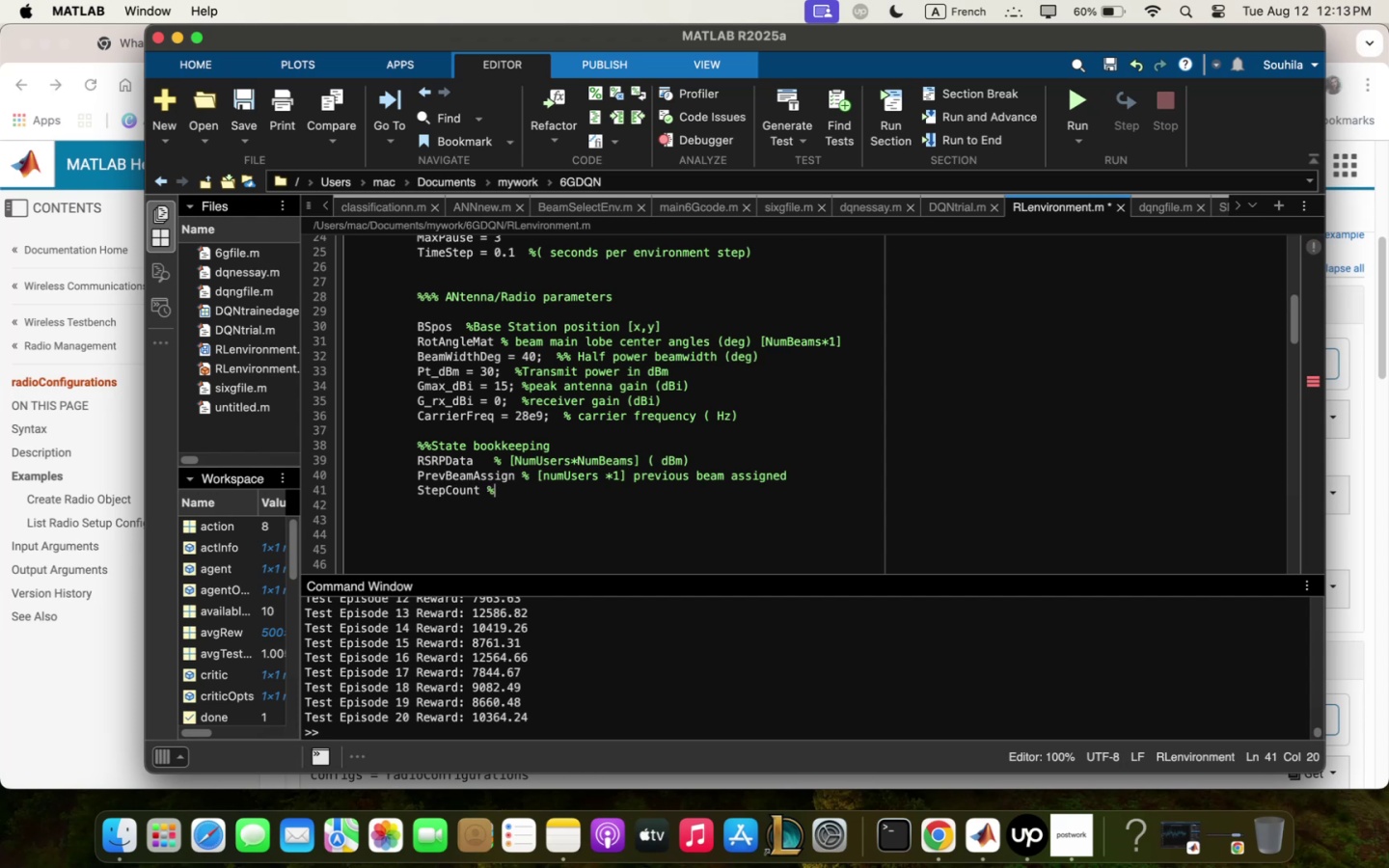 
key(Backspace)
 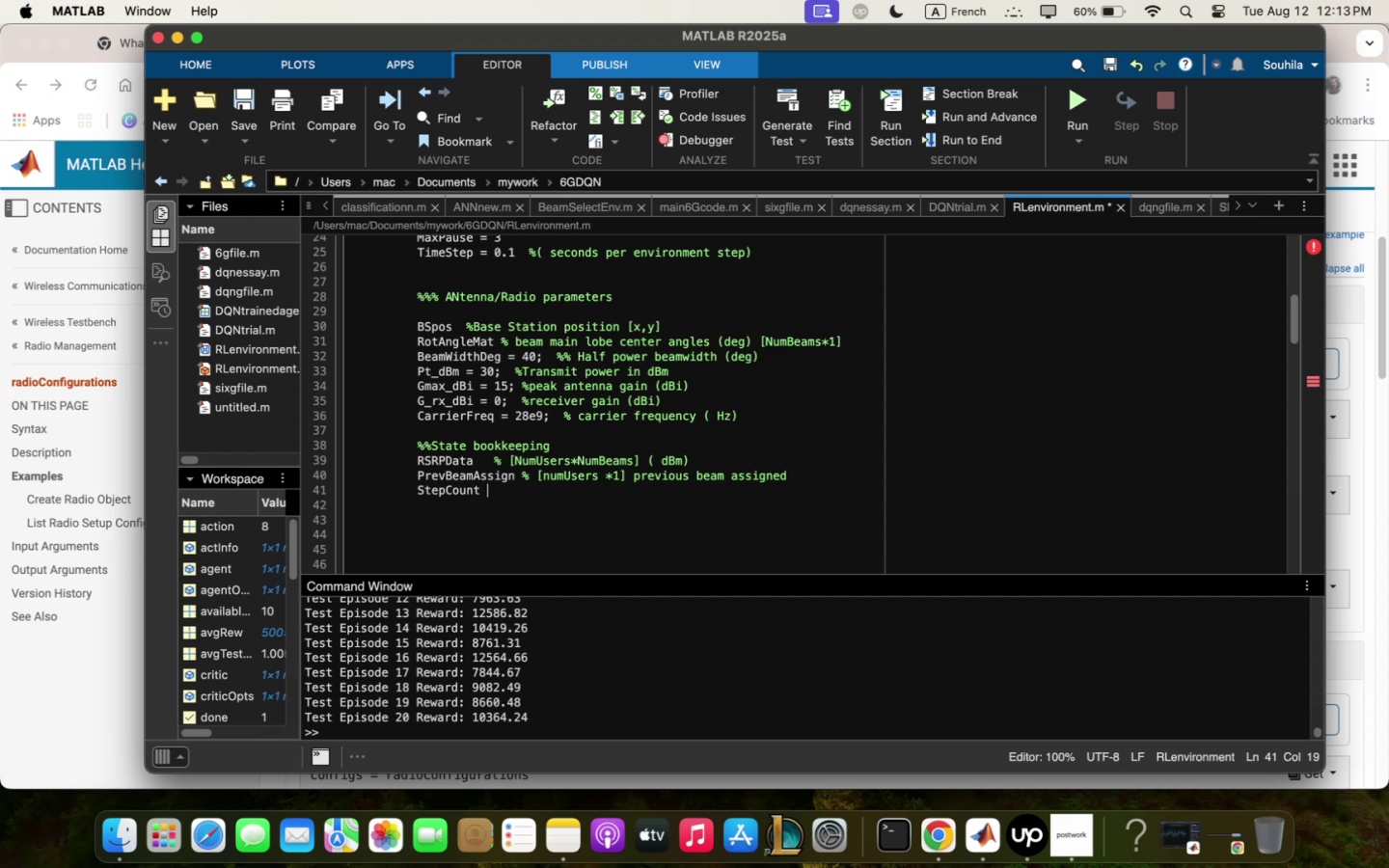 
key(Slash)
 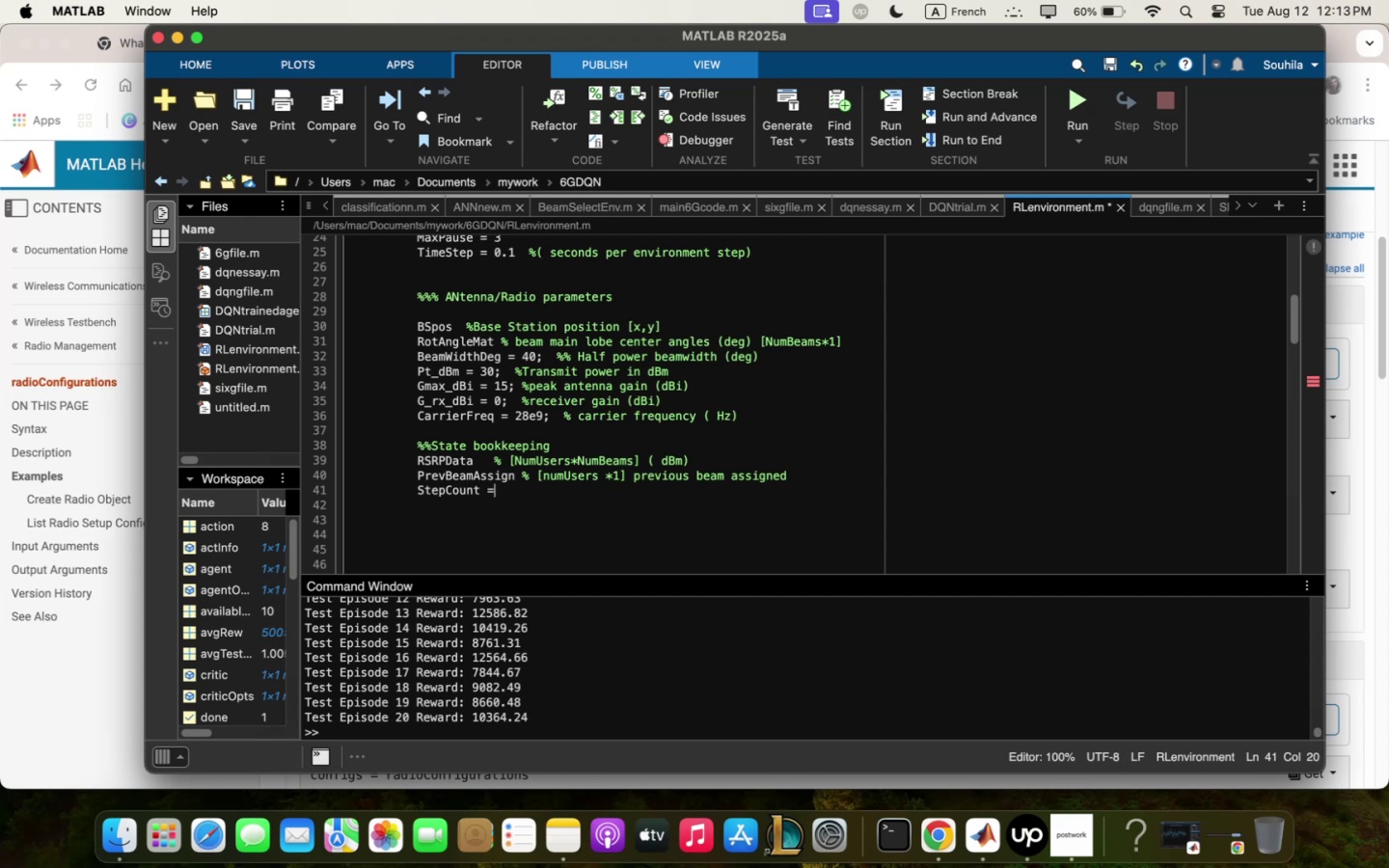 
key(Shift+0)
 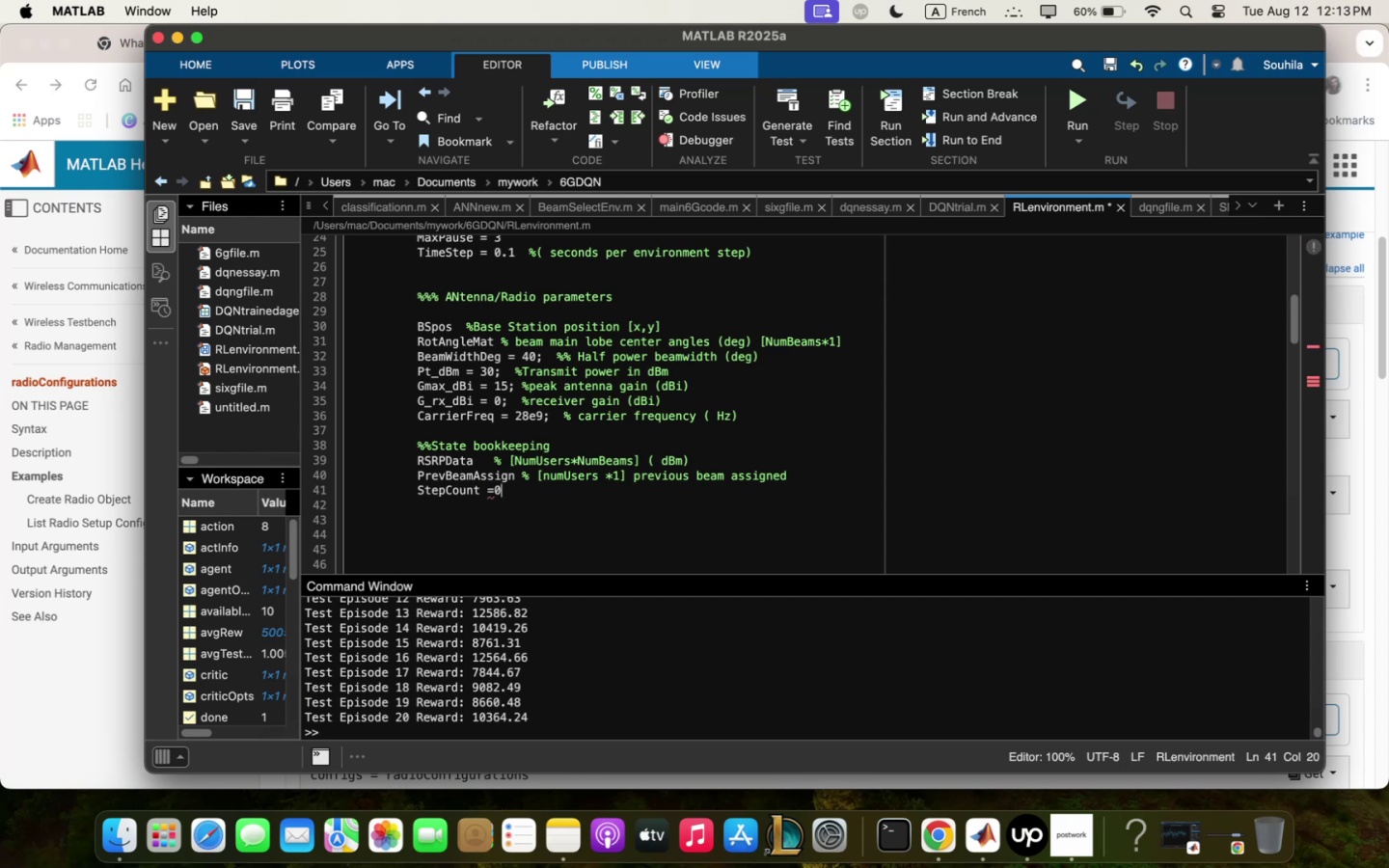 
key(Backspace)
 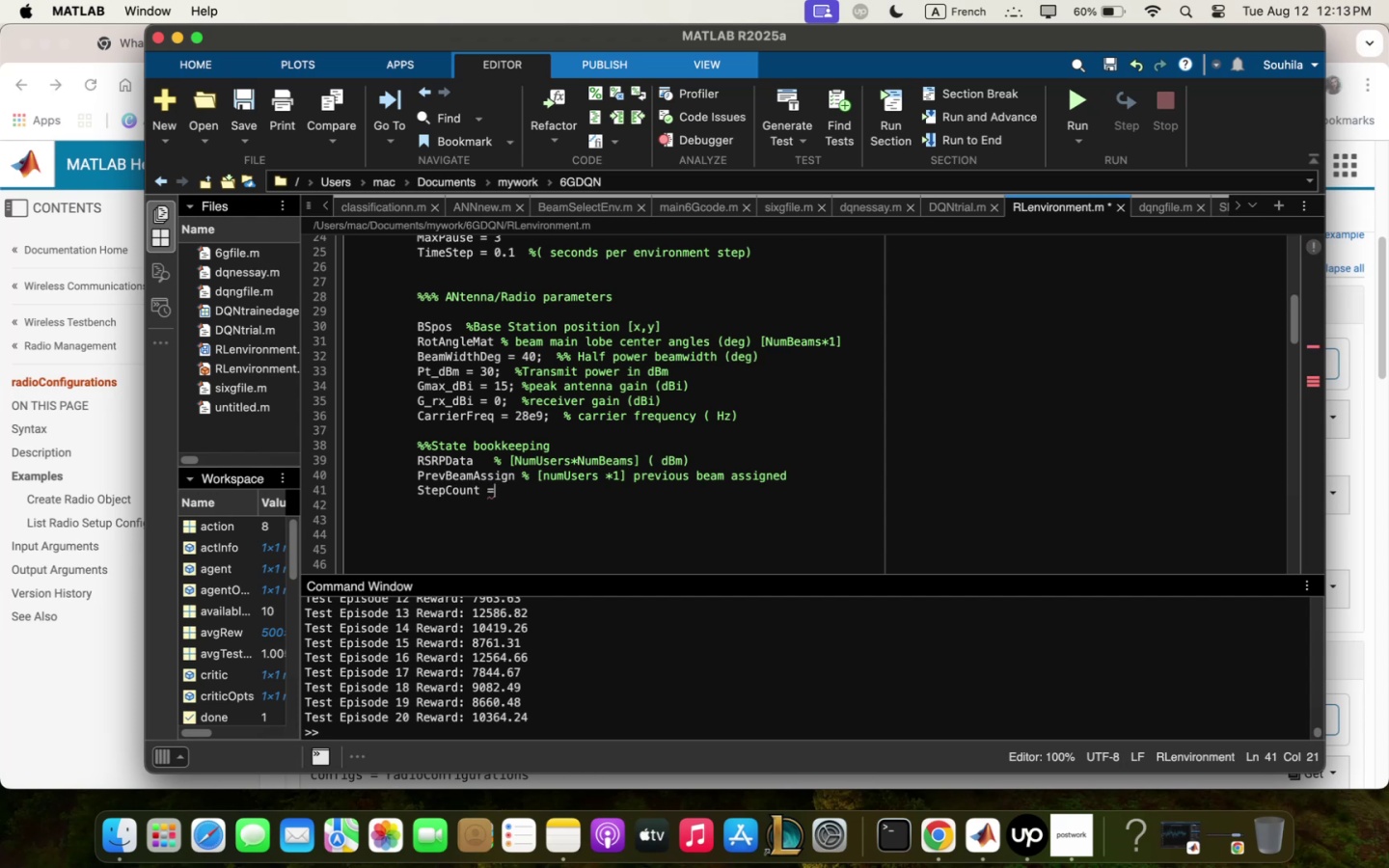 
key(Space)
 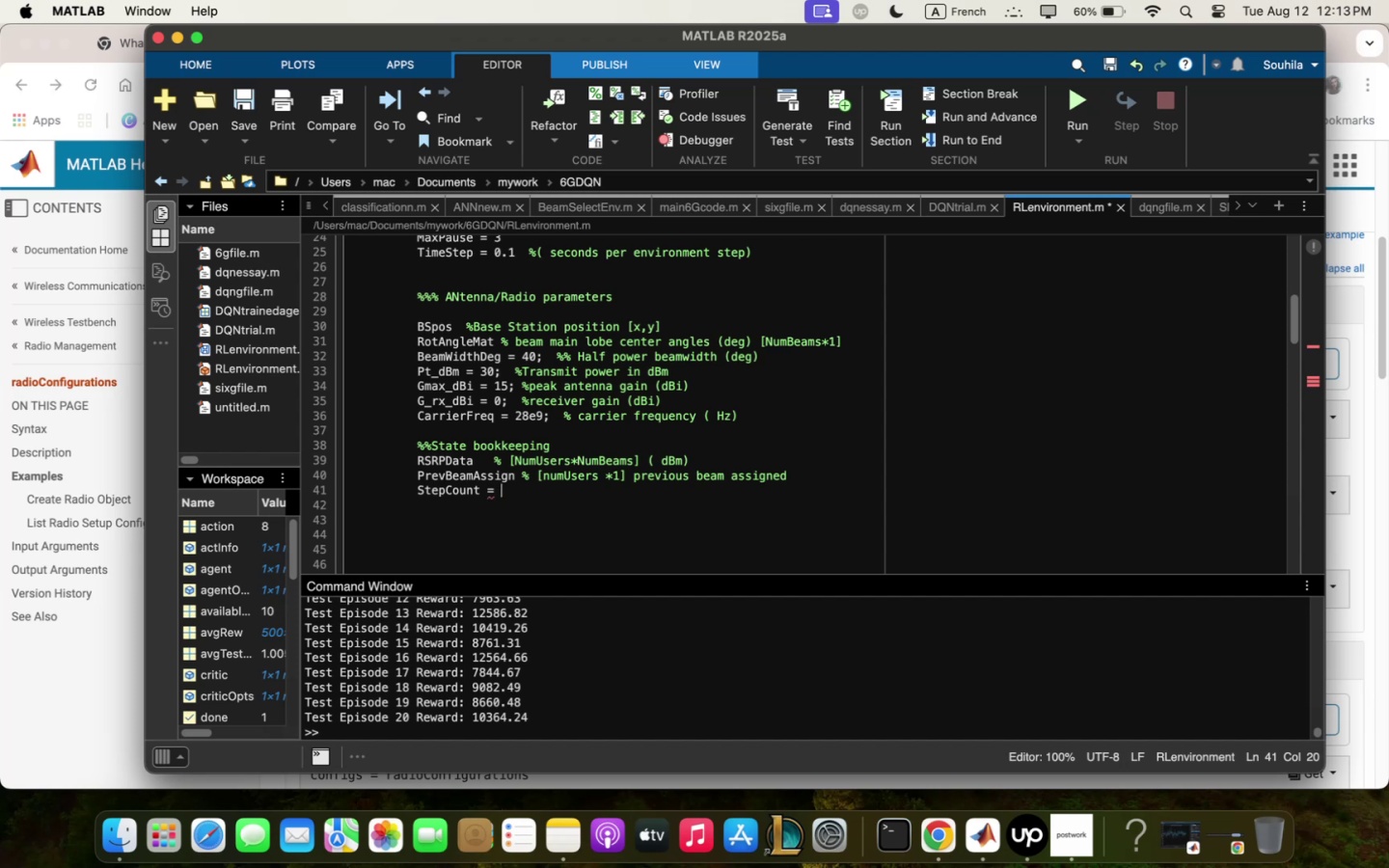 
key(Shift+0)
 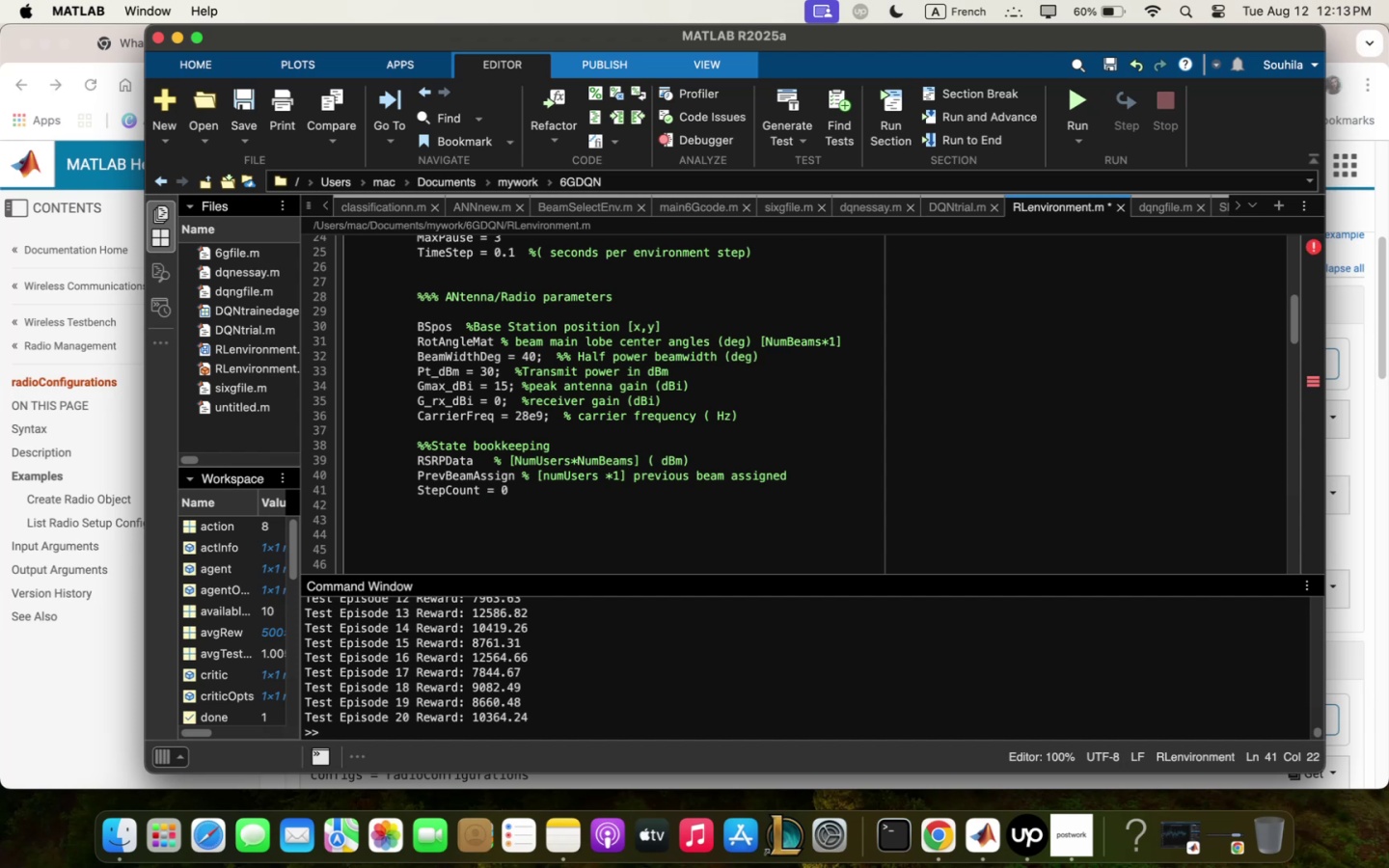 
key(Space)
 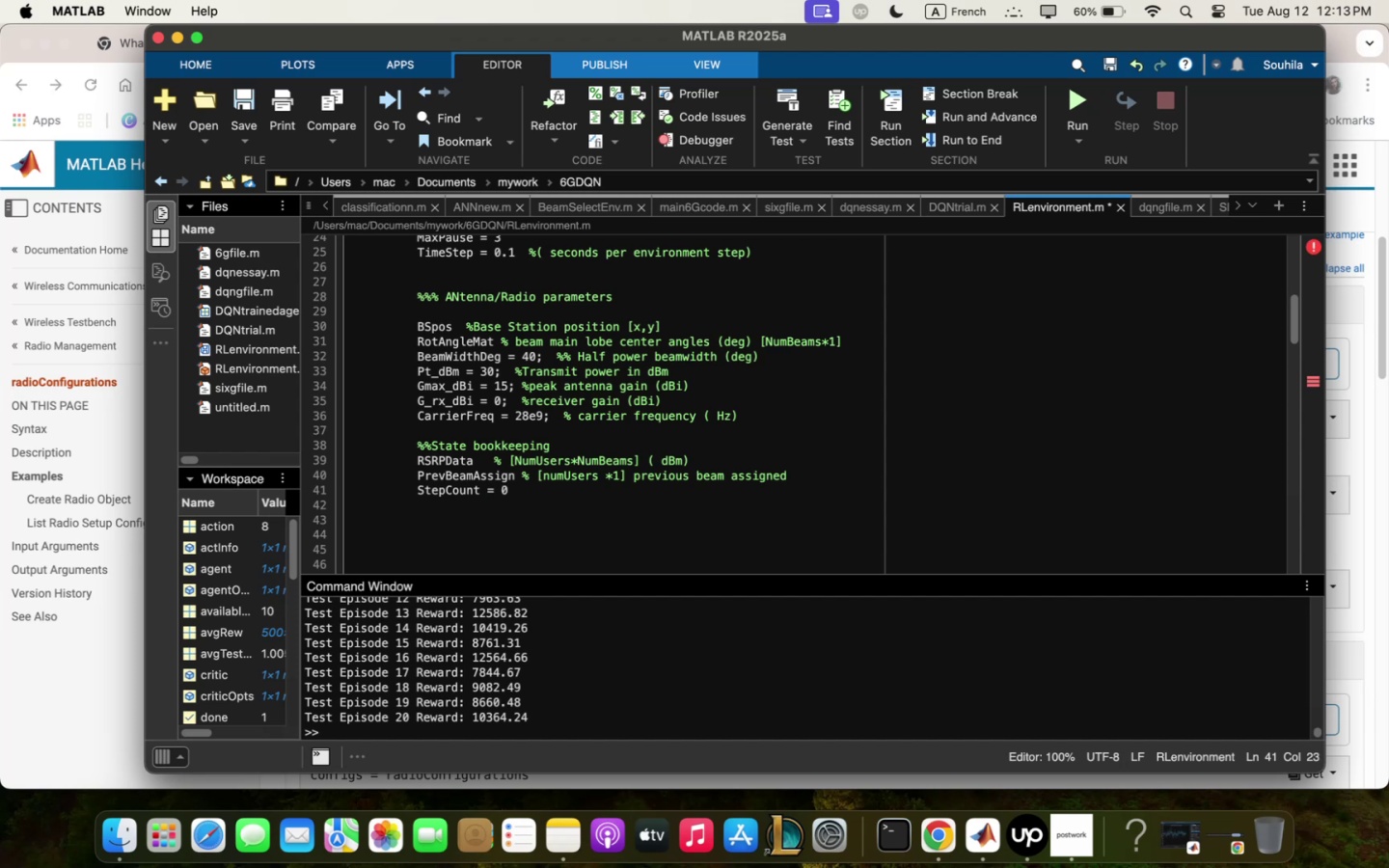 
key(Shift+Quote)
 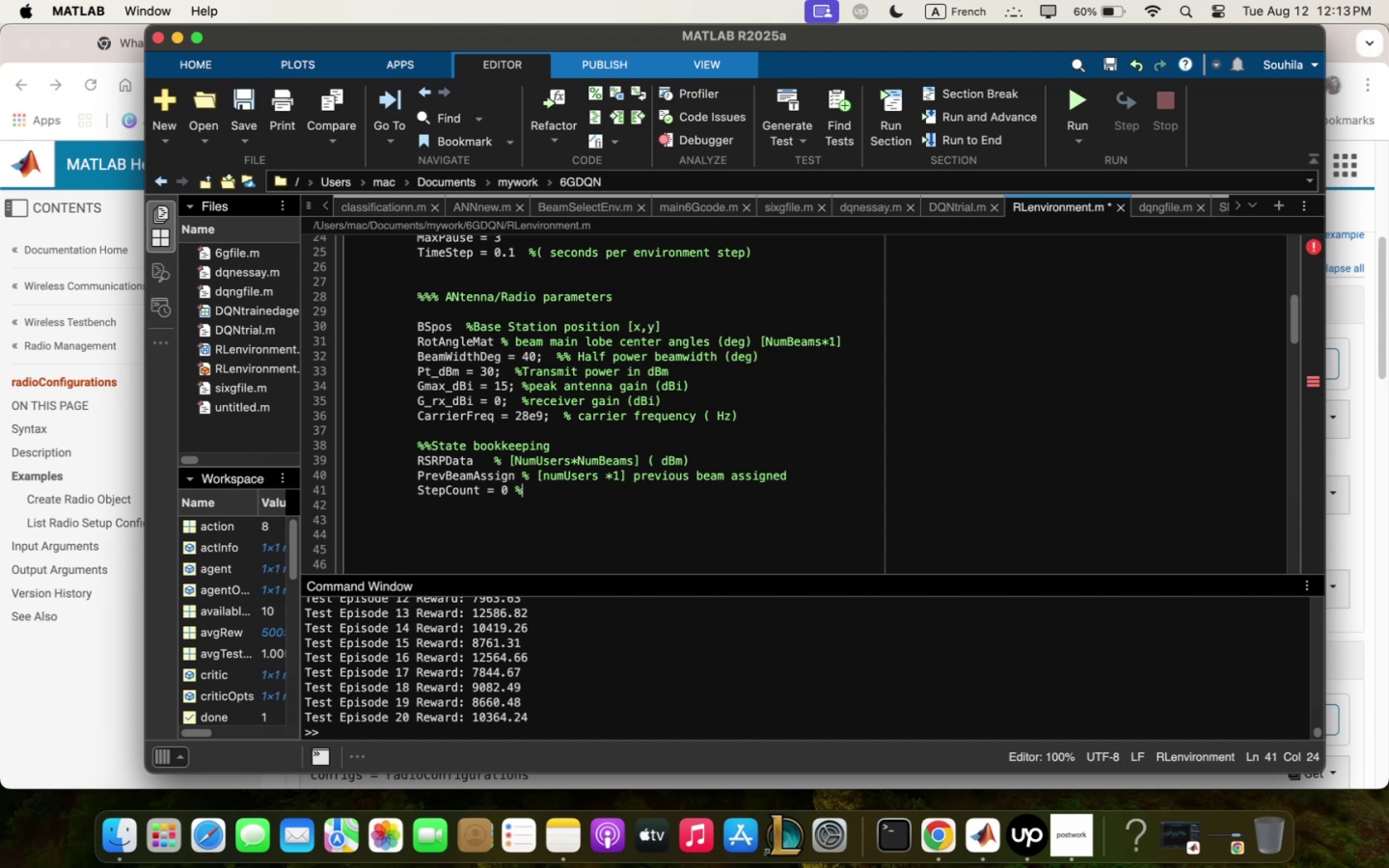 
key(Meta+V)
 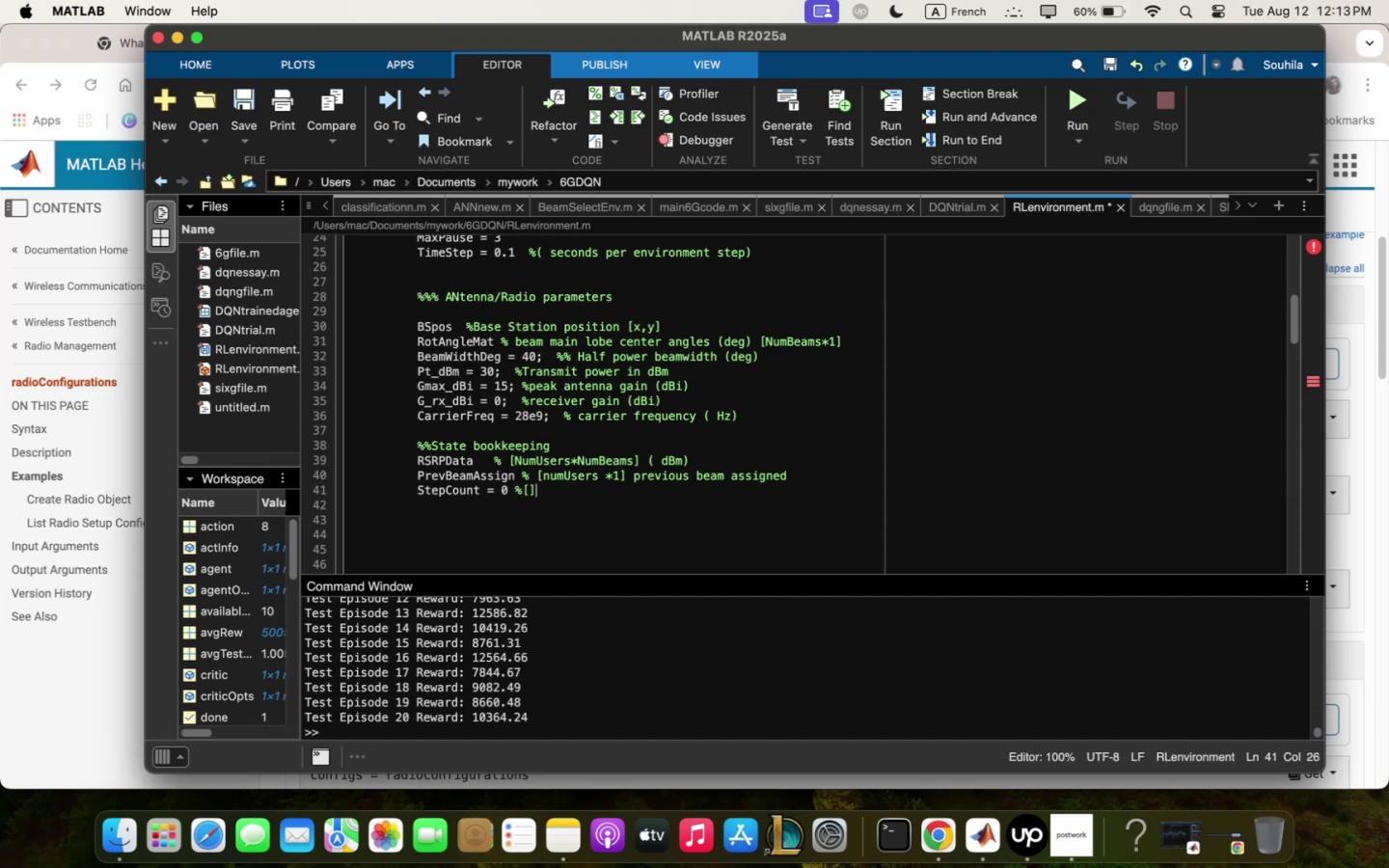 
key(ArrowDown)
 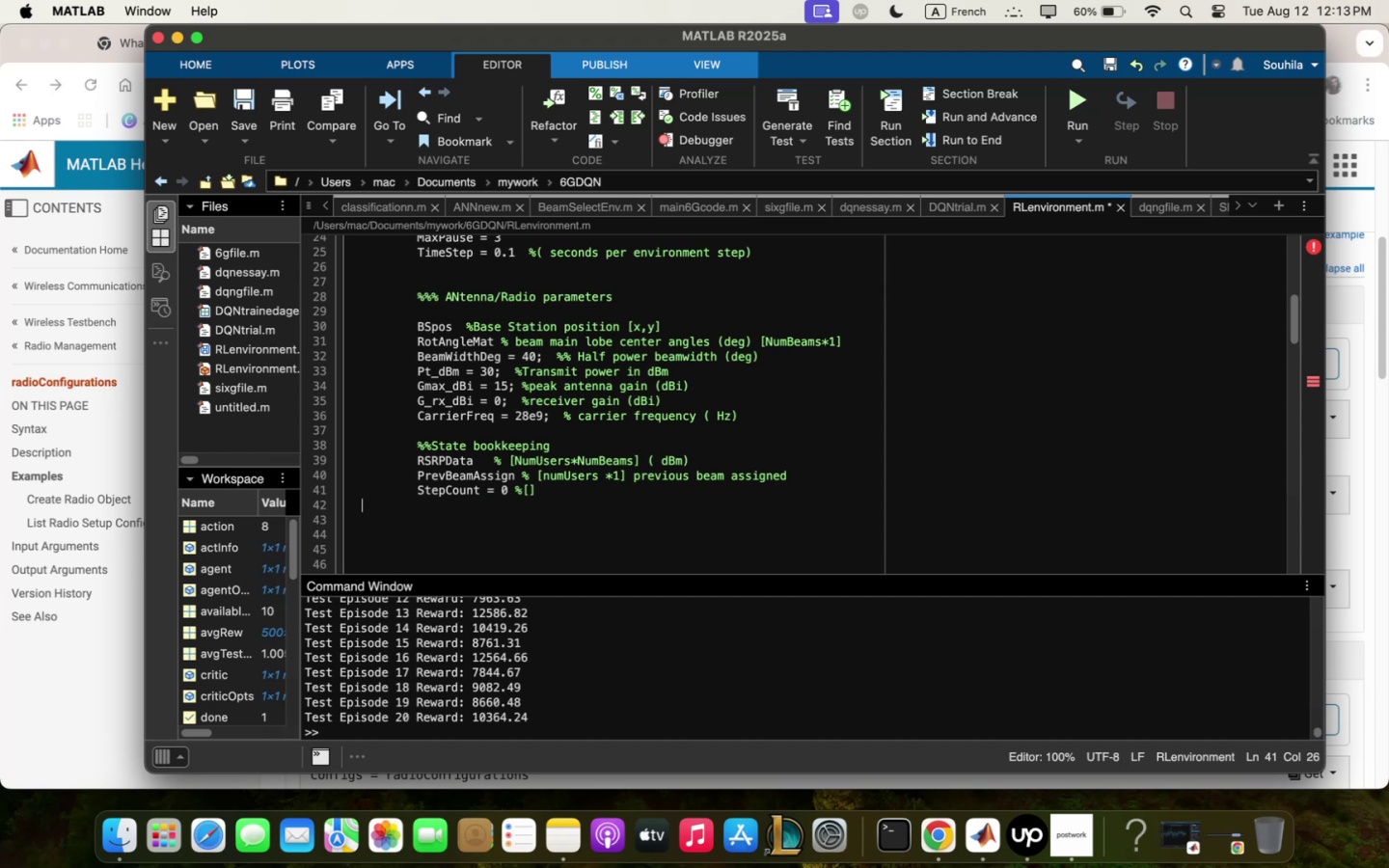 
key(ArrowLeft)
 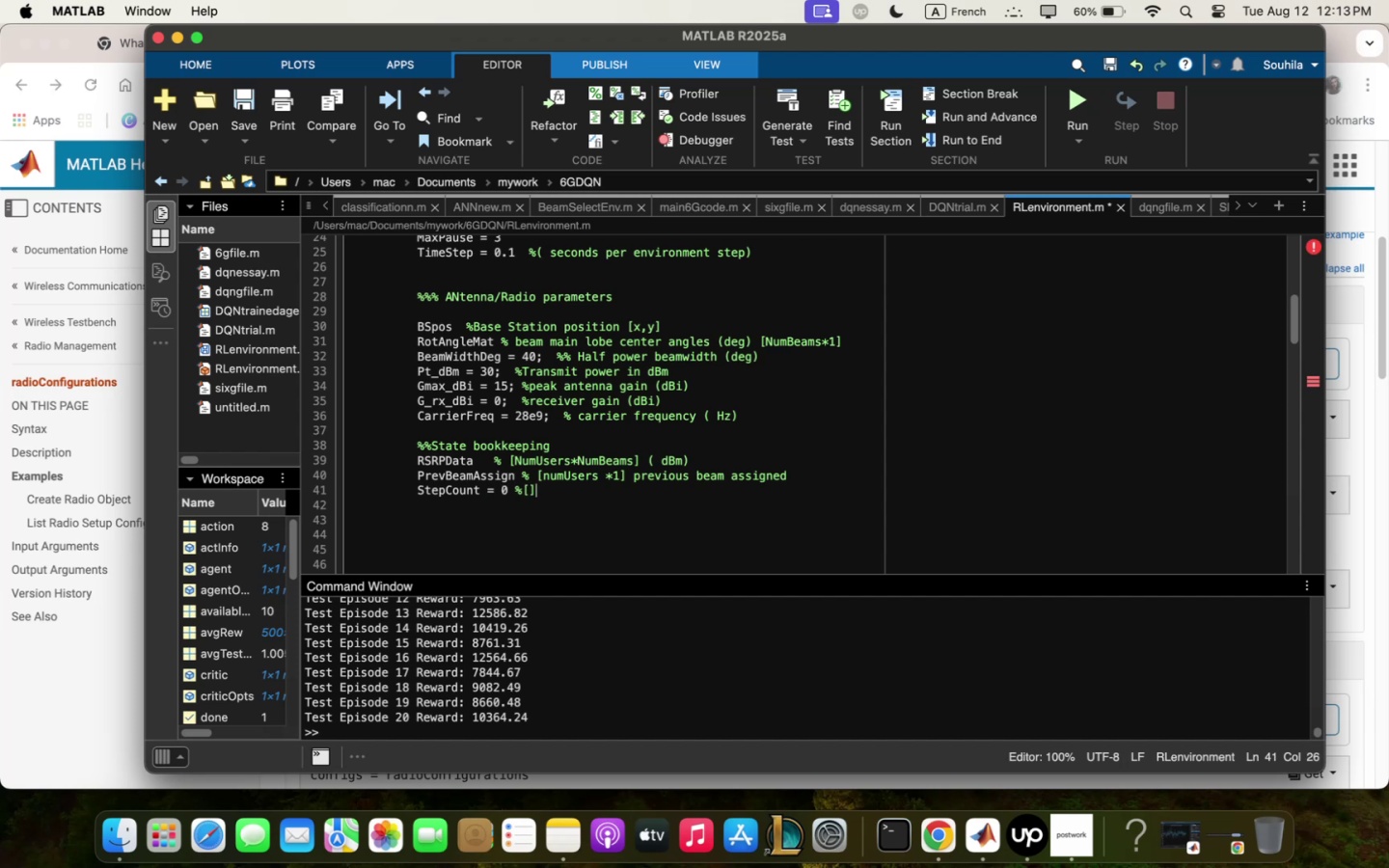 
key(ArrowLeft)
 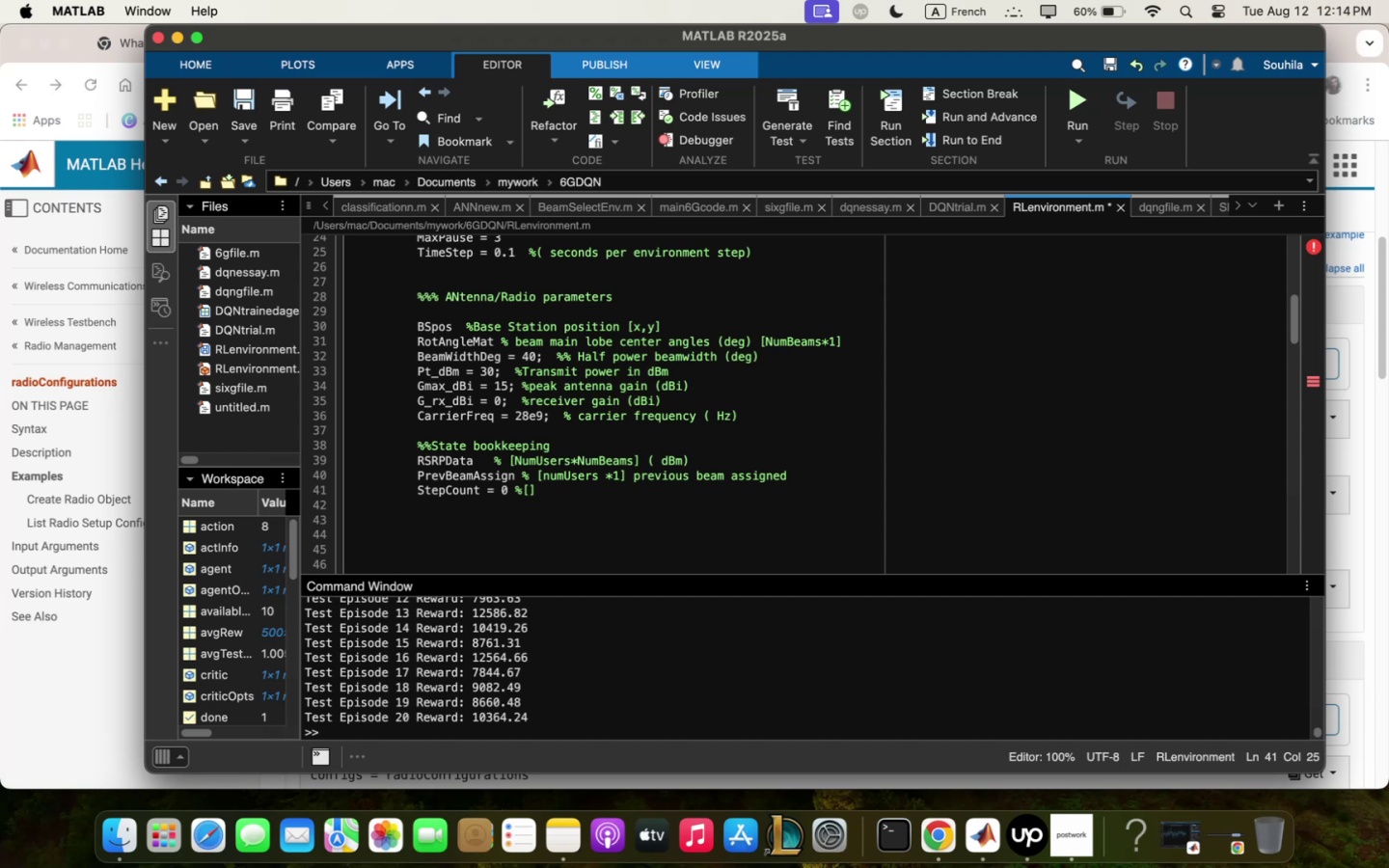 
type(Nu;Users)
 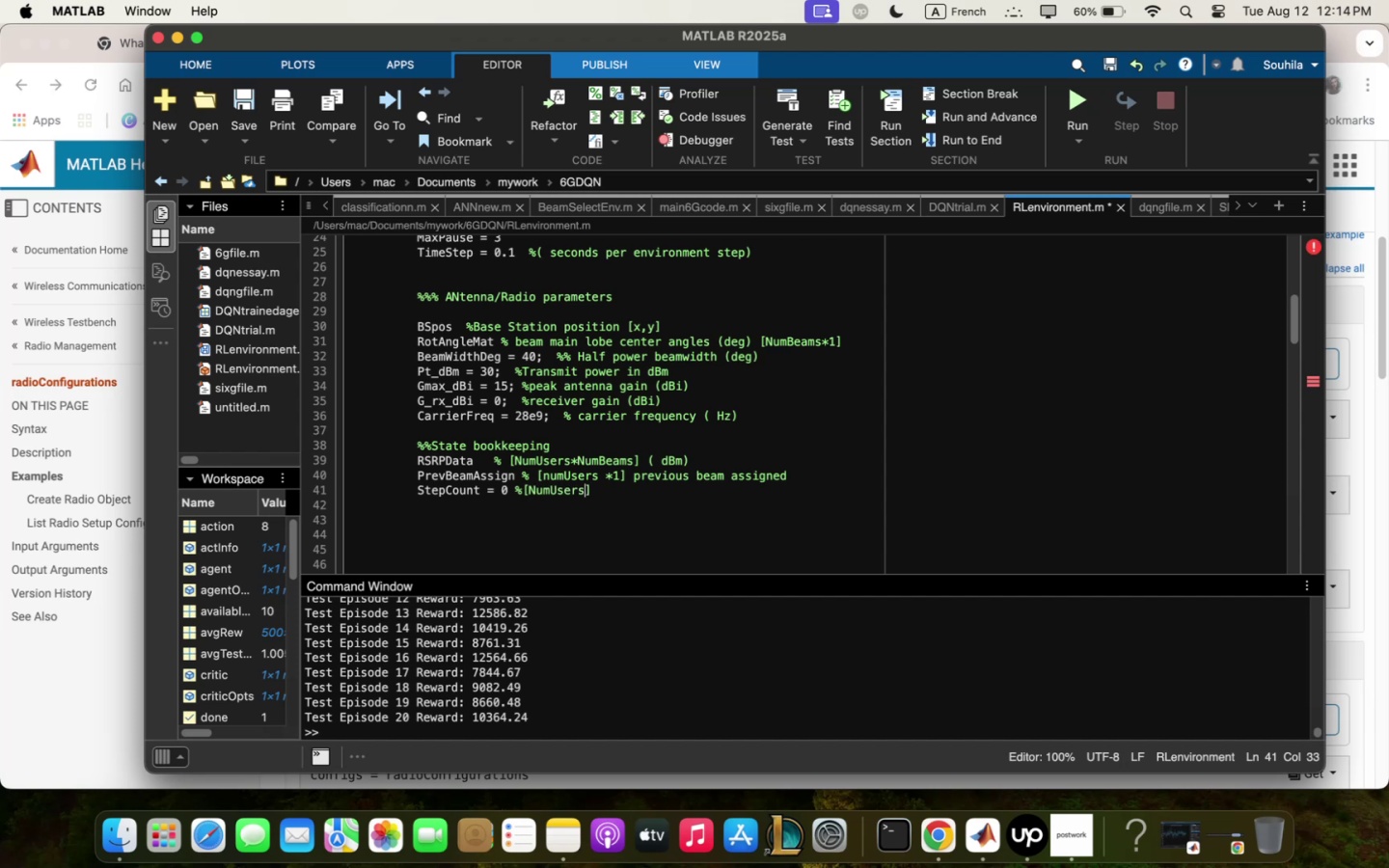 
wait(7.12)
 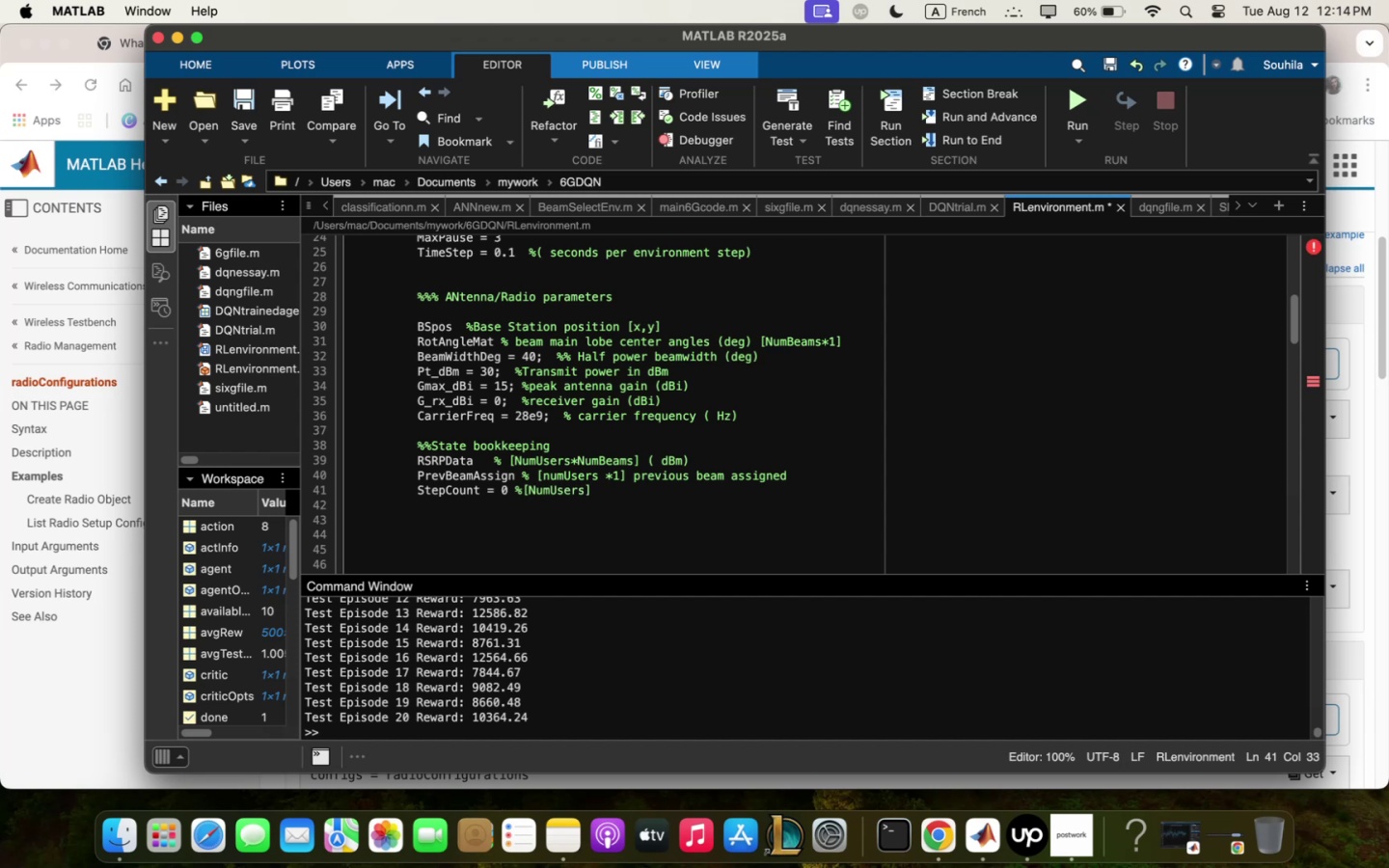 
hold_key(key=ArrowRight, duration=0.47)
 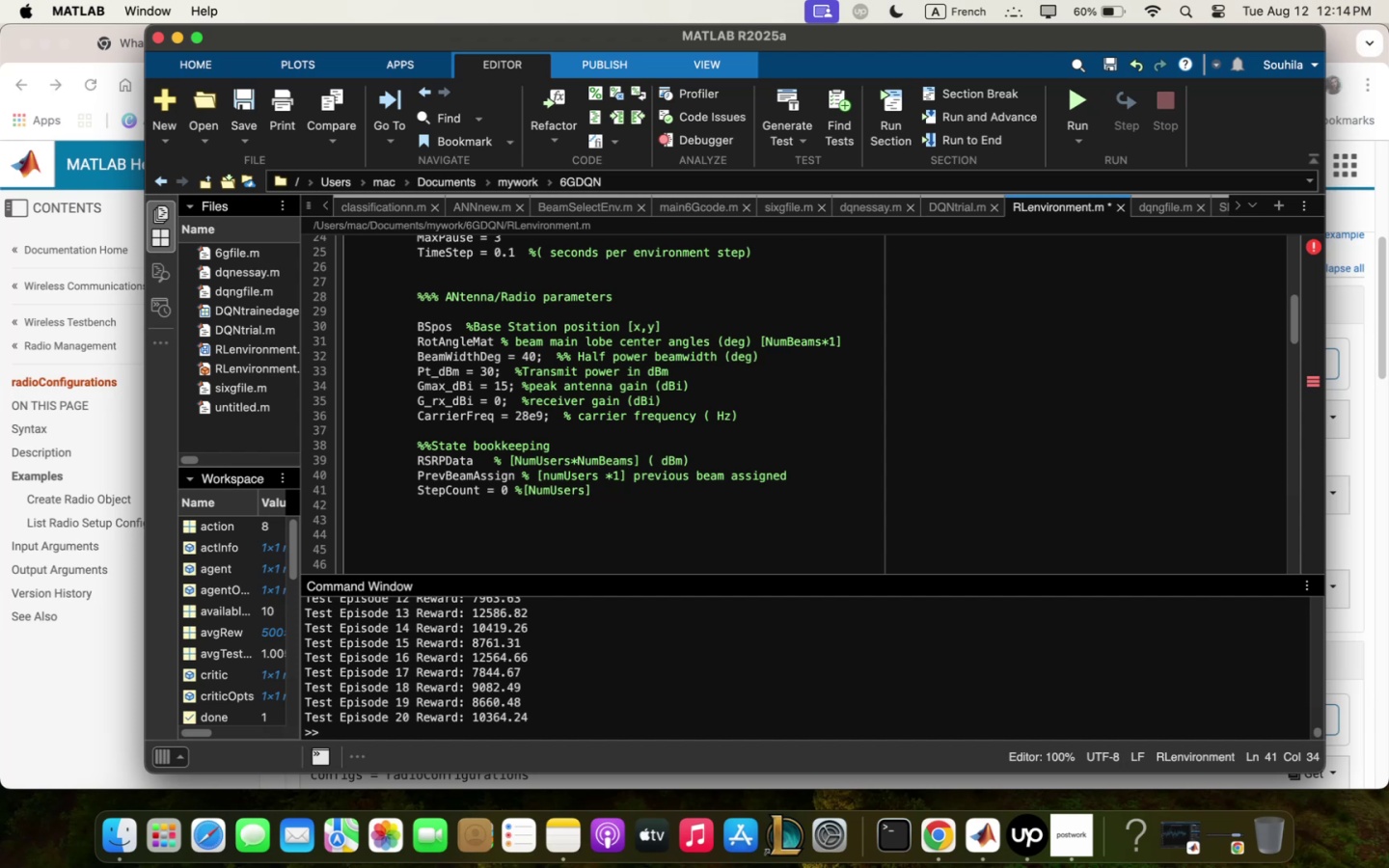 
hold_key(key=Backspace, duration=1.12)
 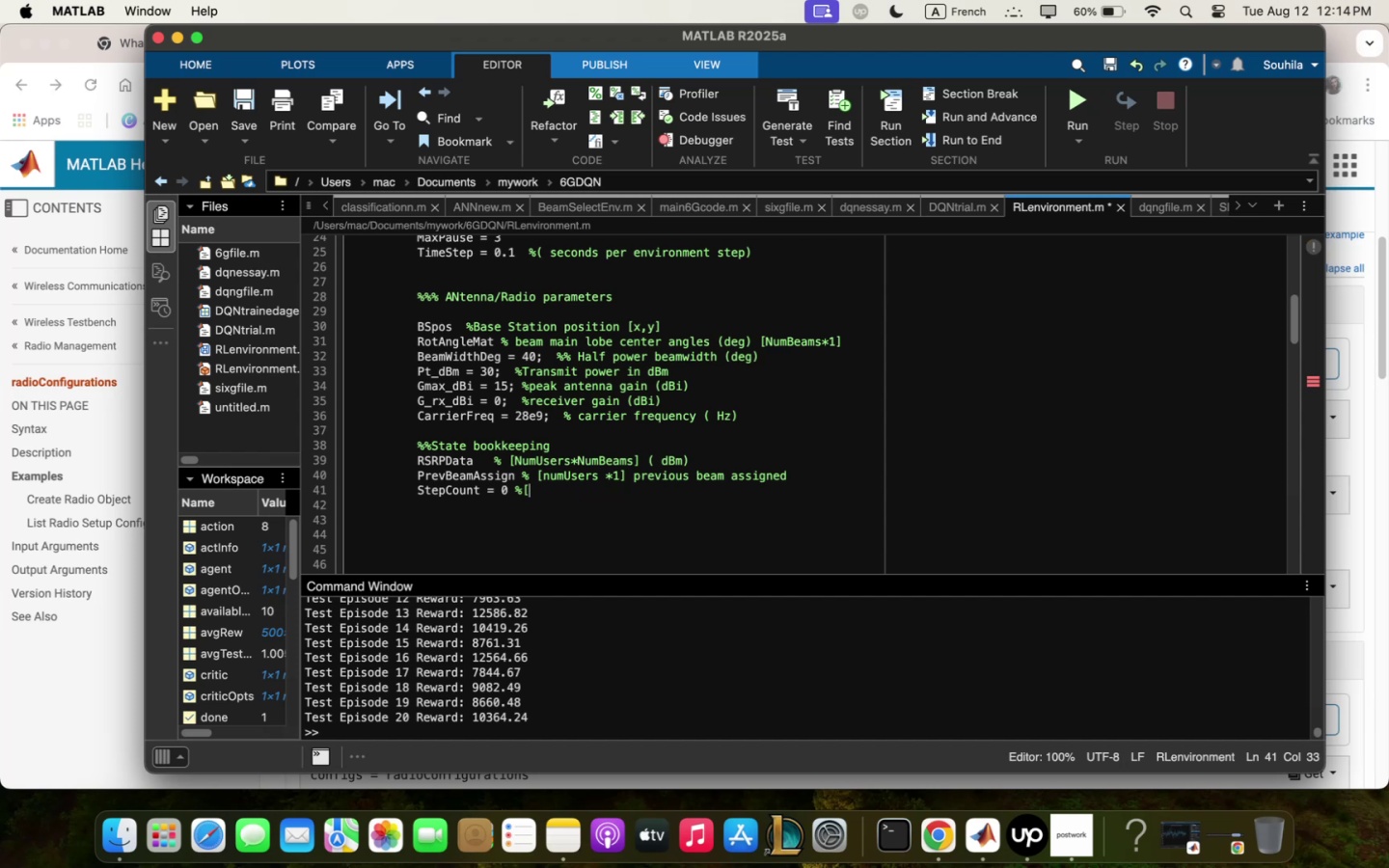 
key(Backspace)
 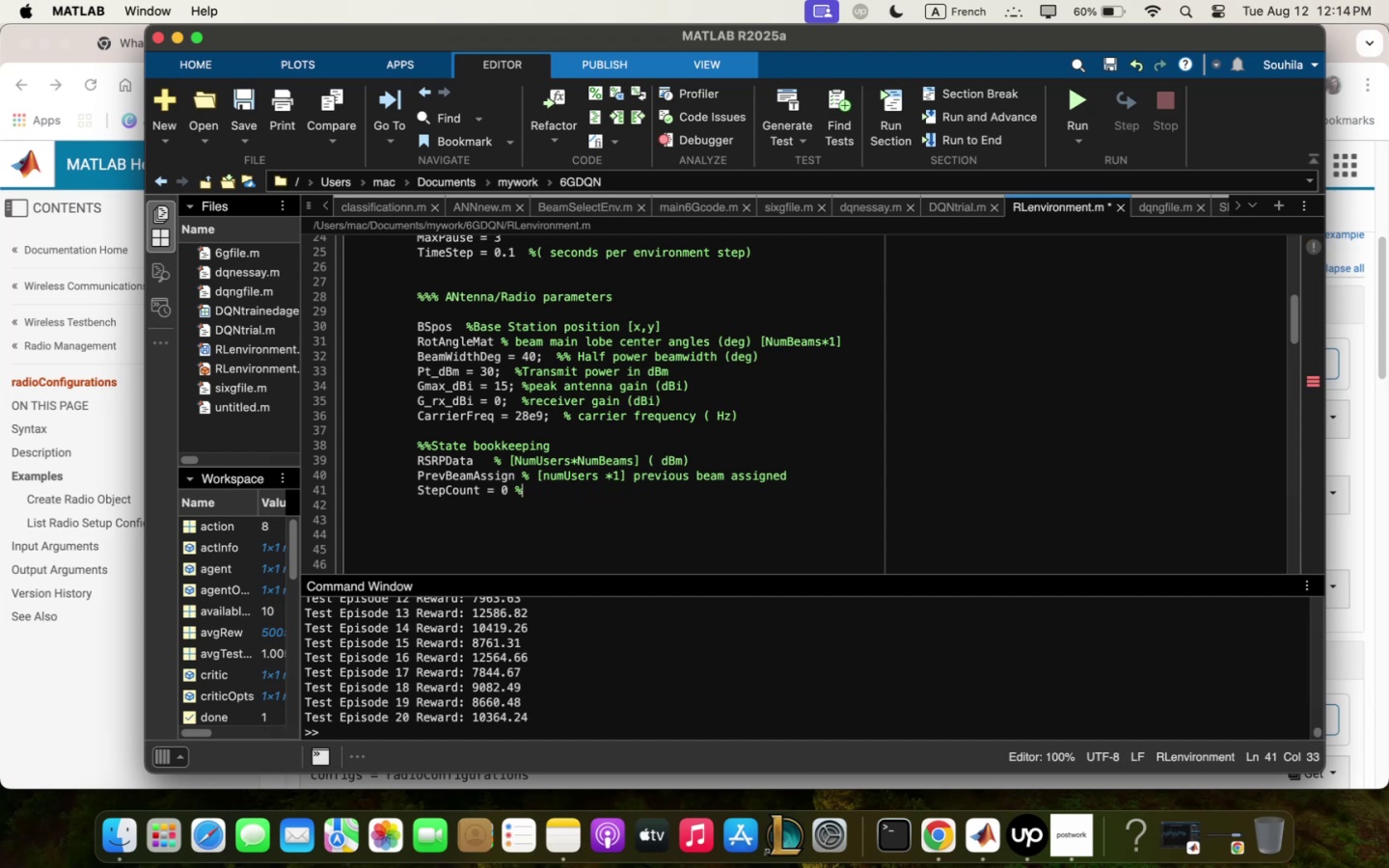 
key(Backspace)
 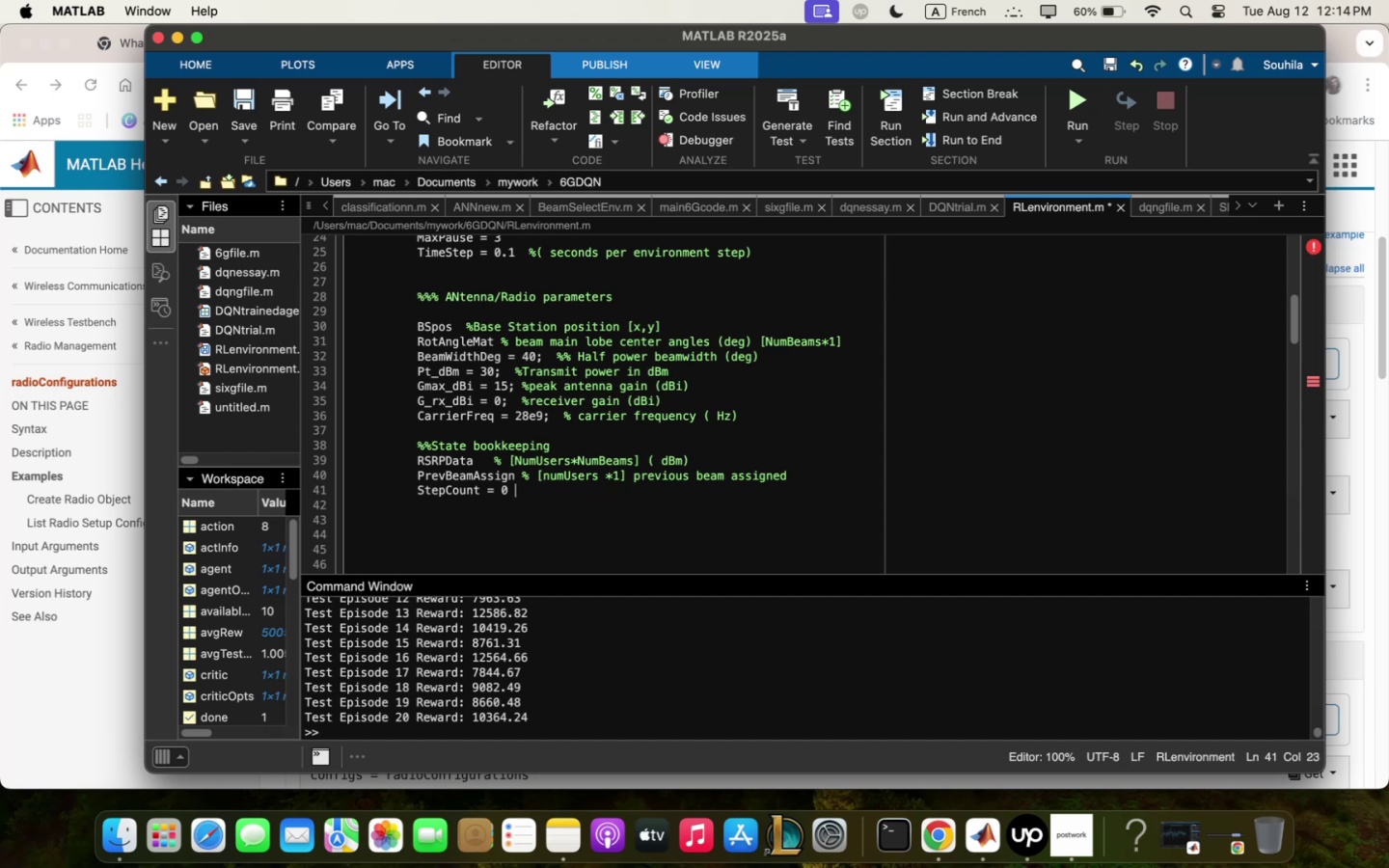 
key(Enter)
 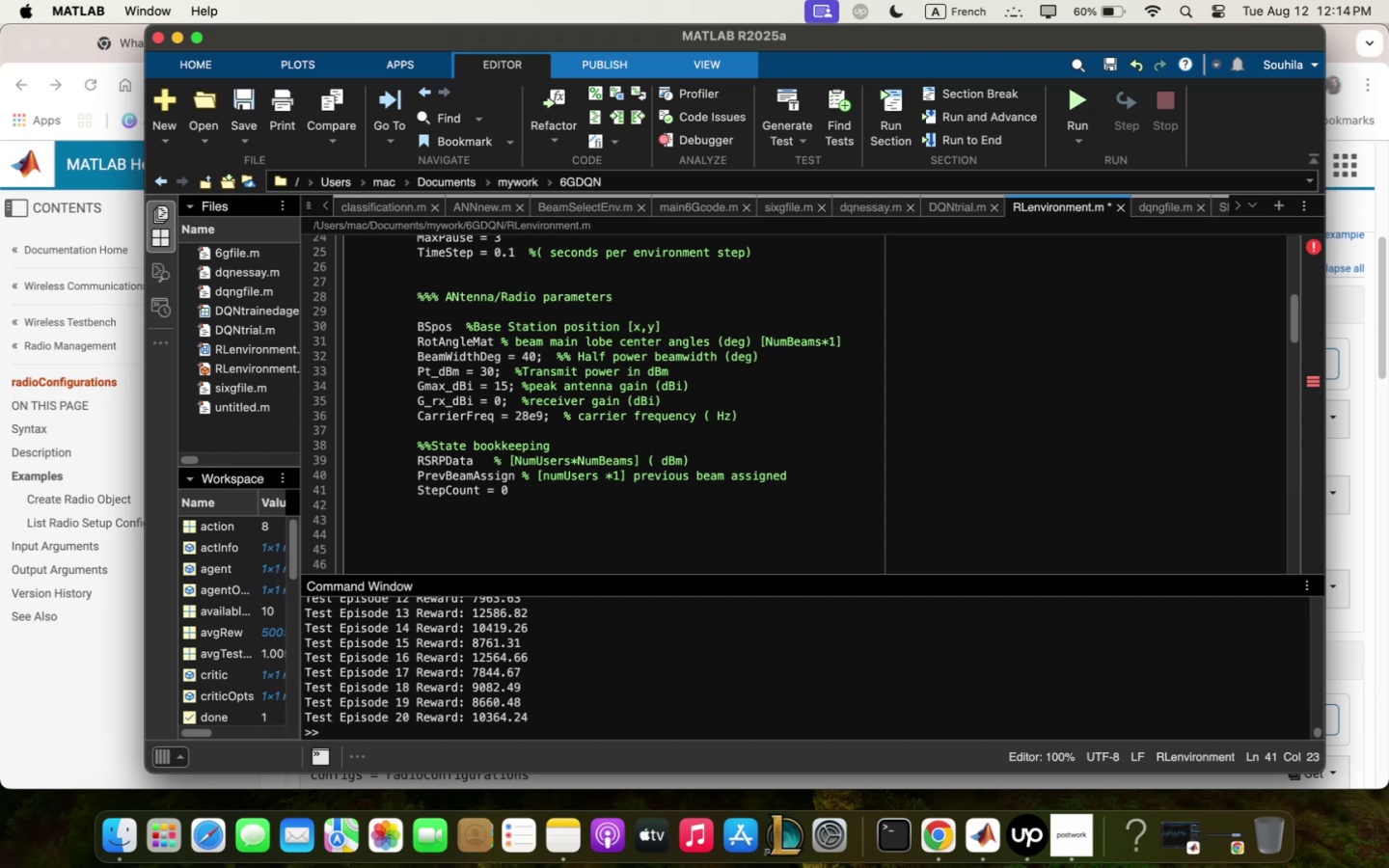 
type(:qxStepsPerEpisode / @)),)
 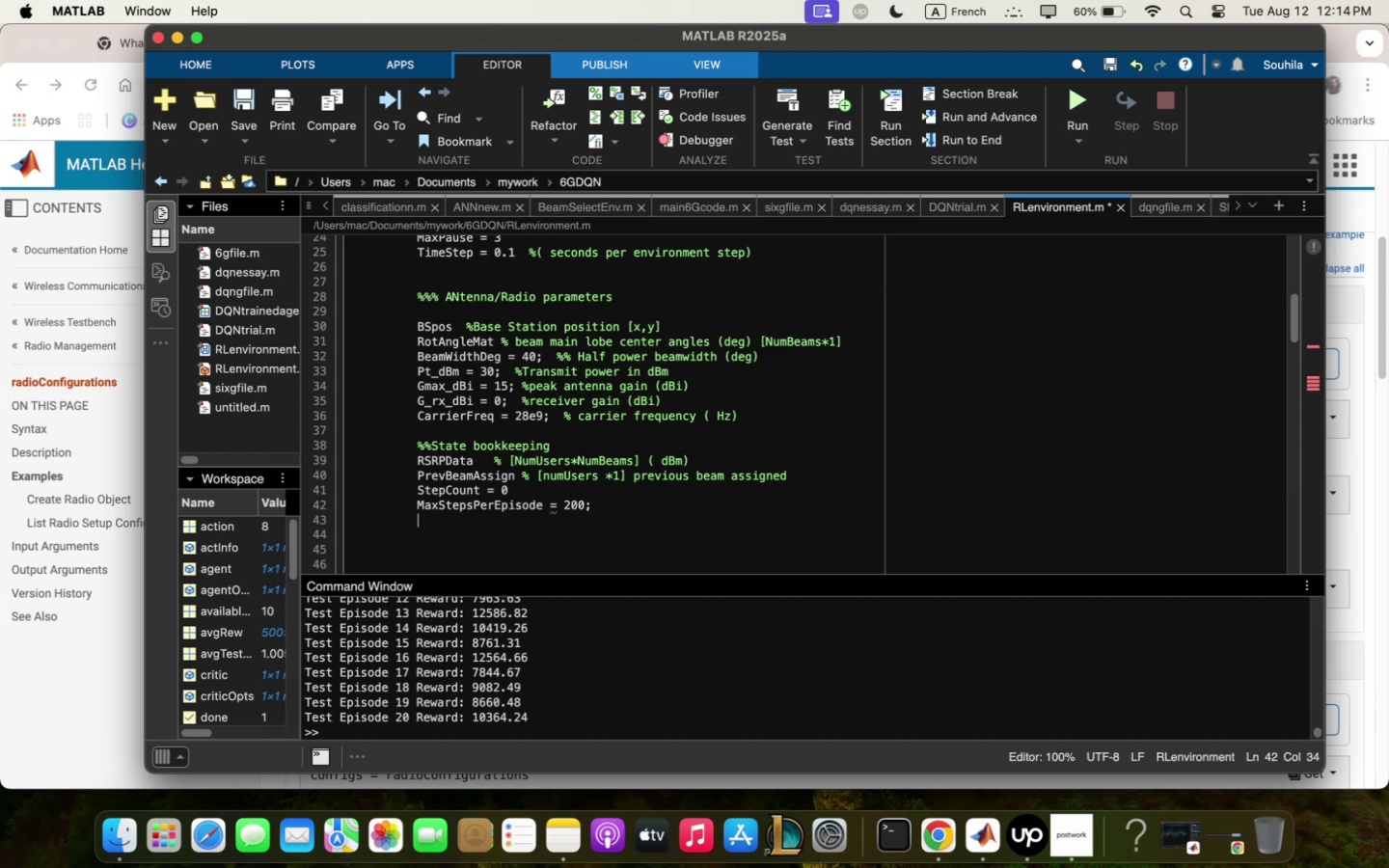 
 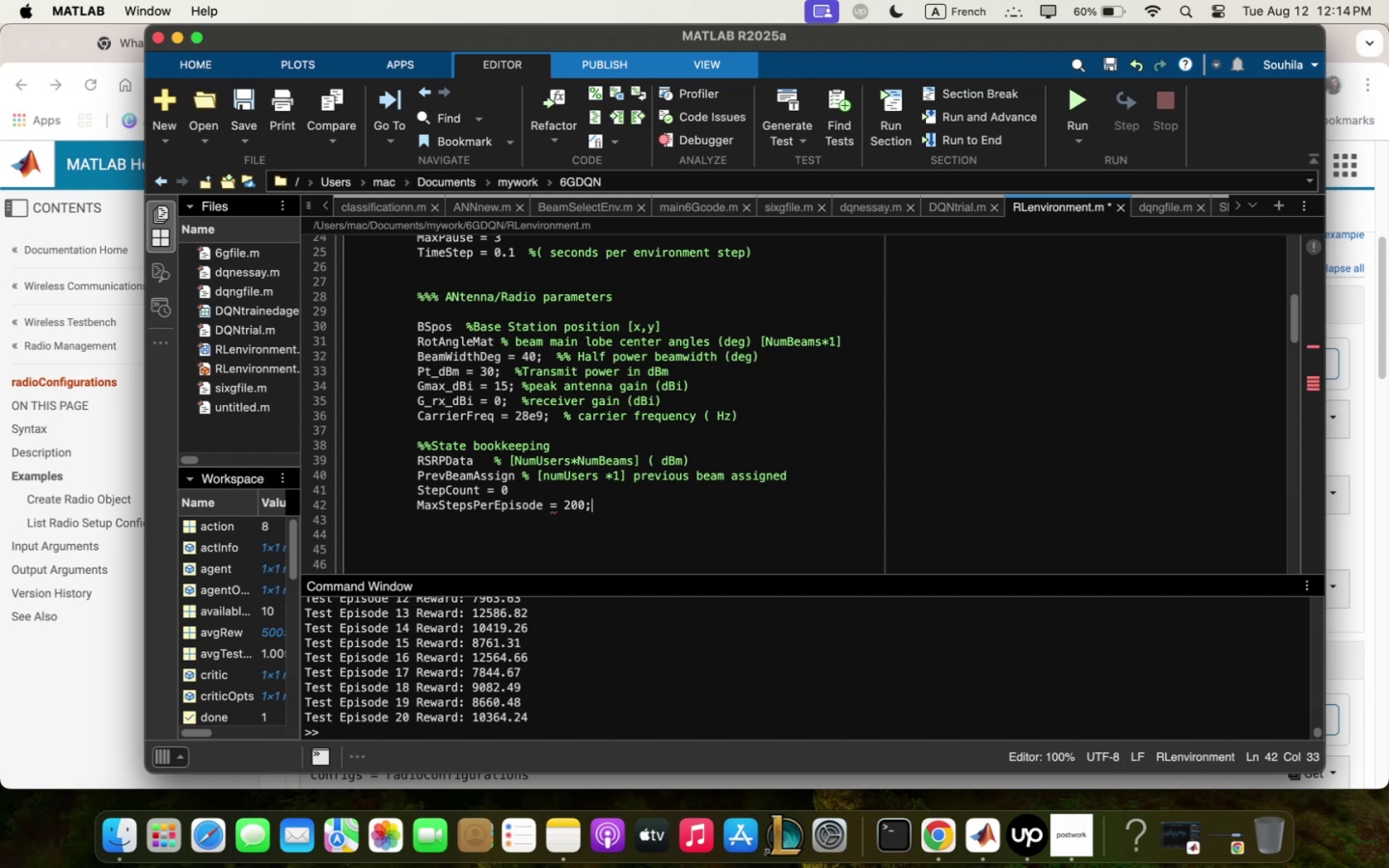 
key(Enter)
 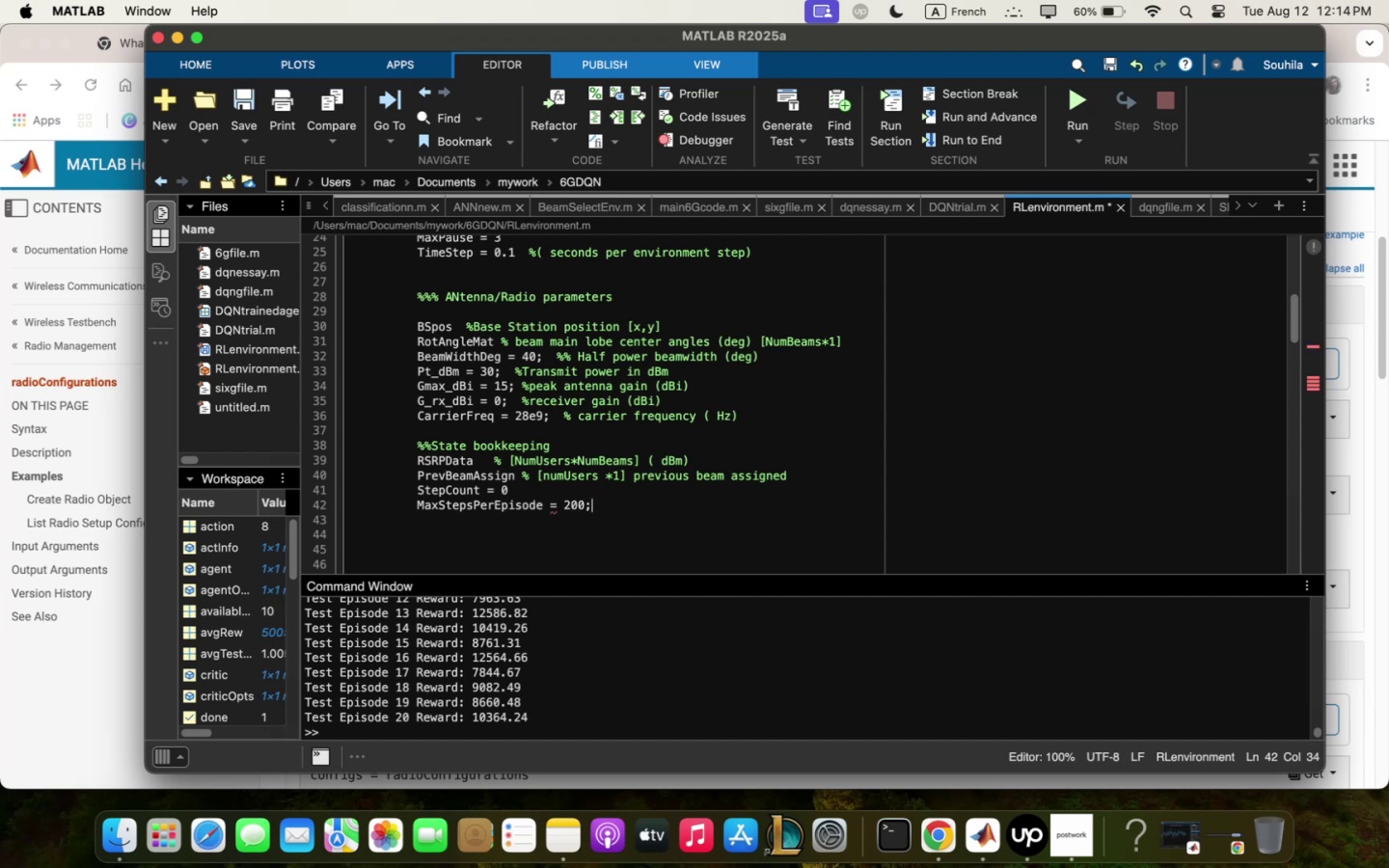 
type(e d)
key(Backspace)
key(Backspace)
type(nd)
 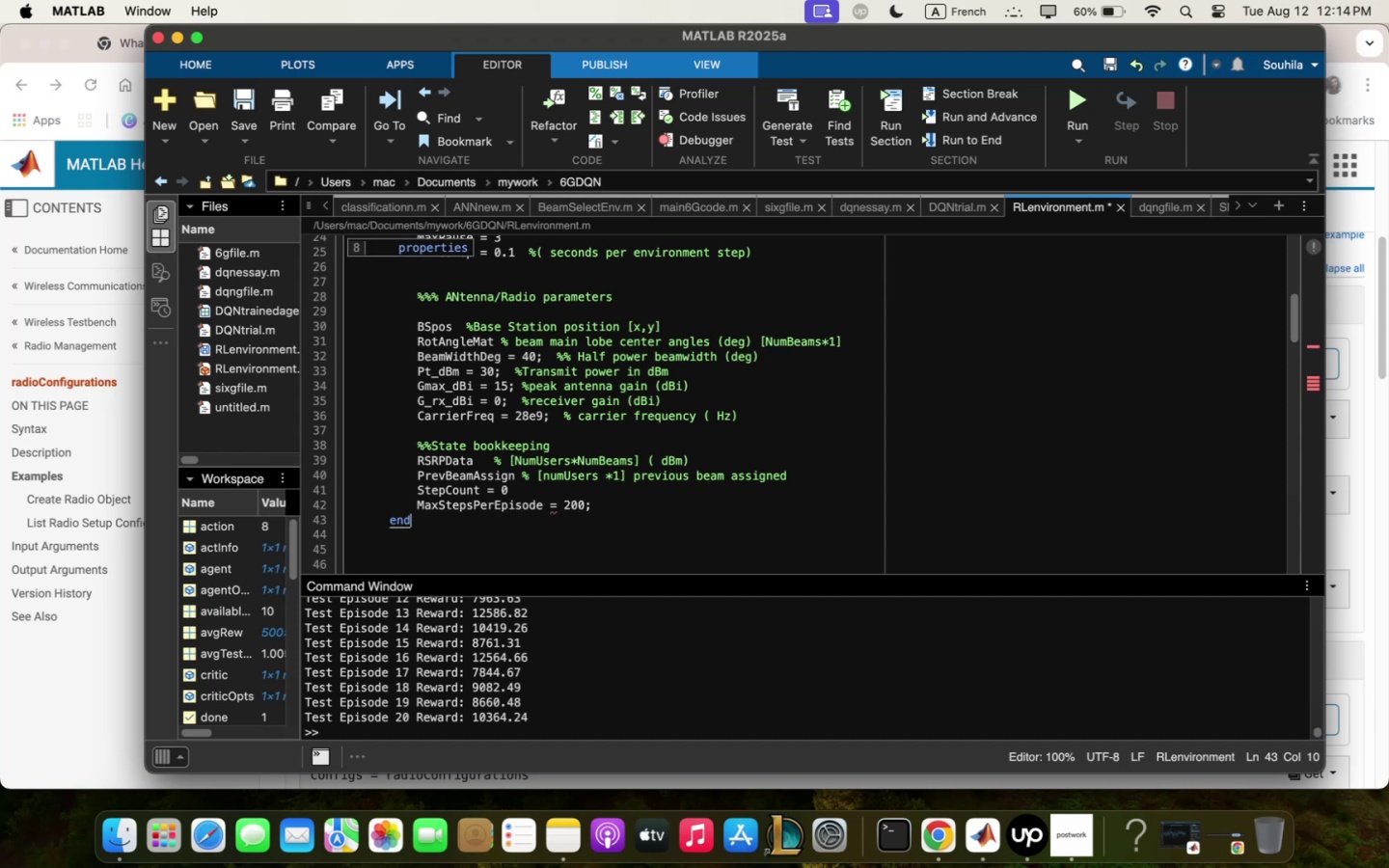 
key(Enter)
 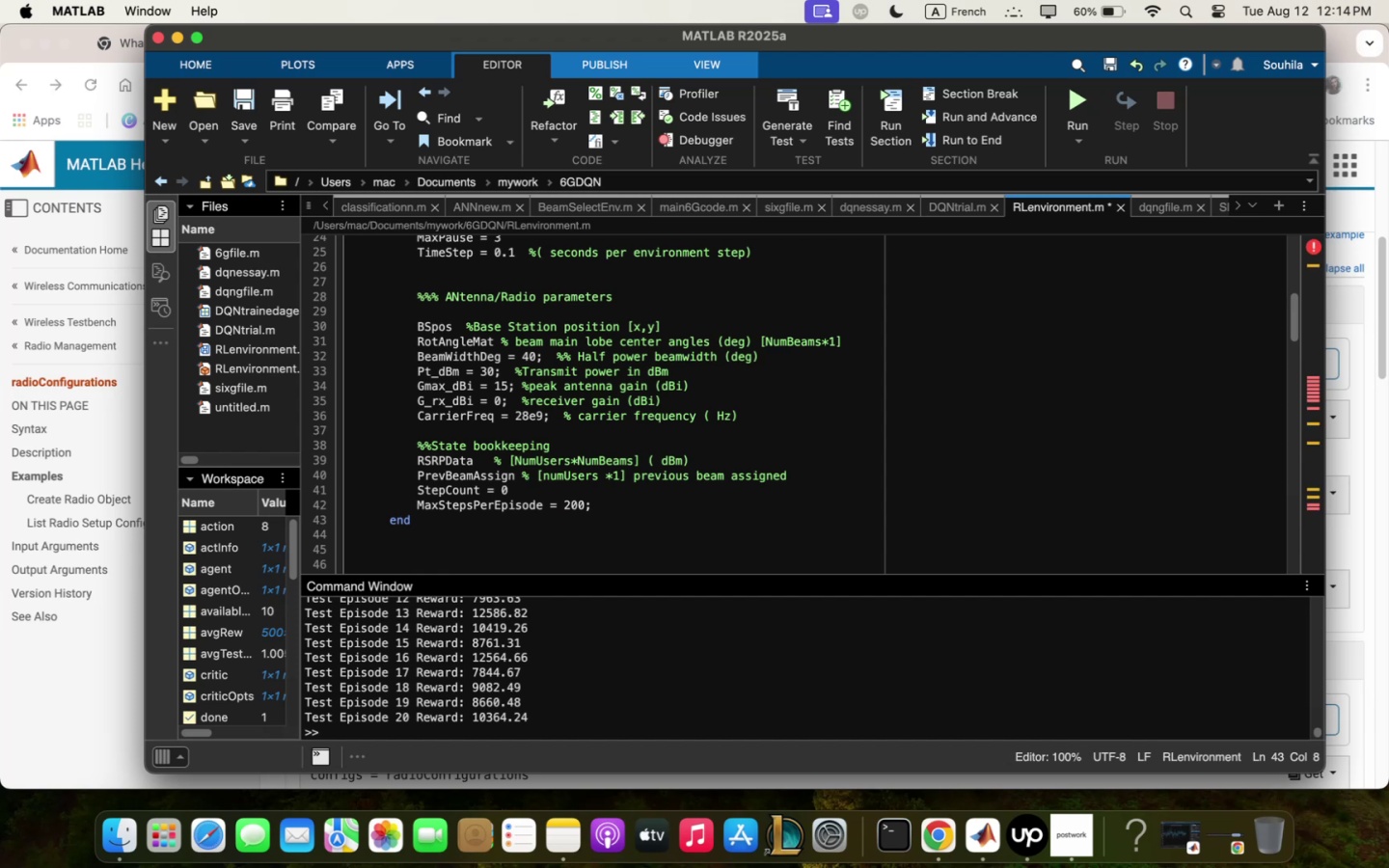 
wait(6.42)
 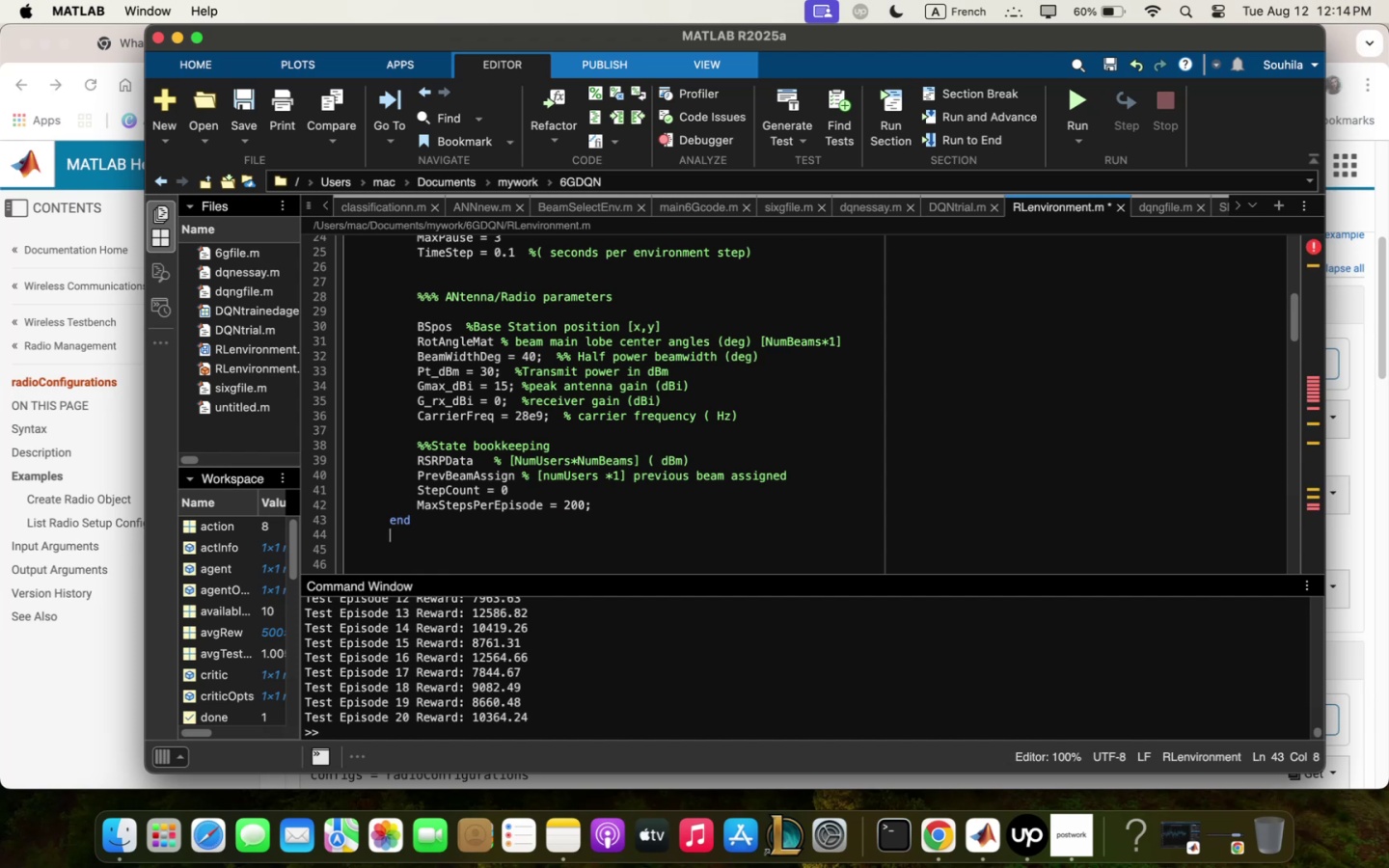 
scroll: coordinate [669, 419], scroll_direction: down, amount: 5.0
 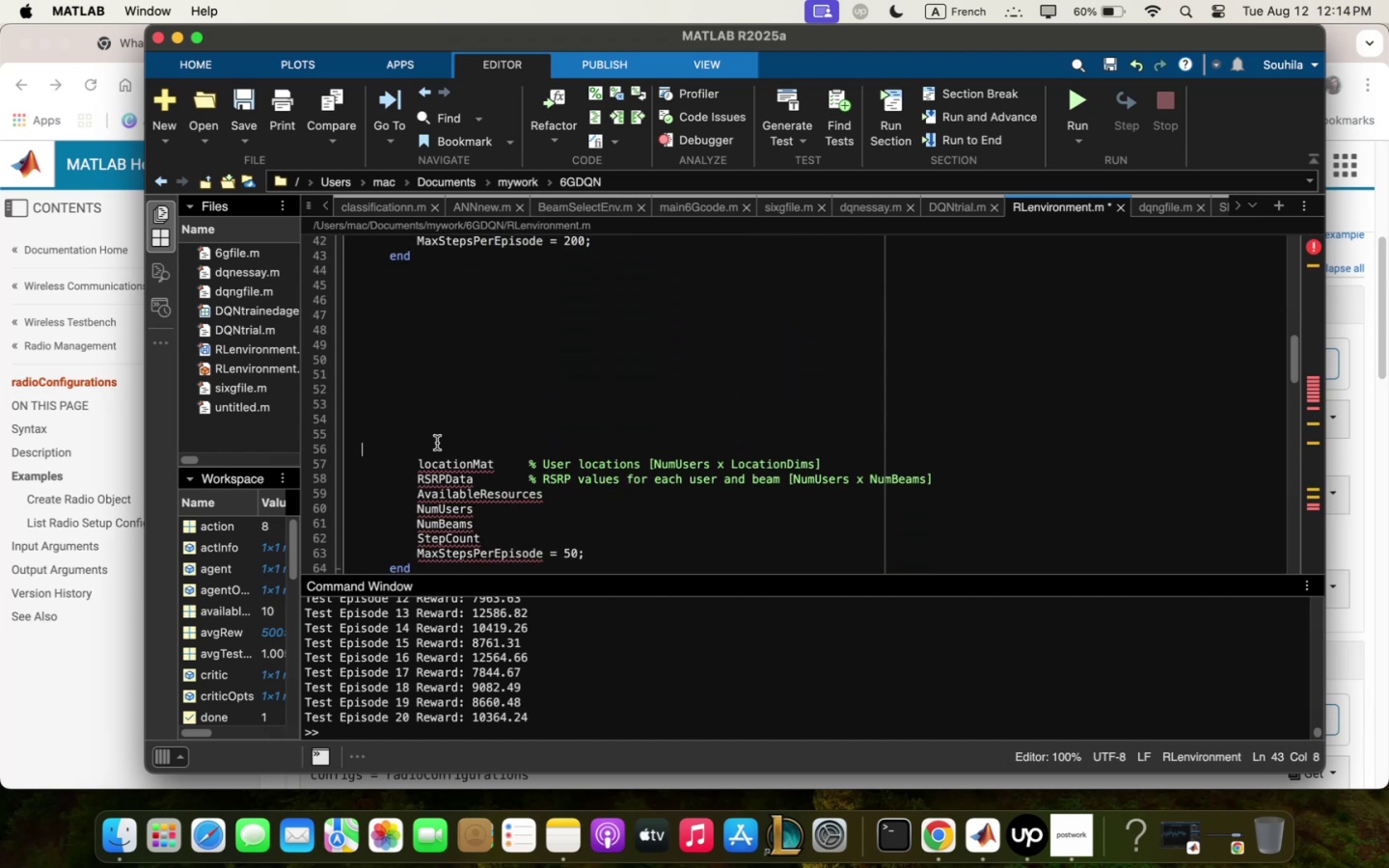 
key(Backspace)
 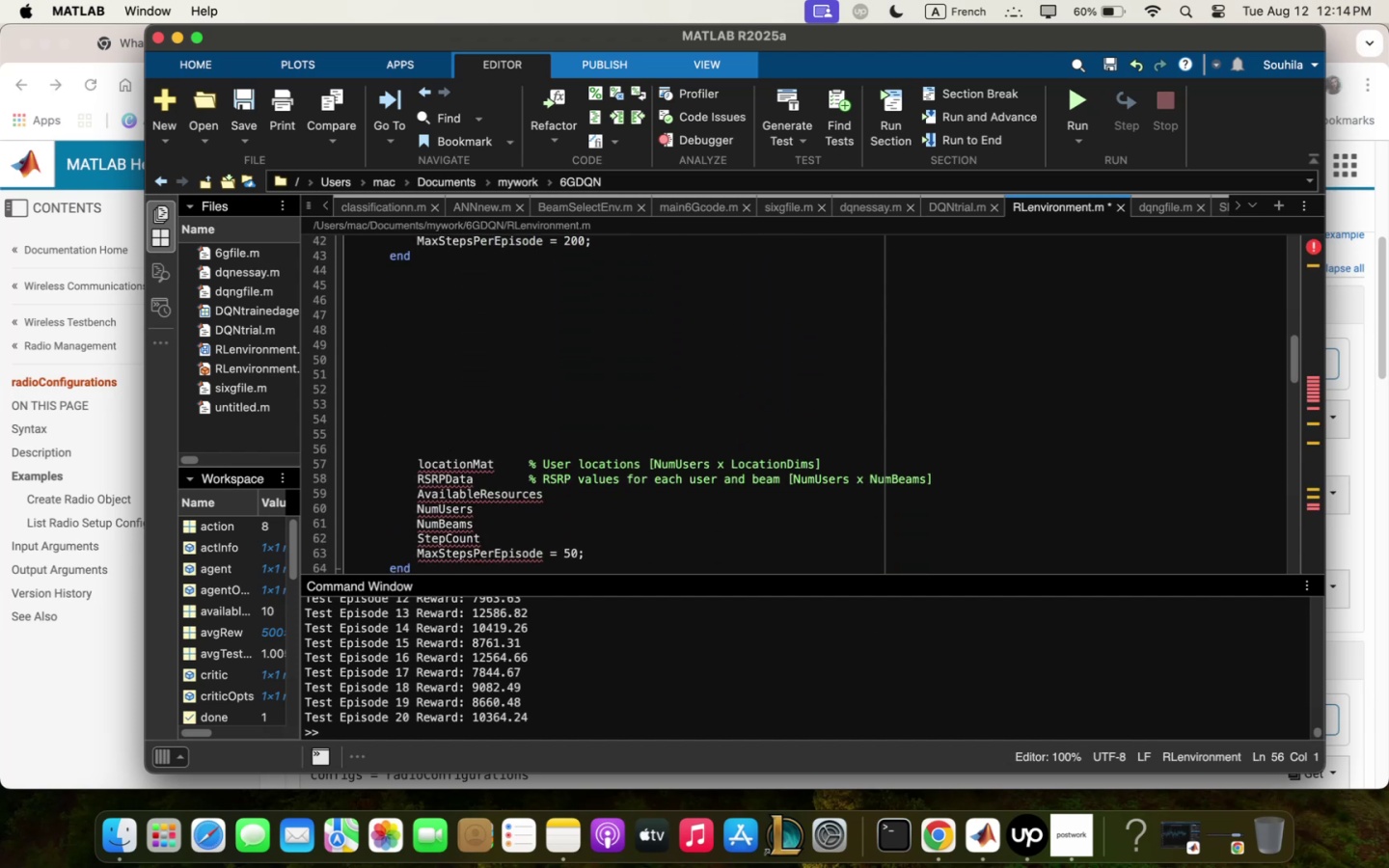 
key(Backspace)
 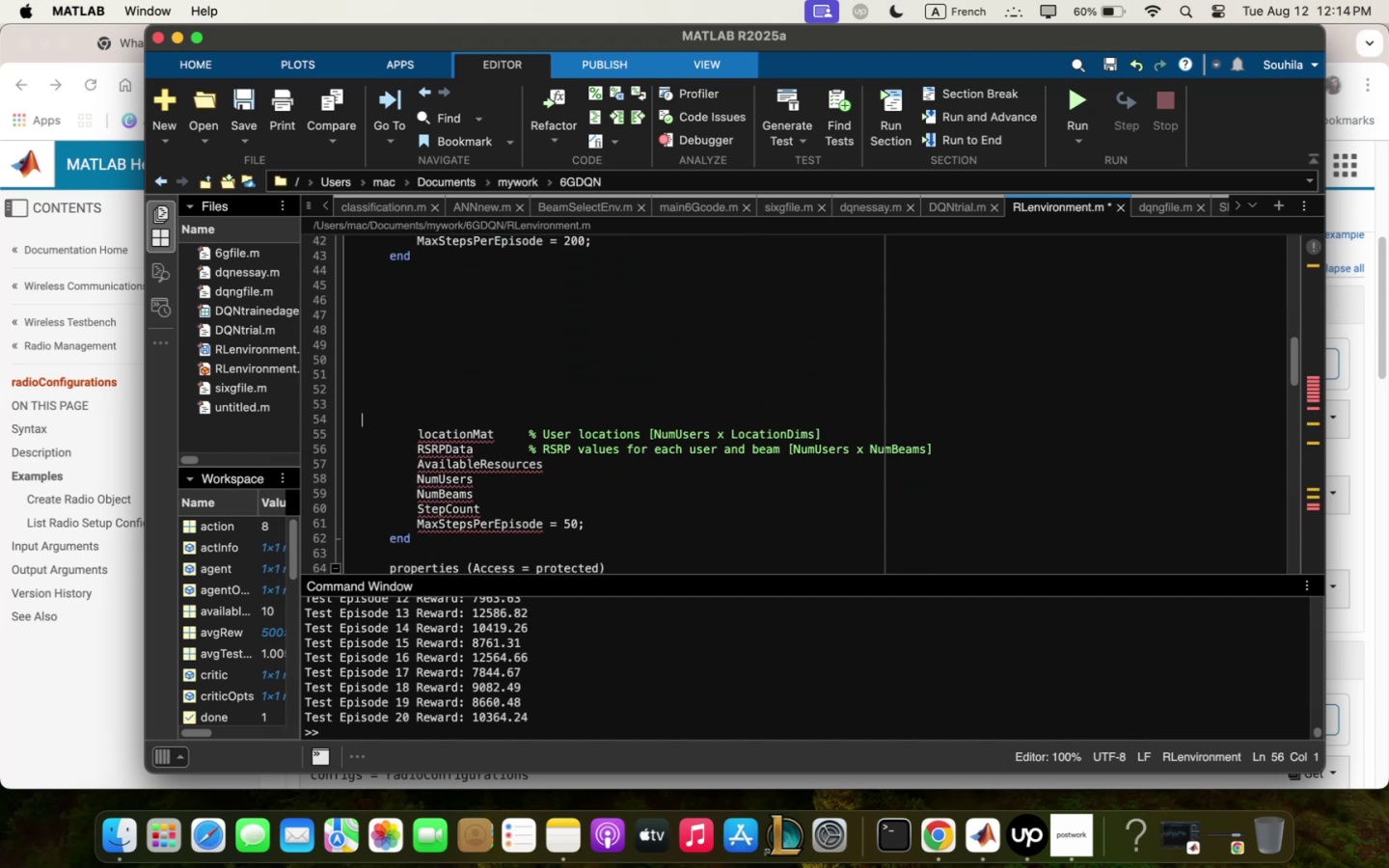 
key(Backspace)
 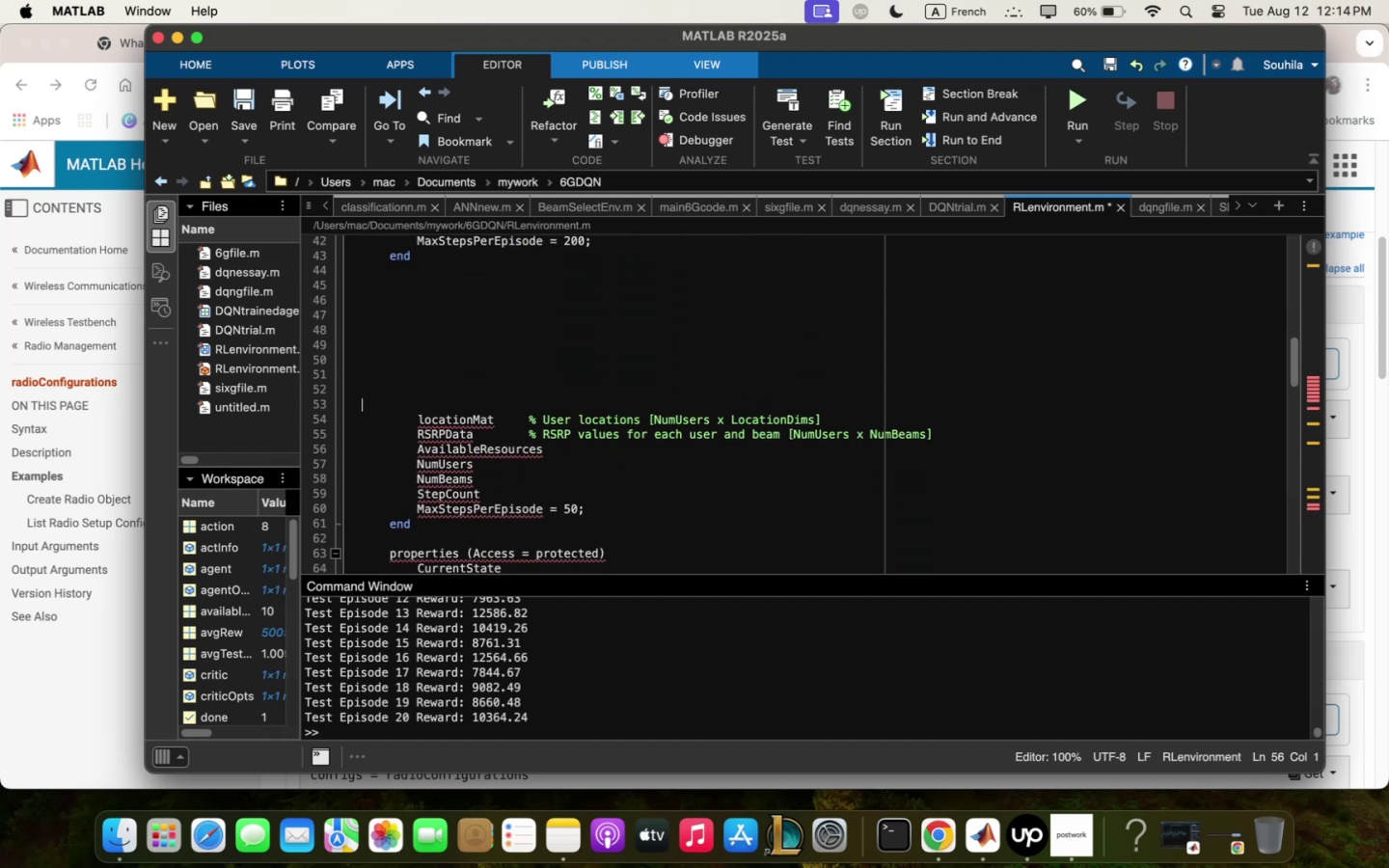 
key(Backspace)
 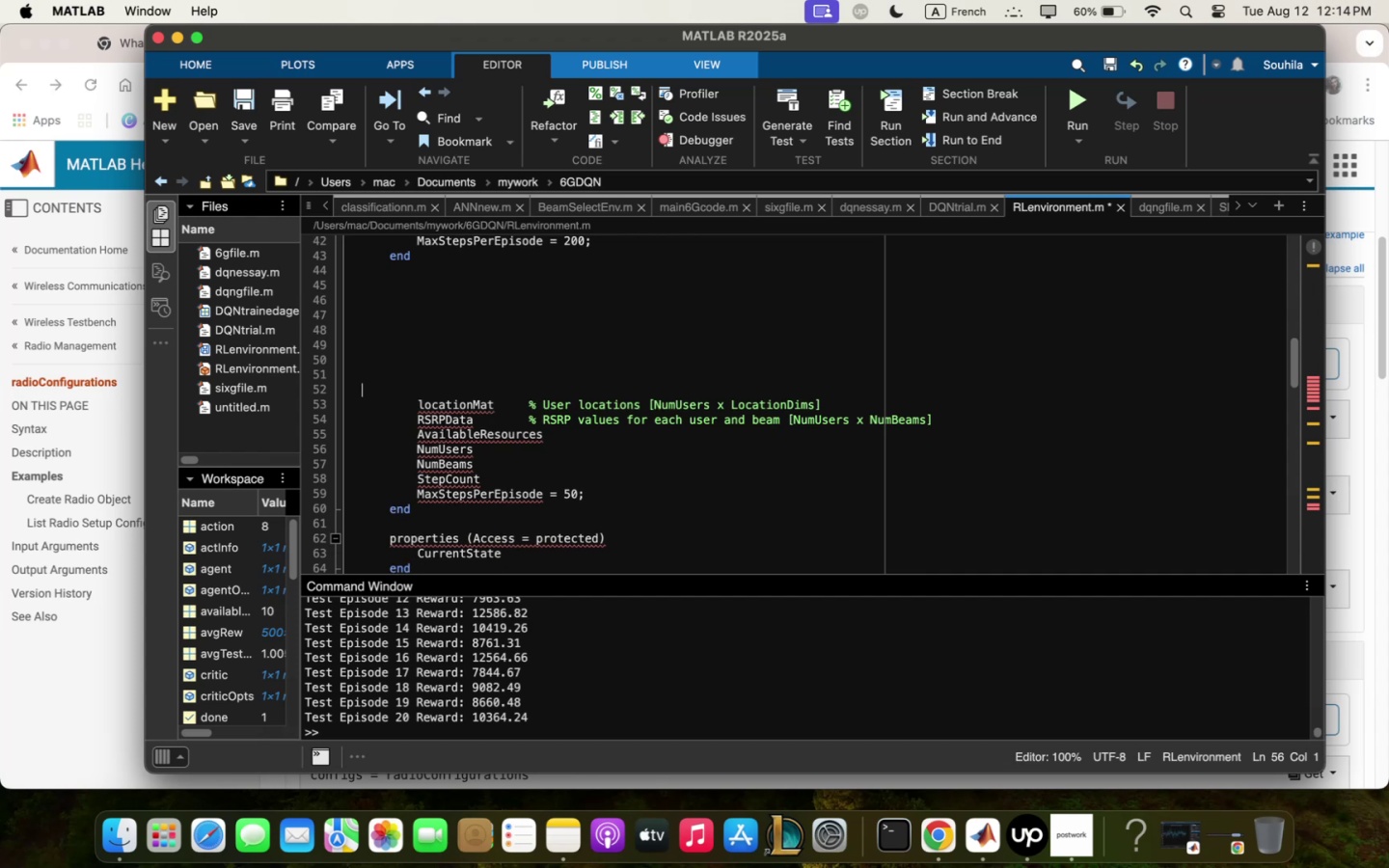 
key(Backspace)
 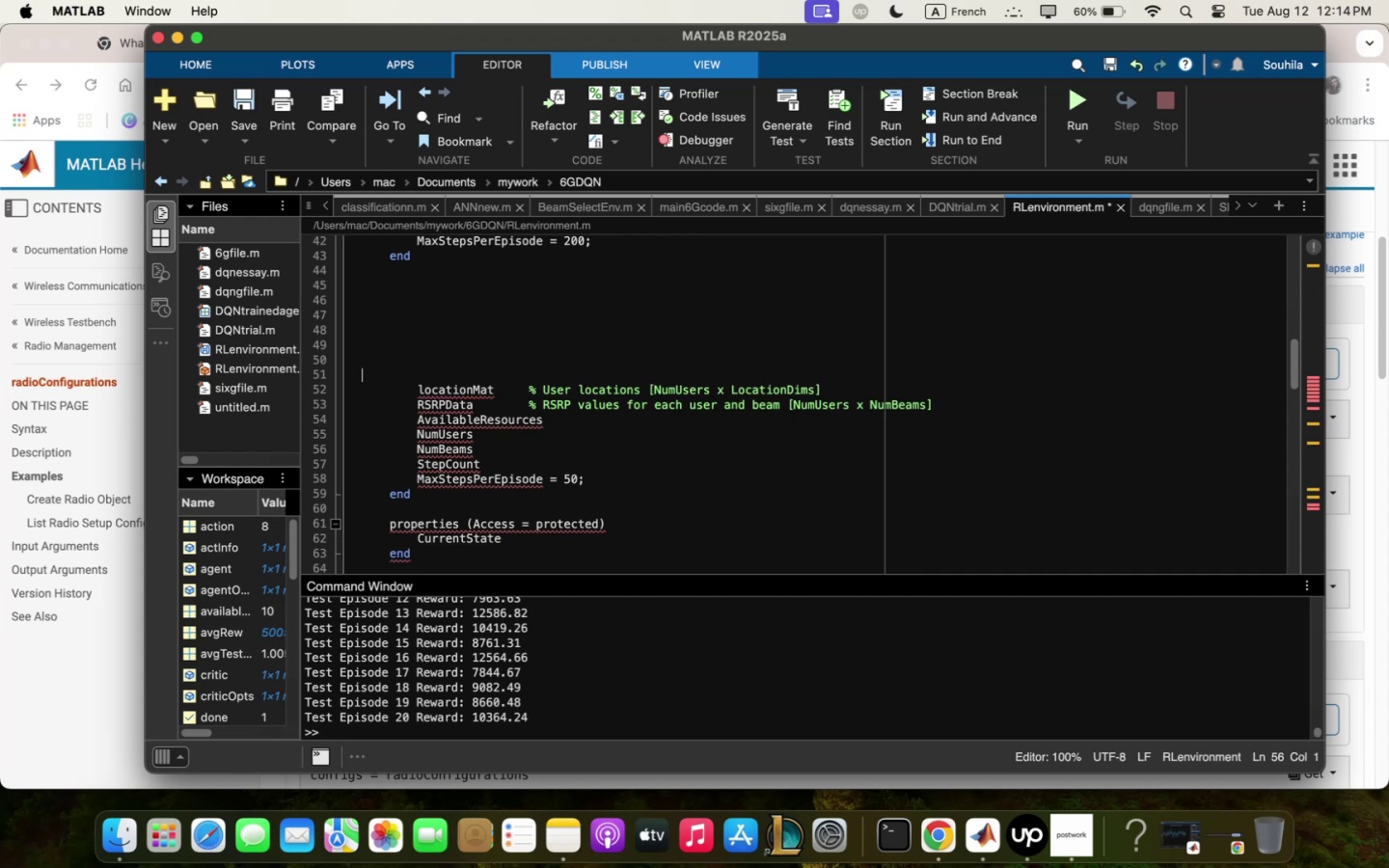 
key(Backspace)
 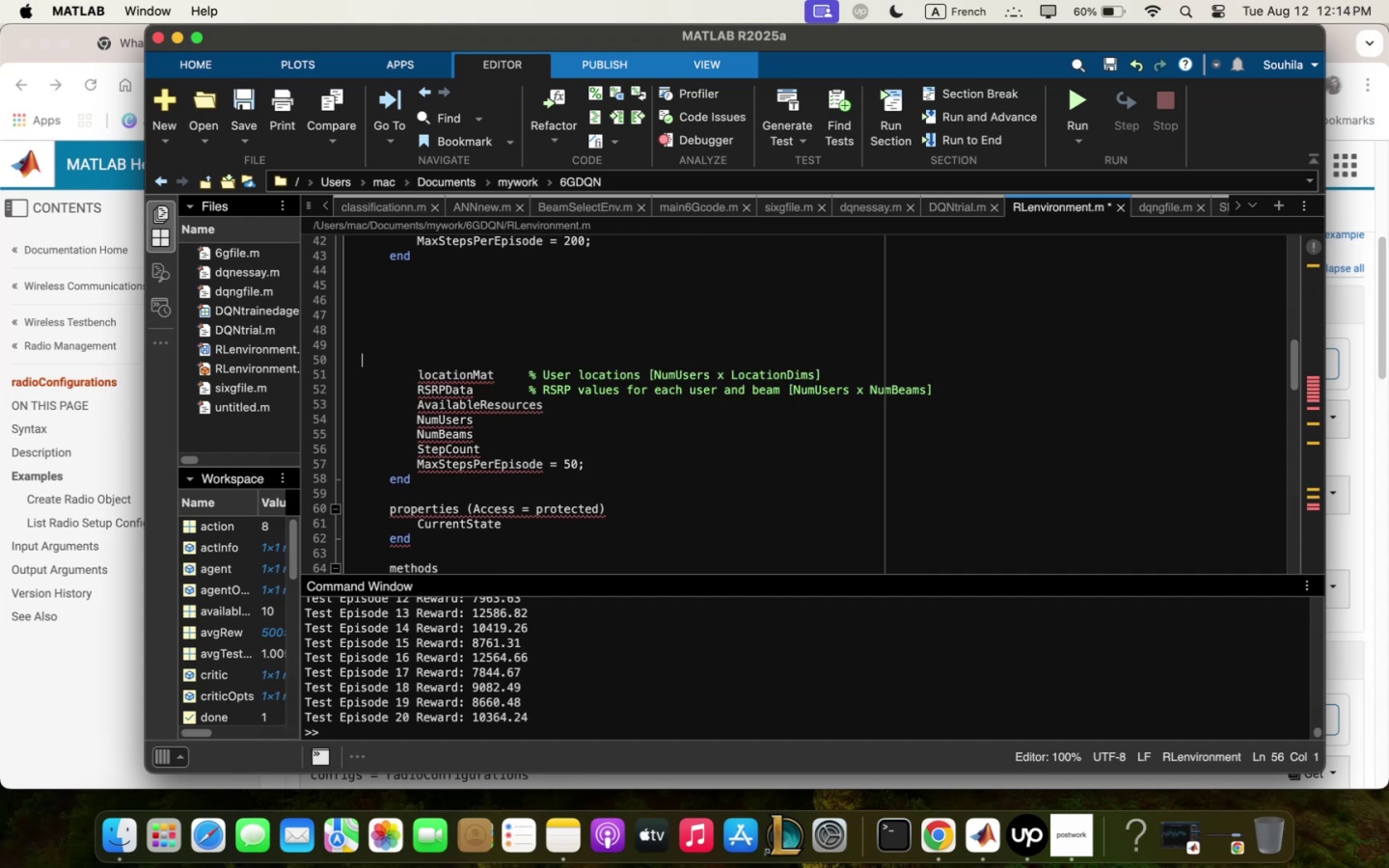 
key(Backspace)
 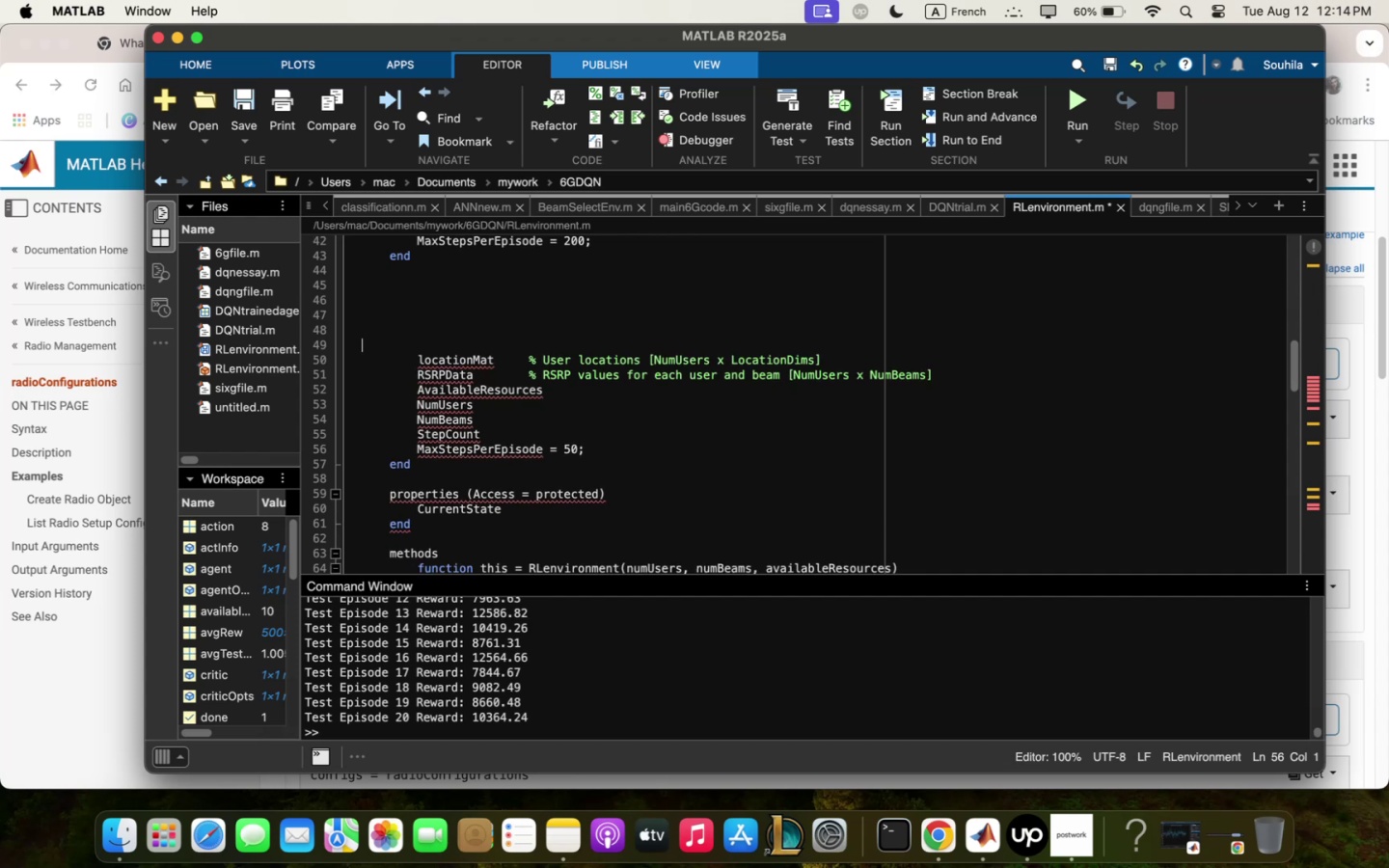 
key(Backspace)
 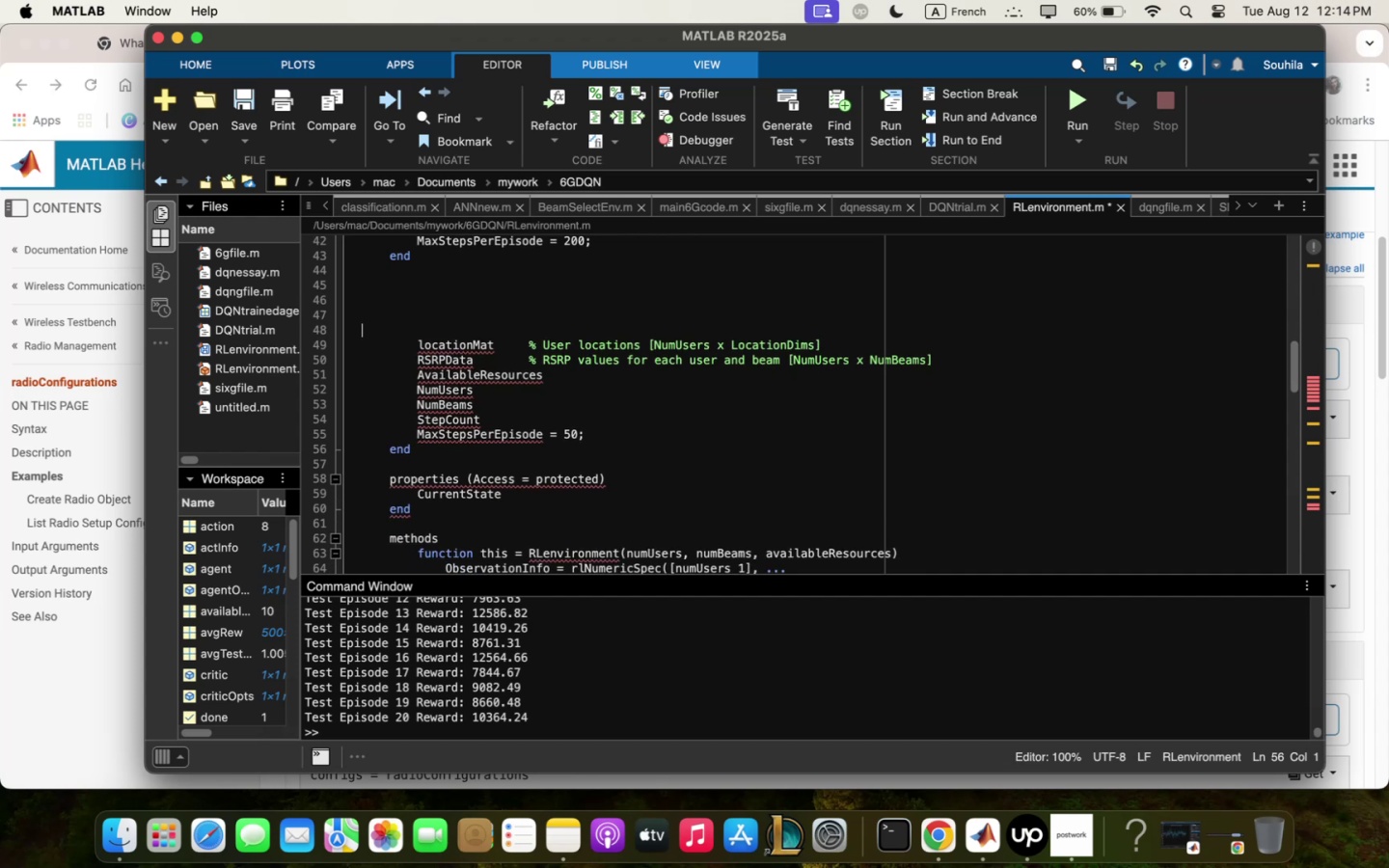 
key(Backspace)
 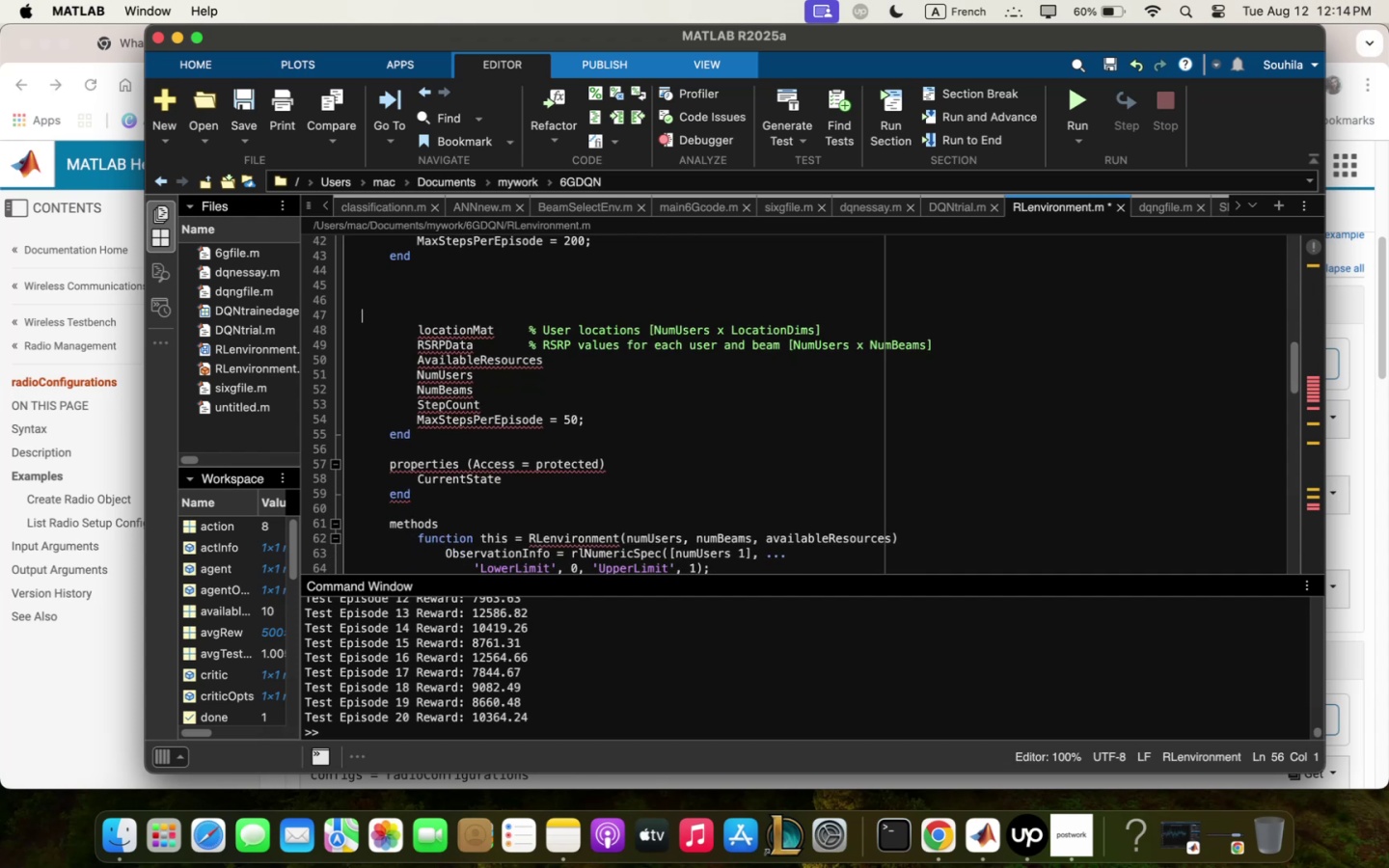 
key(Backspace)
 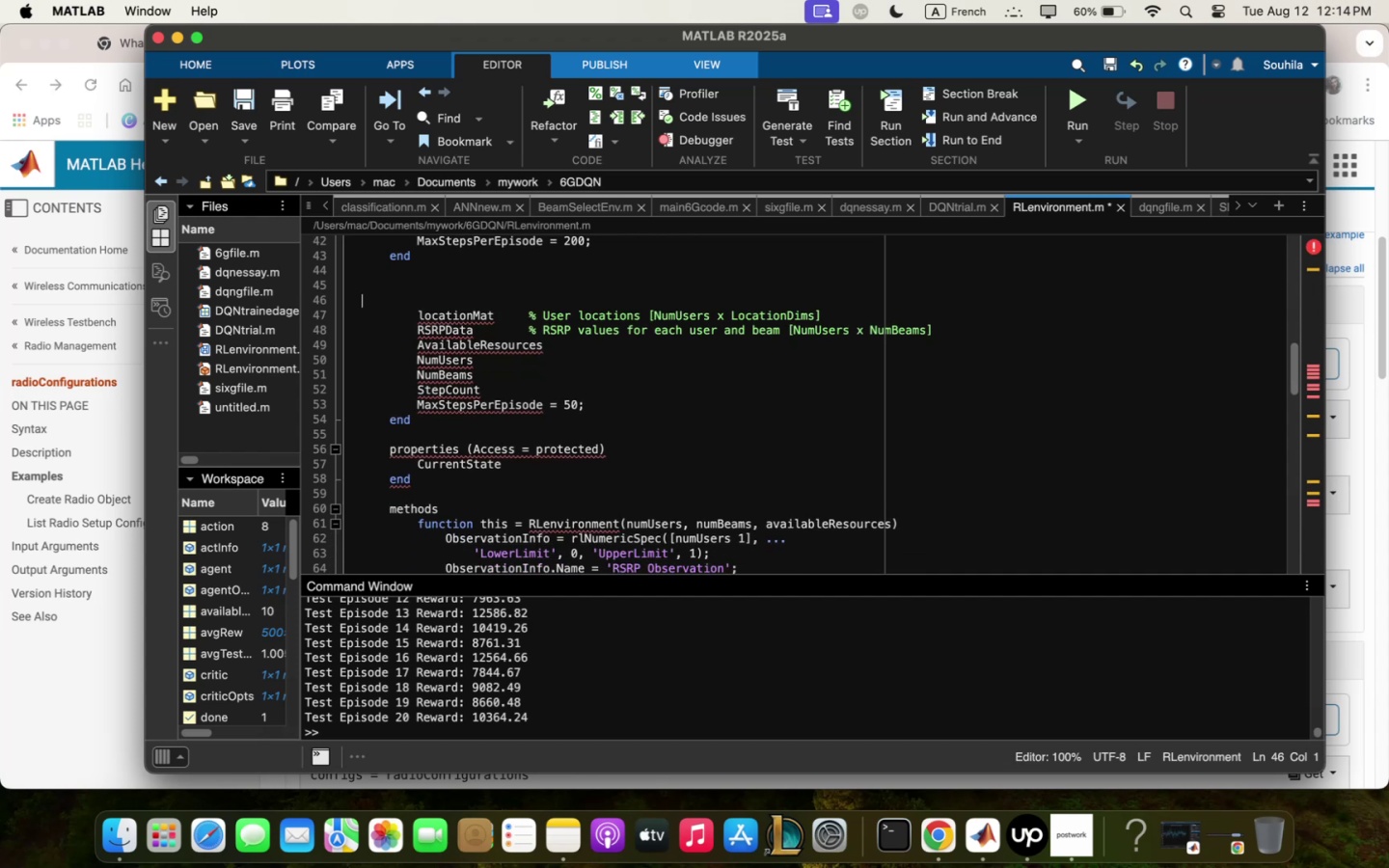 
left_click_drag(start_coordinate=[417, 423], to_coordinate=[380, 285])
 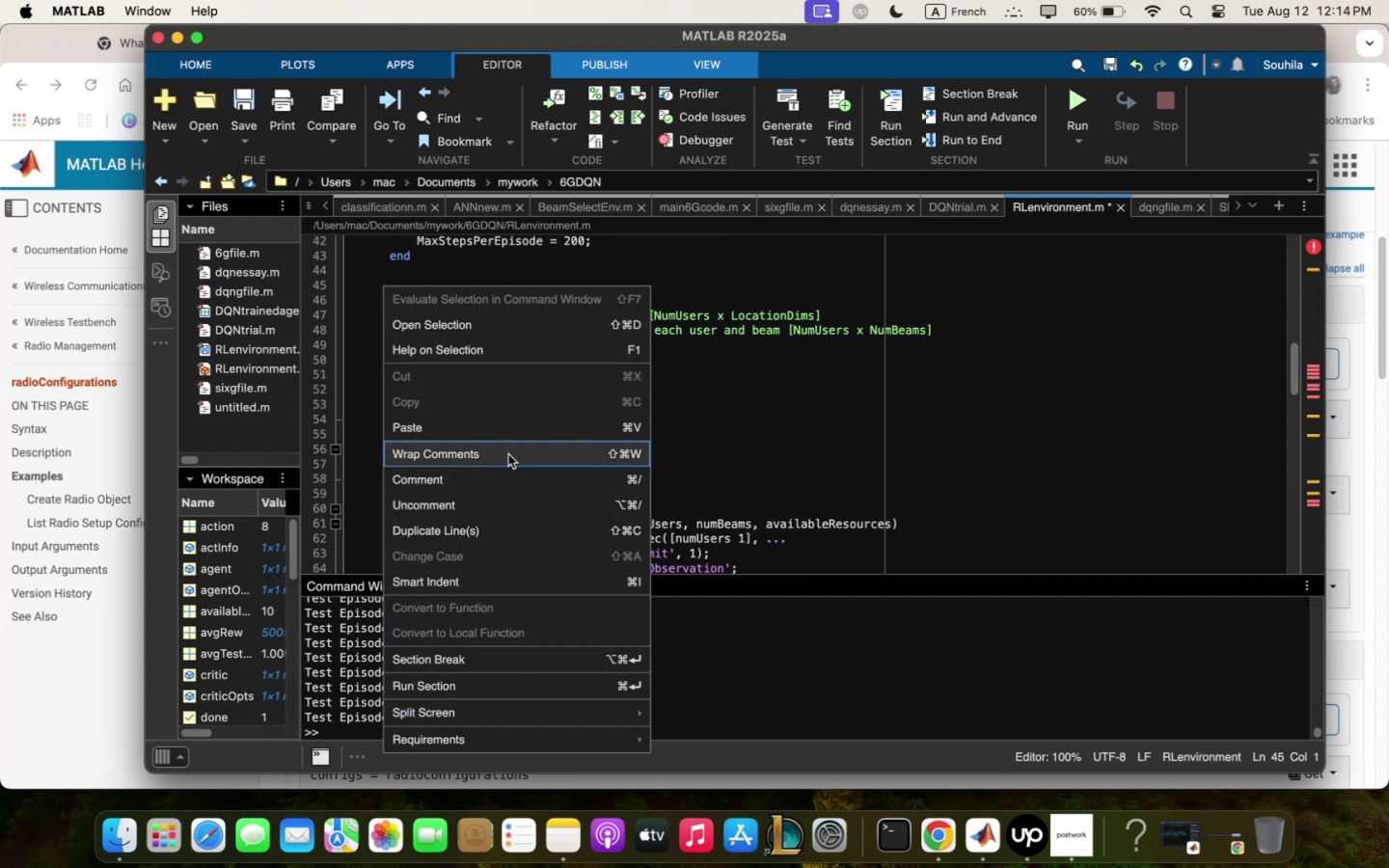 
left_click([522, 485])
 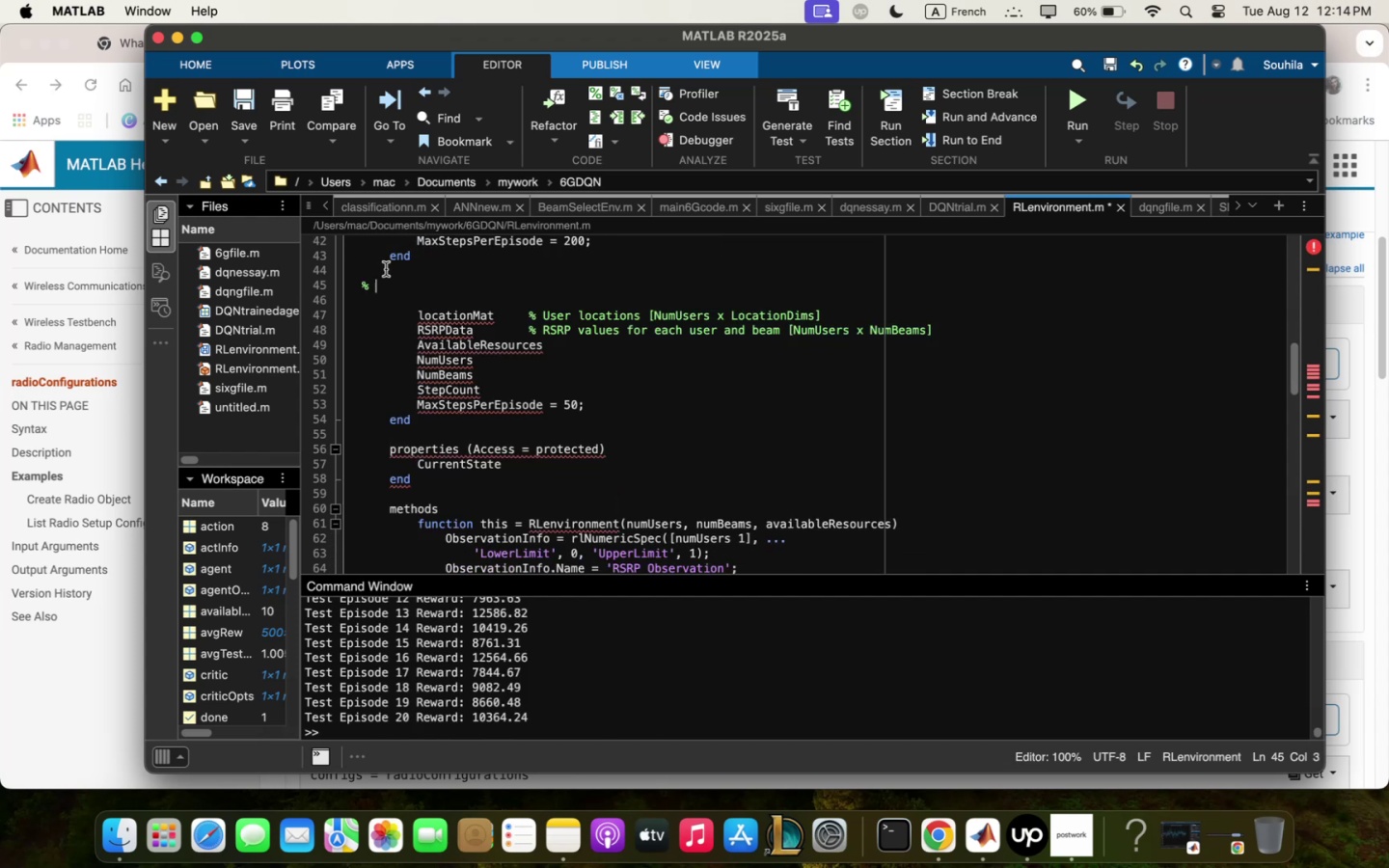 
left_click_drag(start_coordinate=[374, 283], to_coordinate=[489, 424])
 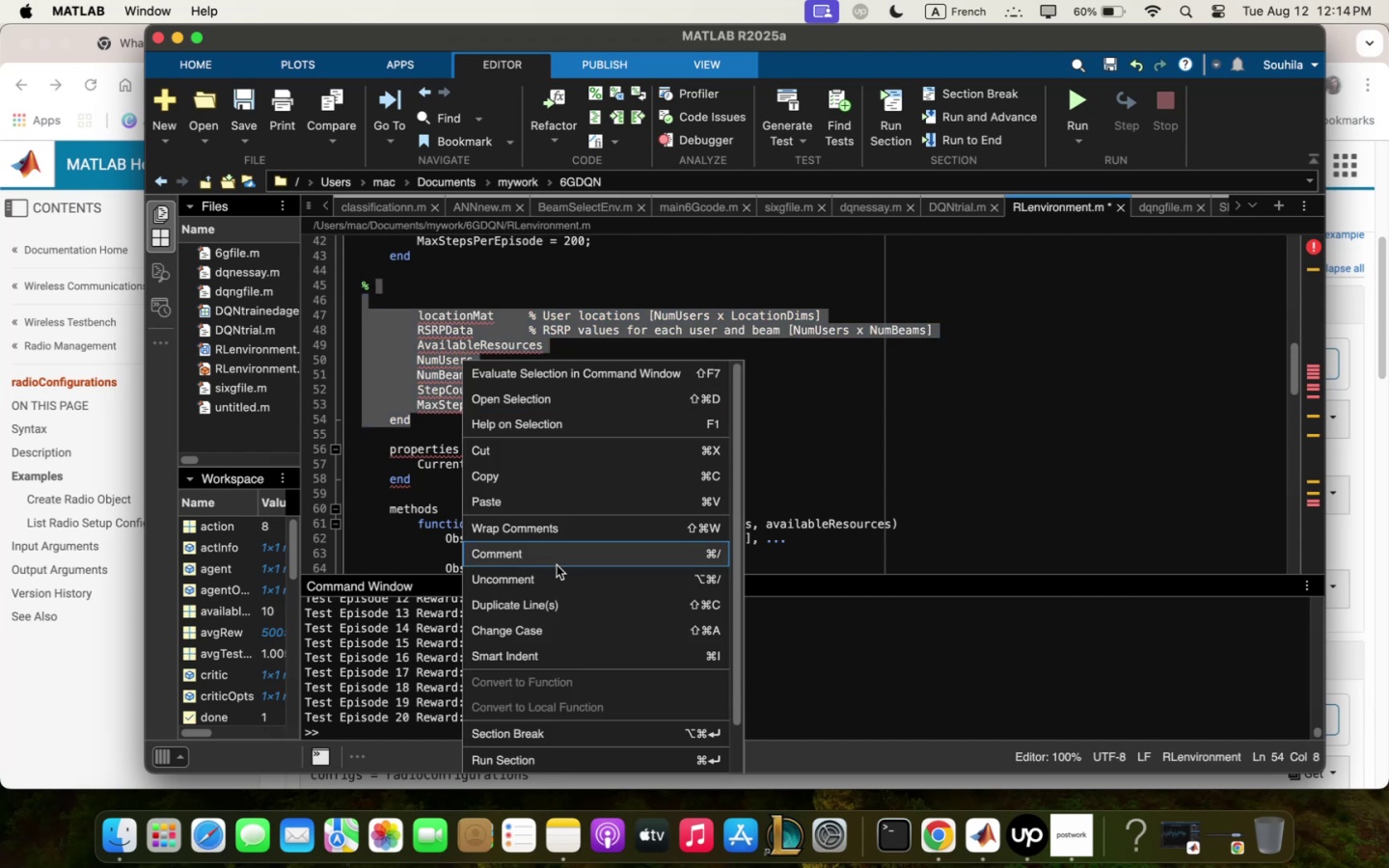 
left_click([446, 289])
 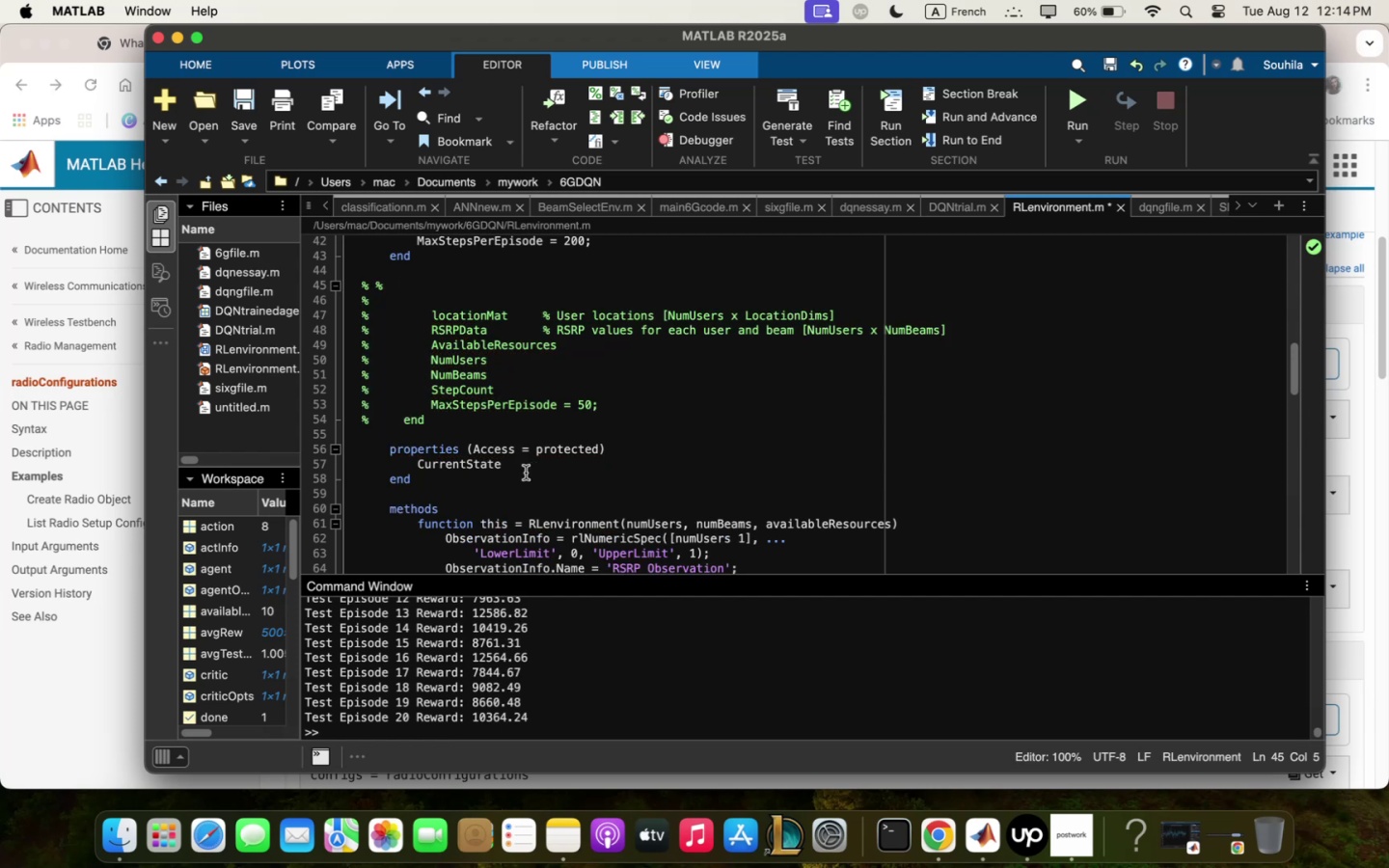 
left_click_drag(start_coordinate=[508, 461], to_coordinate=[417, 462])
 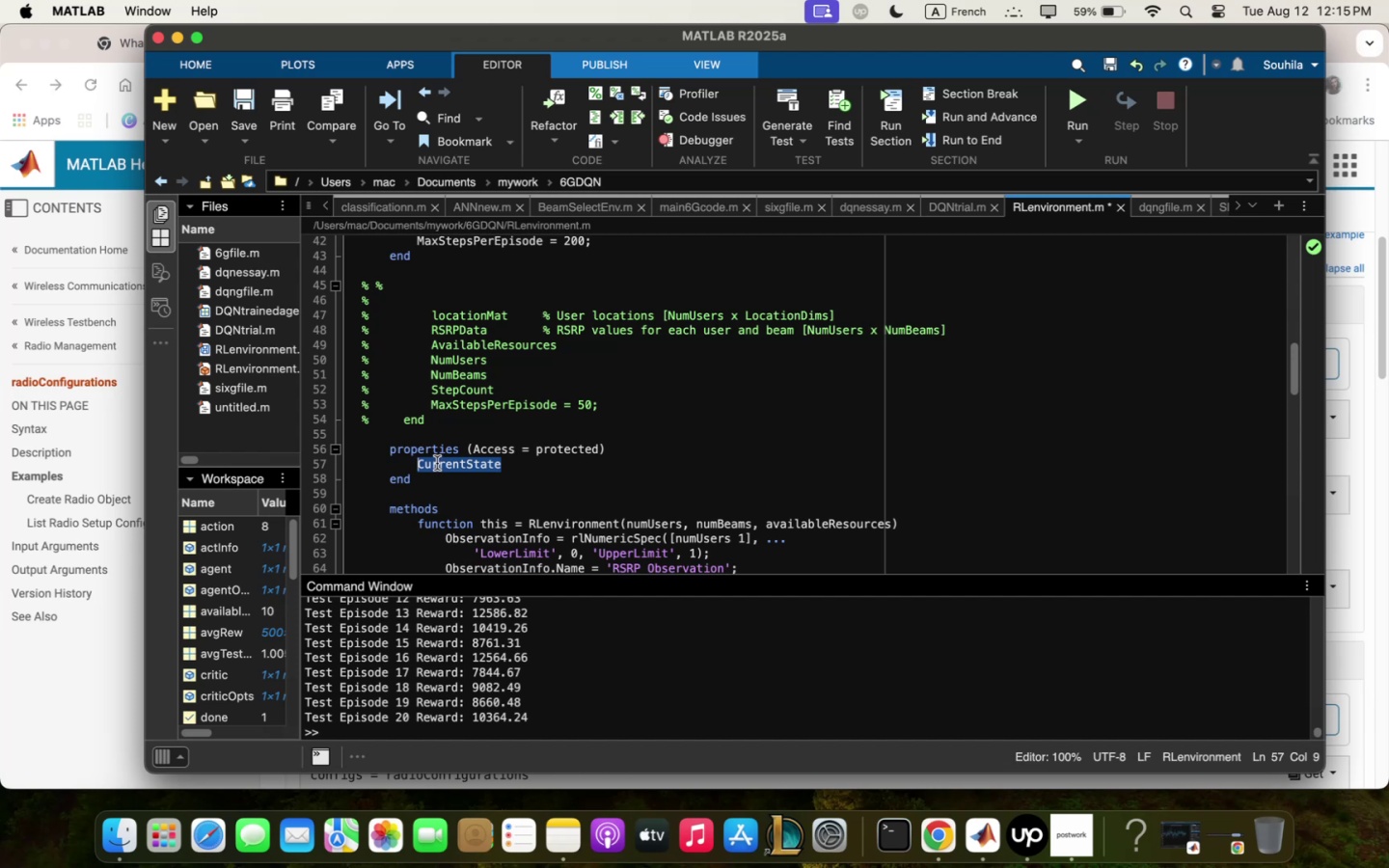 
wait(41.42)
 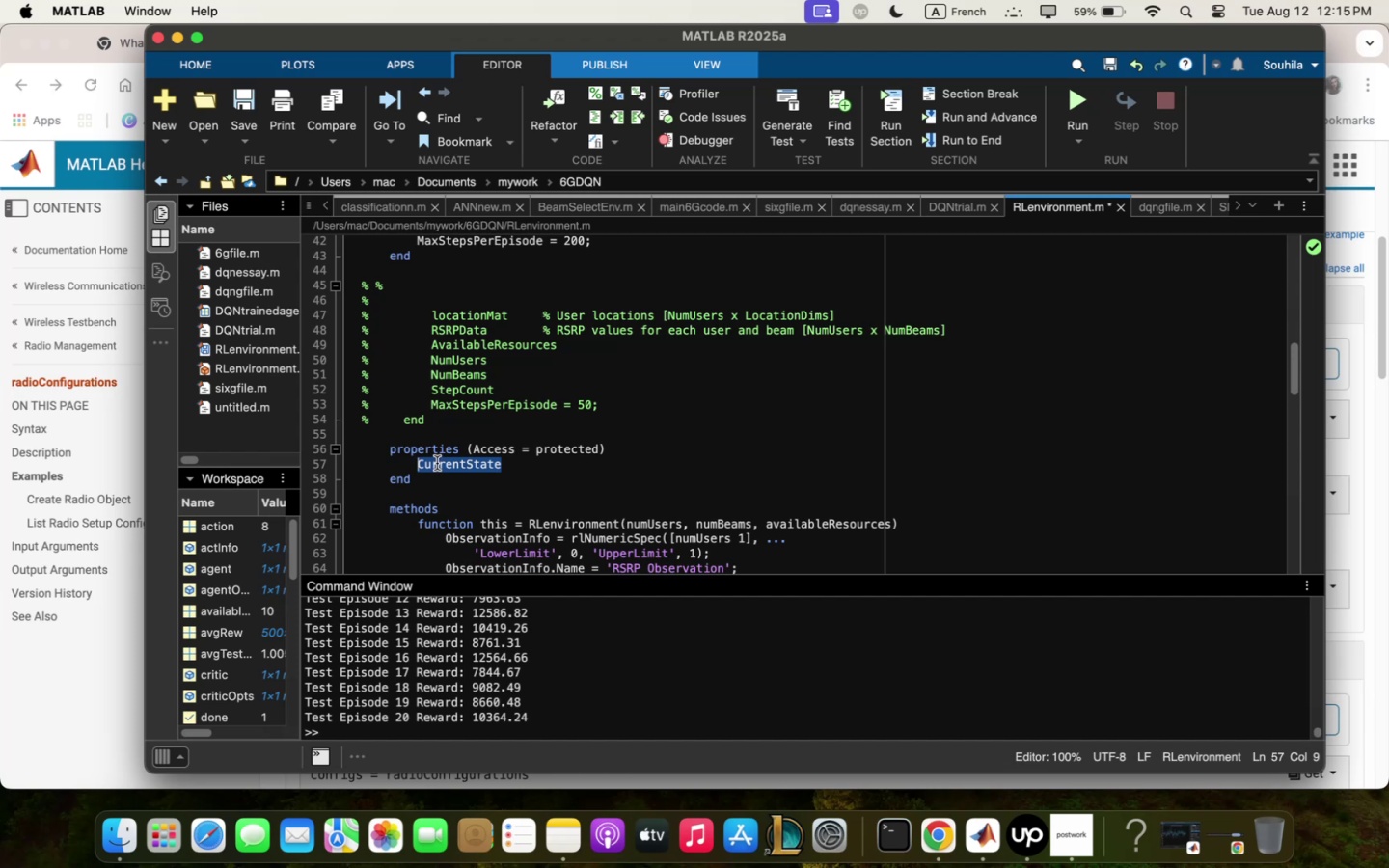 
type(IsDone / fqlse)
 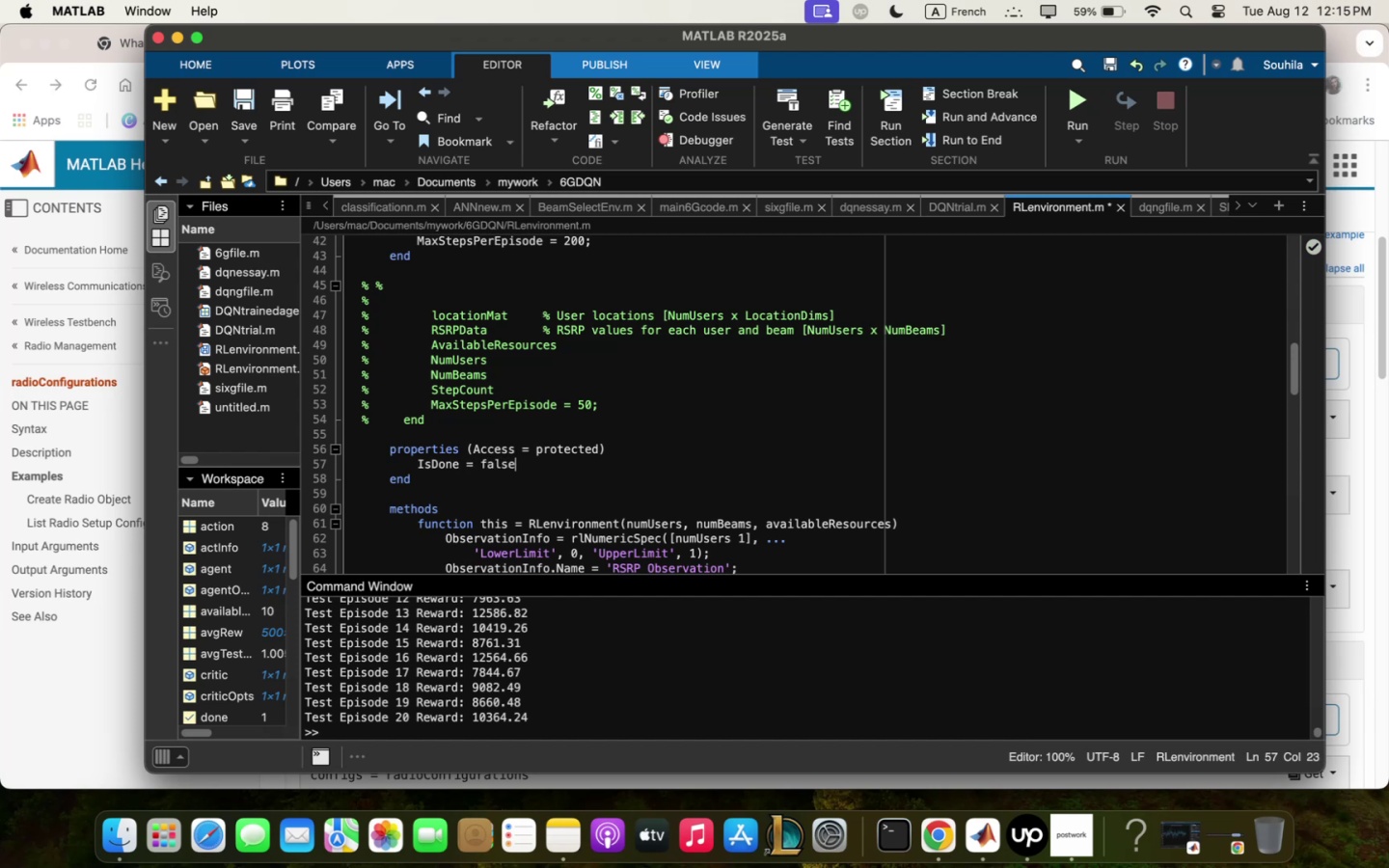 
wait(5.6)
 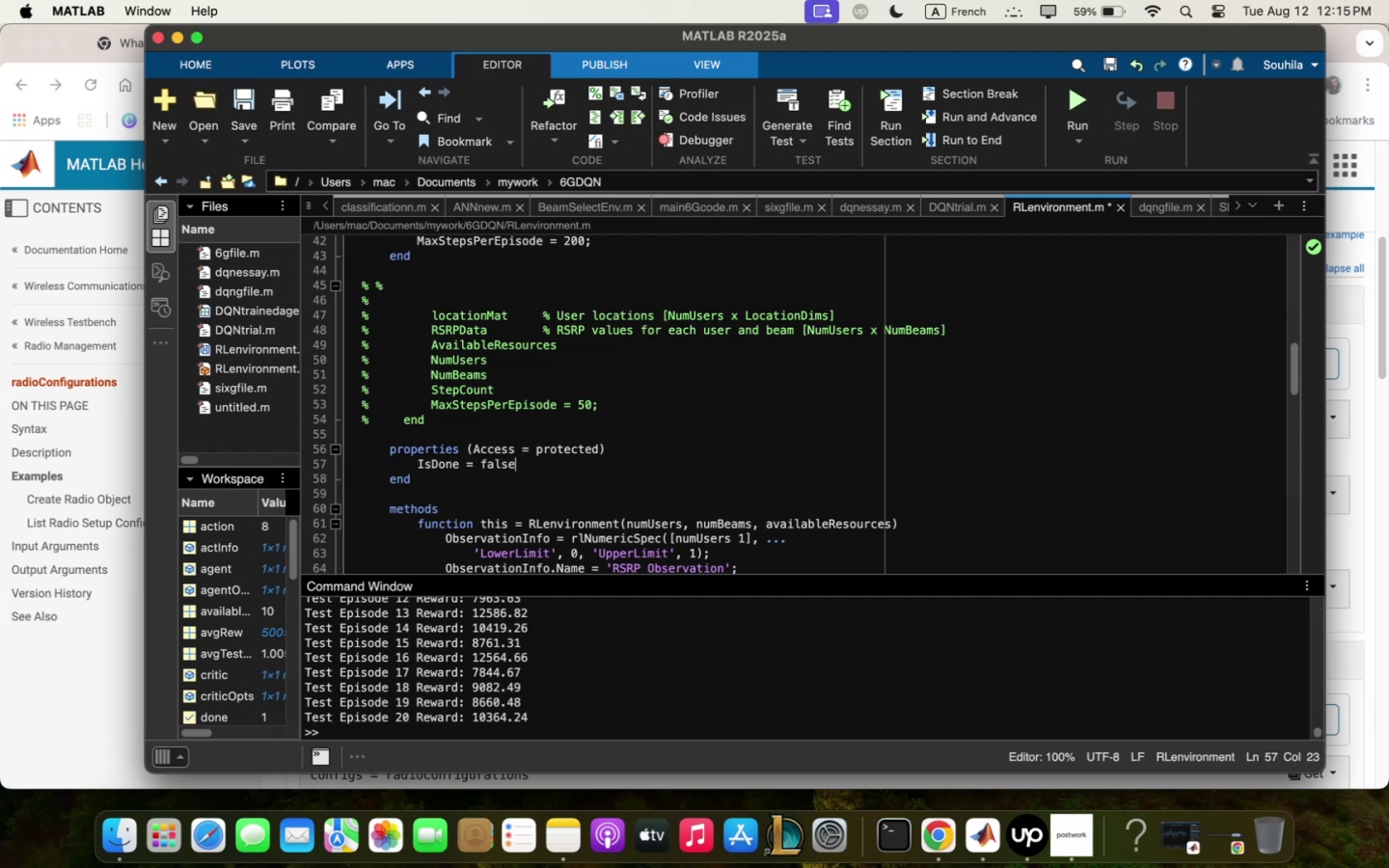 
scroll: coordinate [573, 475], scroll_direction: down, amount: 5.0
 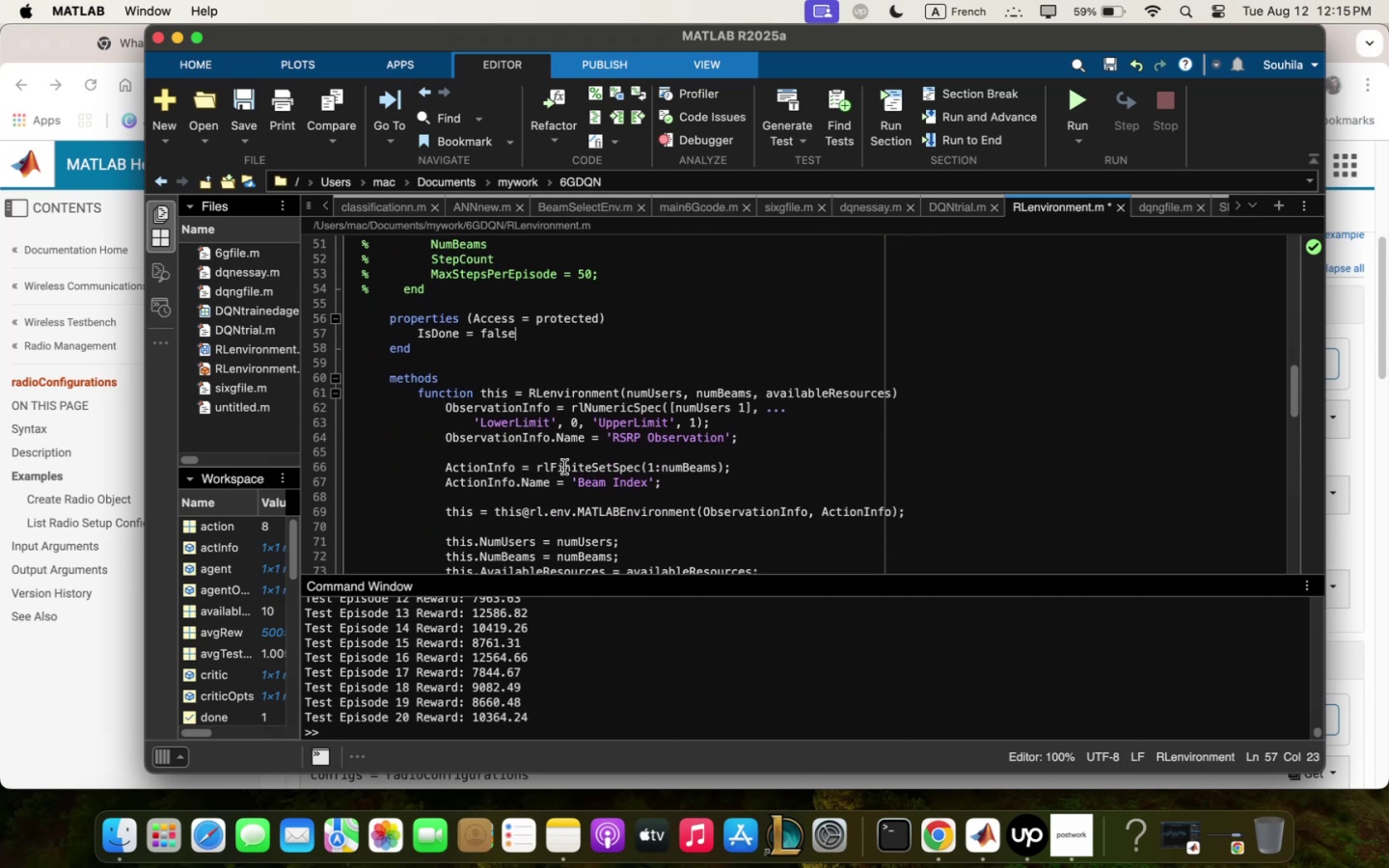 
wait(7.45)
 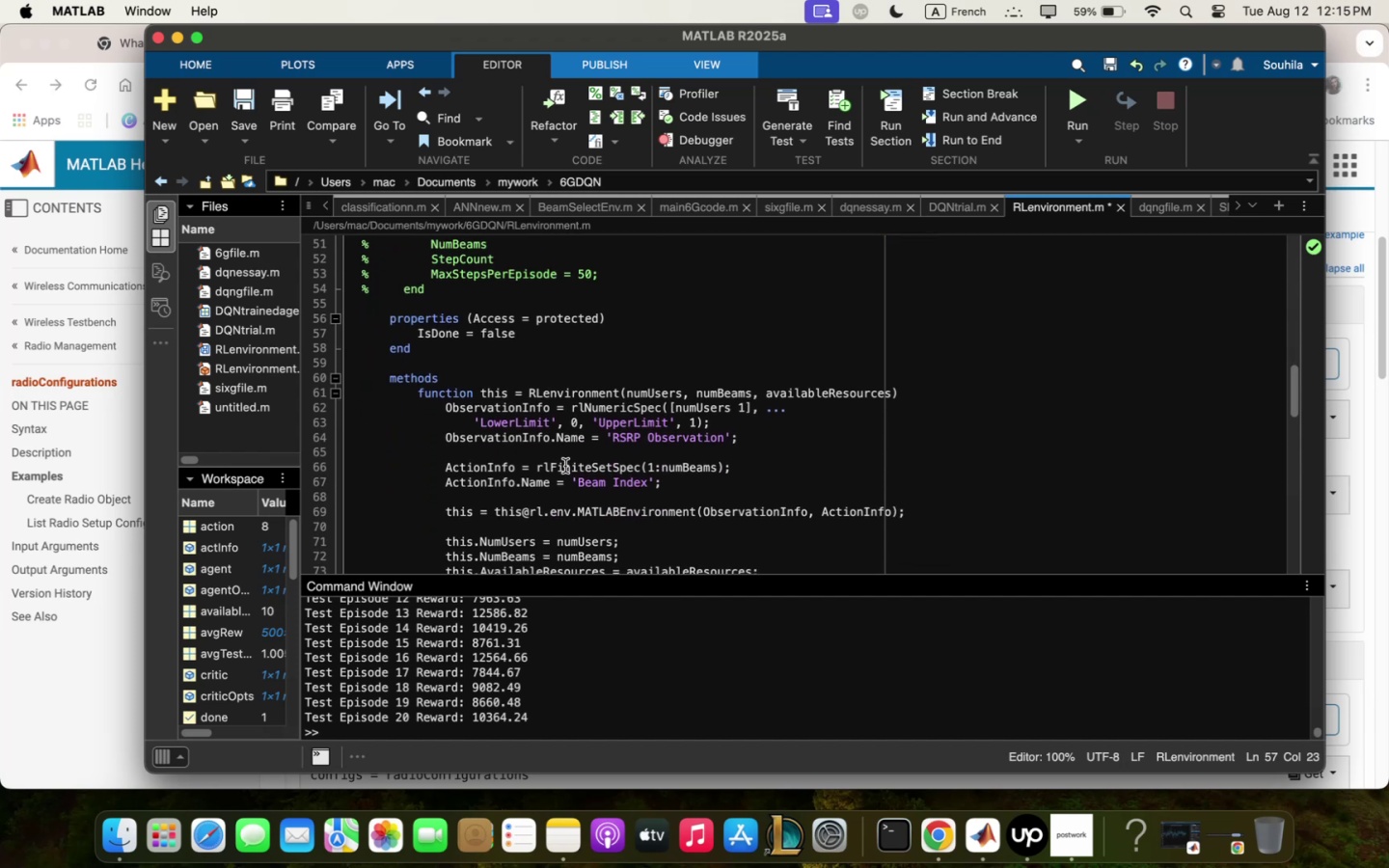 
left_click([392, 368])
 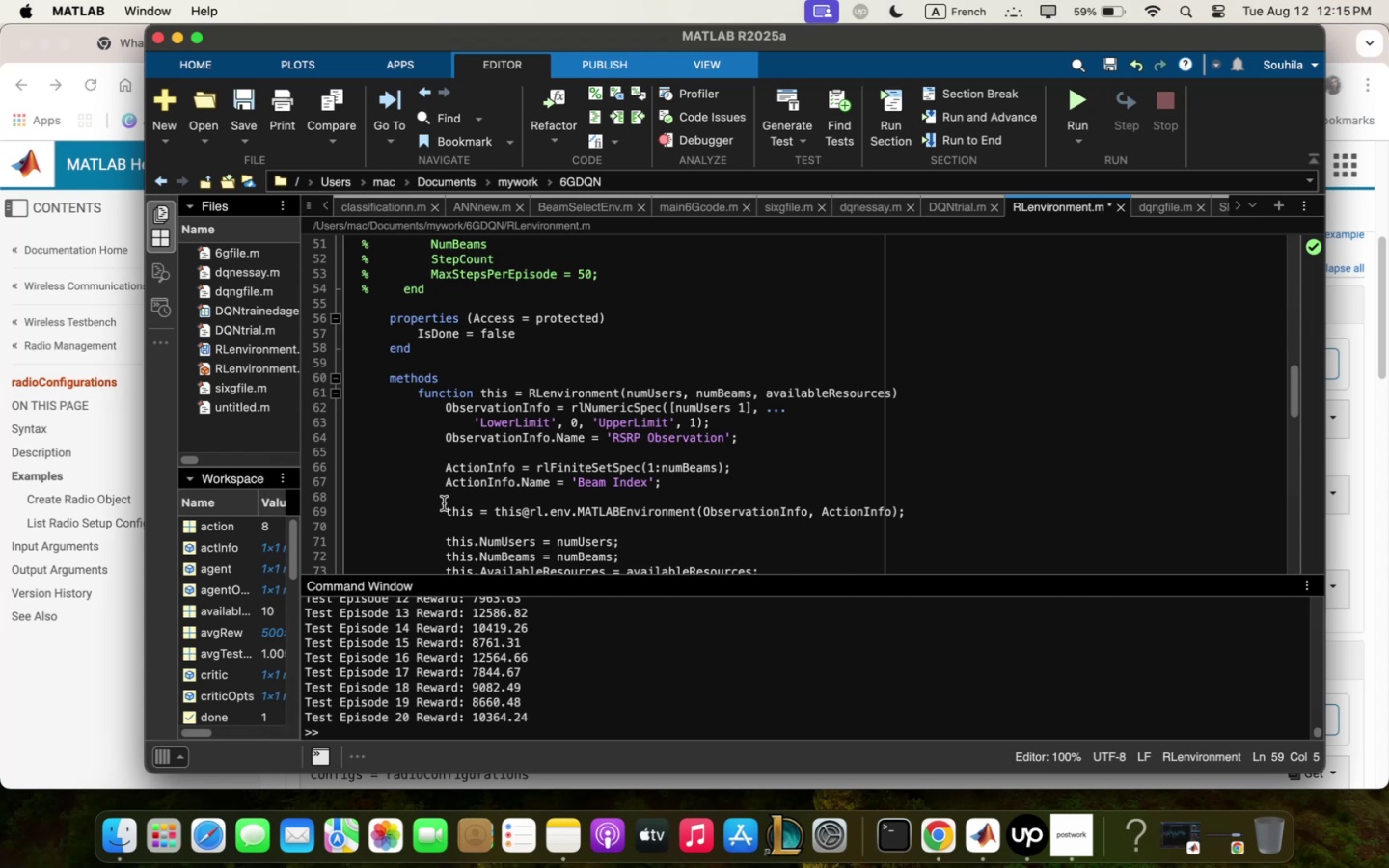 
scroll: coordinate [427, 391], scroll_direction: down, amount: 2.0
 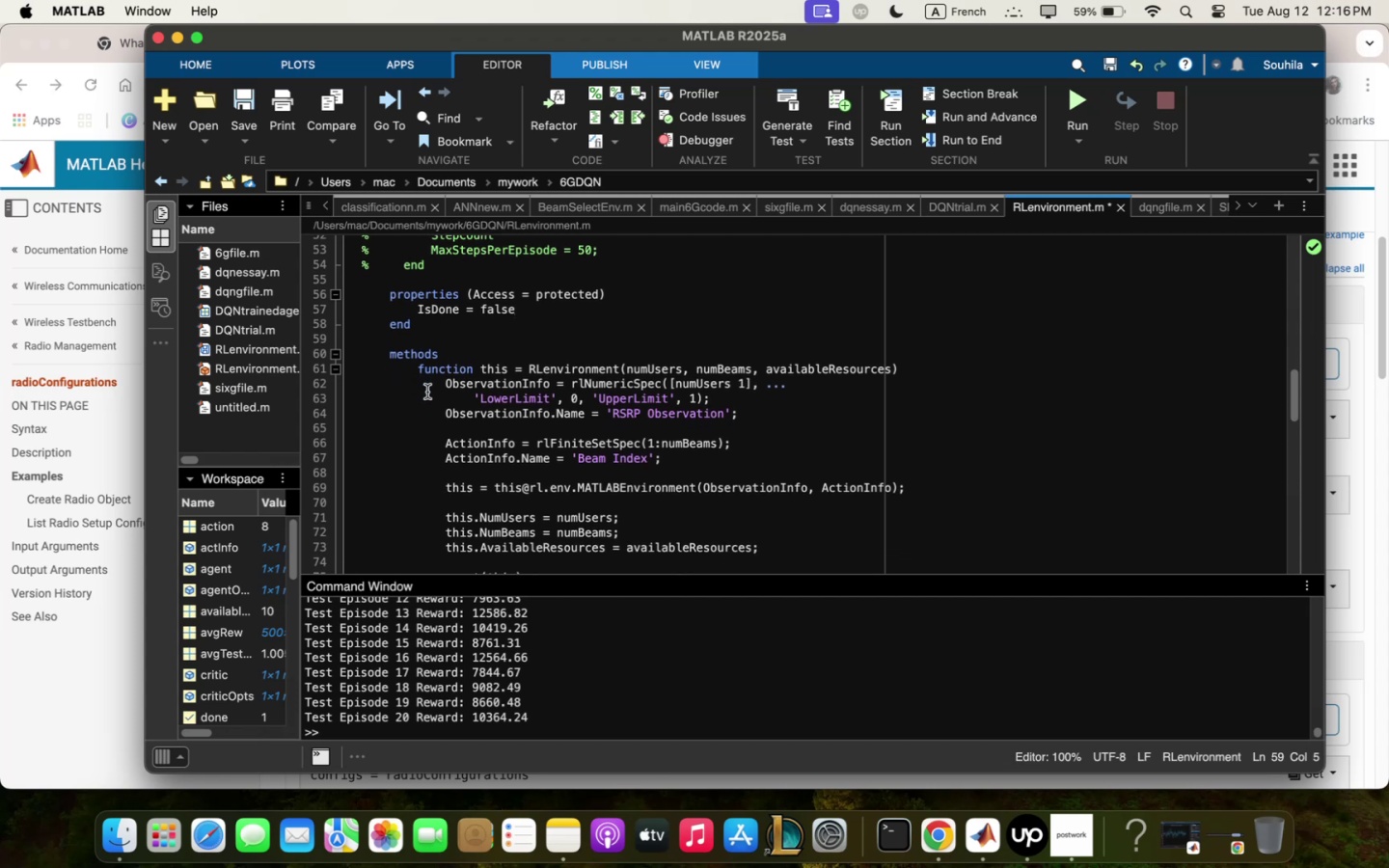 
wait(13.26)
 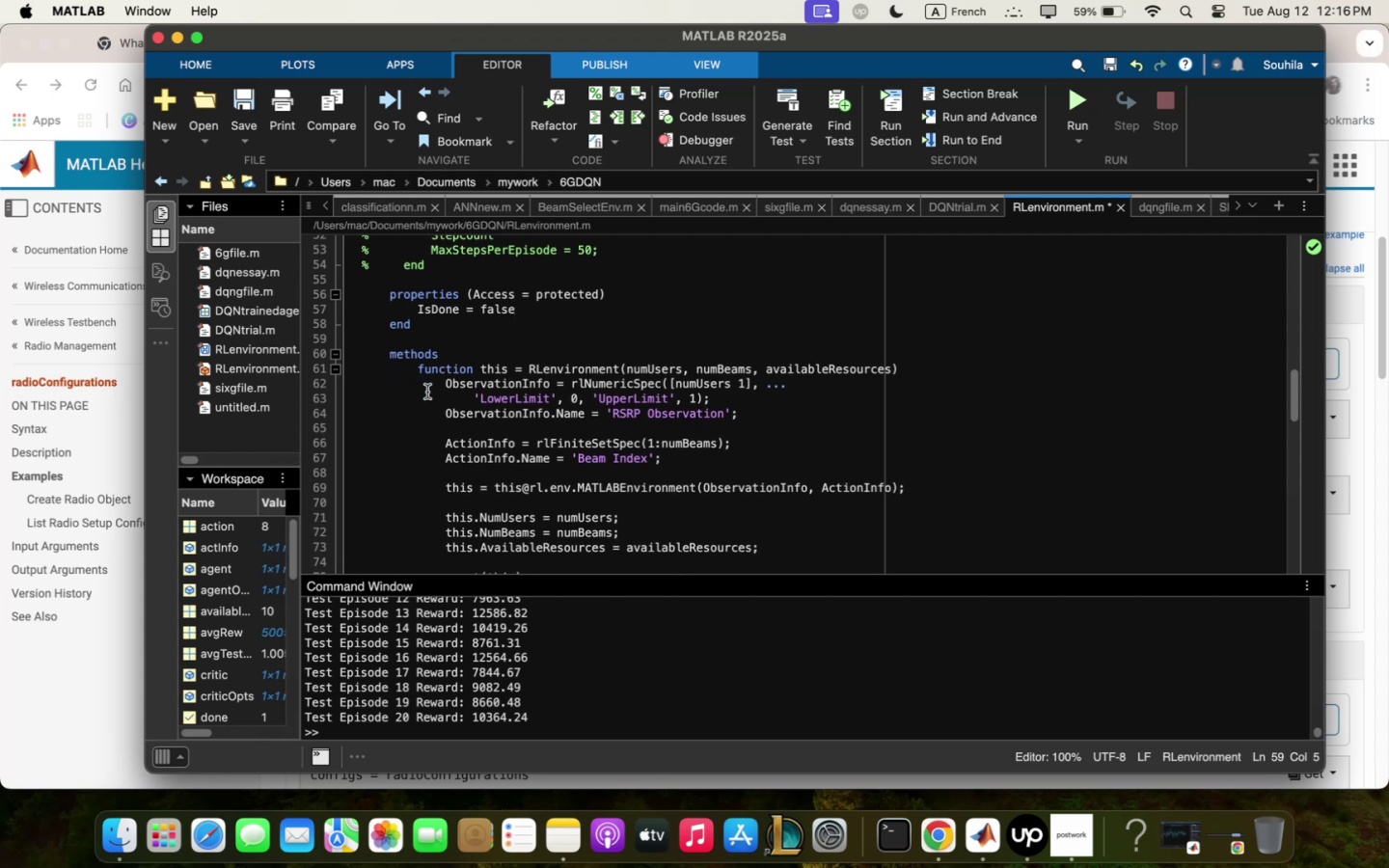 
scroll: coordinate [546, 454], scroll_direction: down, amount: 2.0
 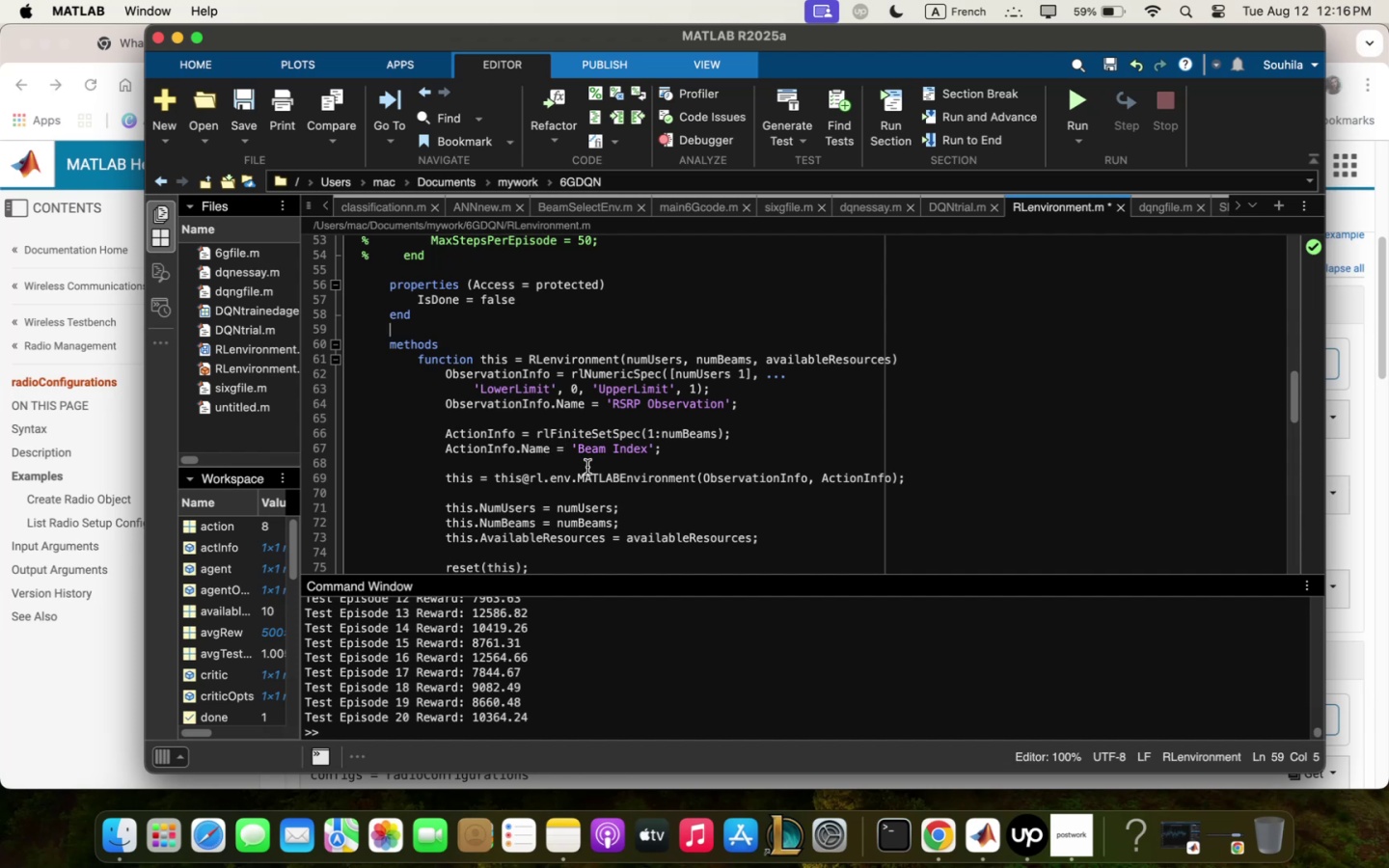 
wait(17.55)
 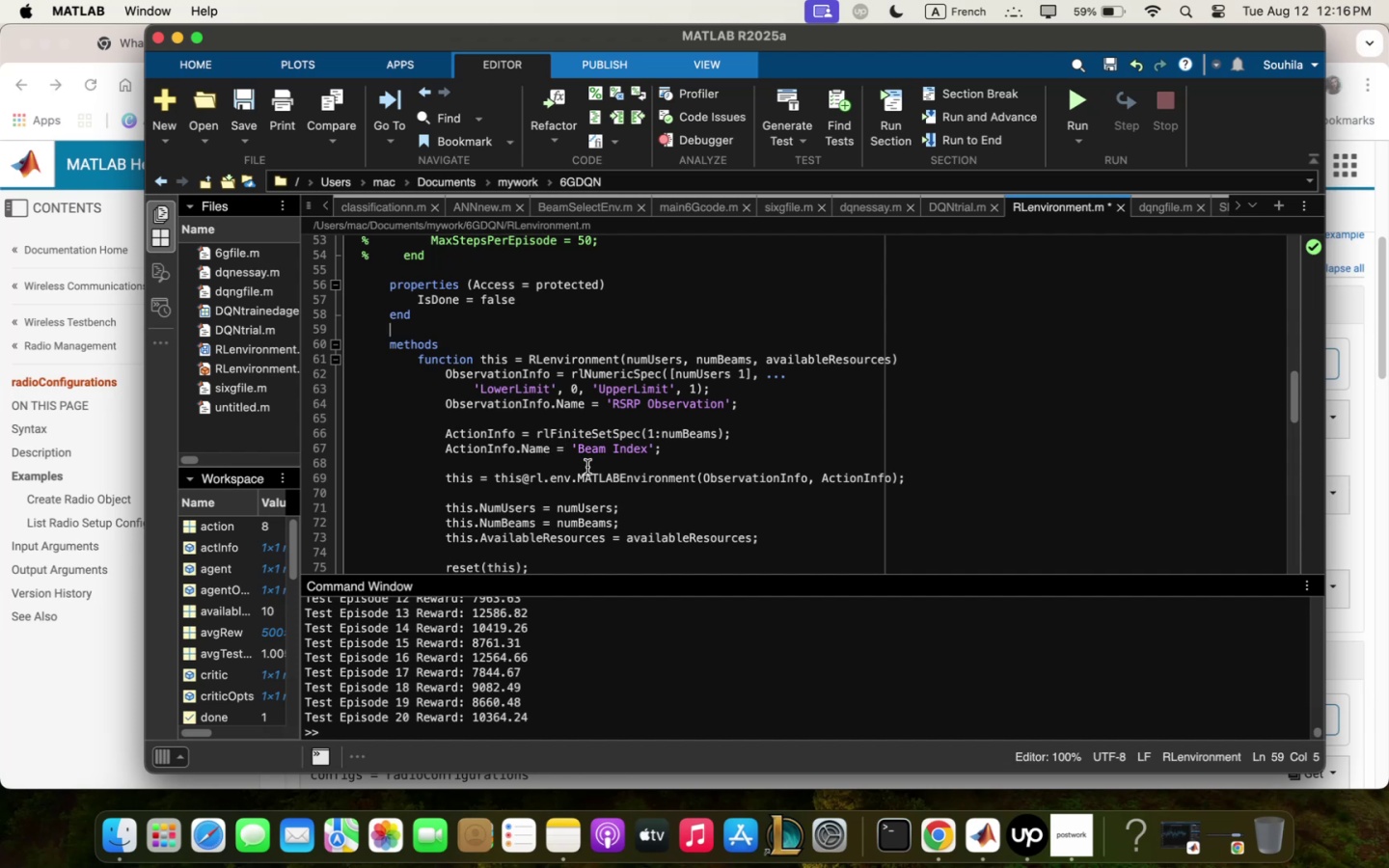 
key(Enter)
 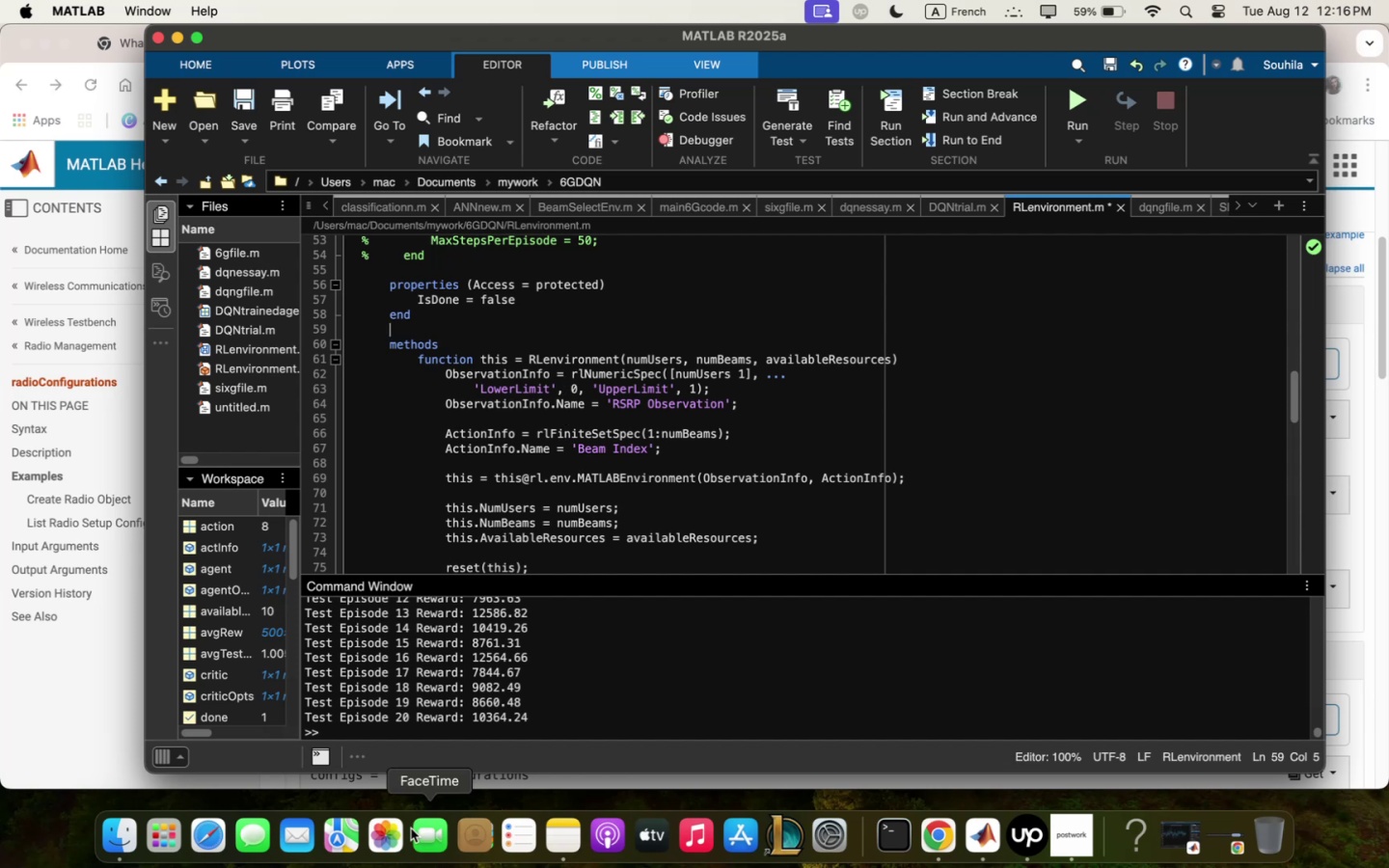 
key(Enter)
 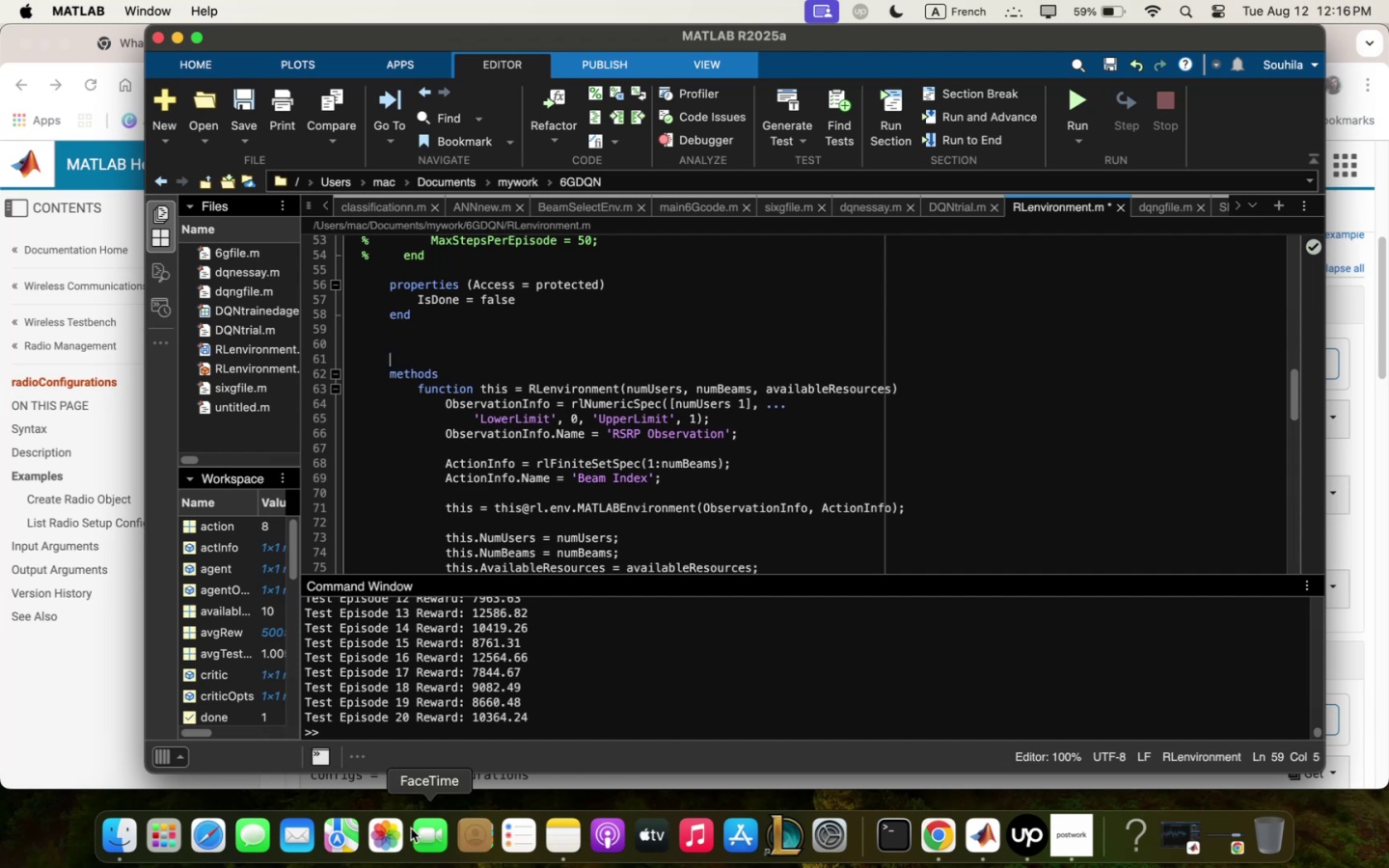 
key(Enter)
 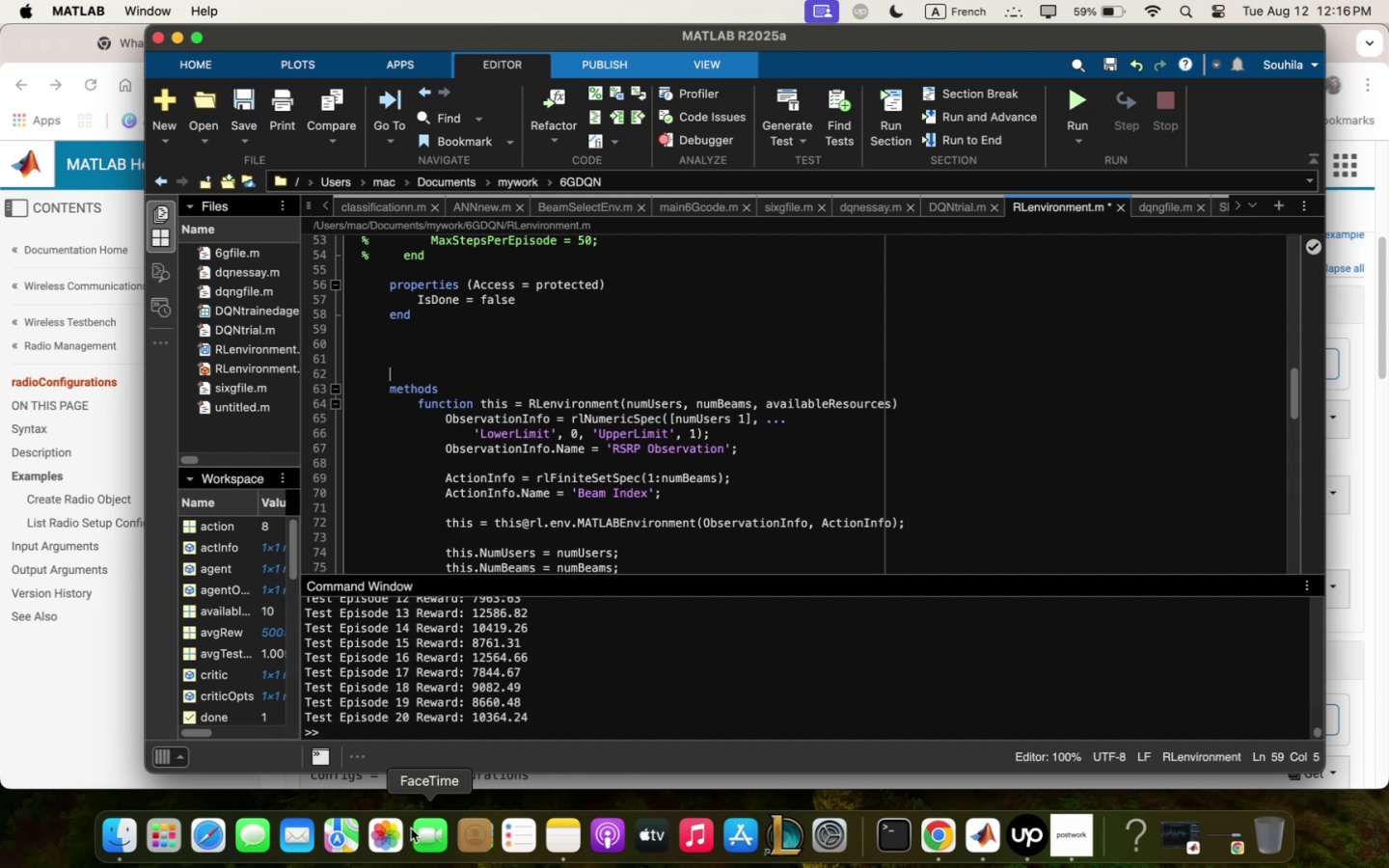 
key(Enter)
 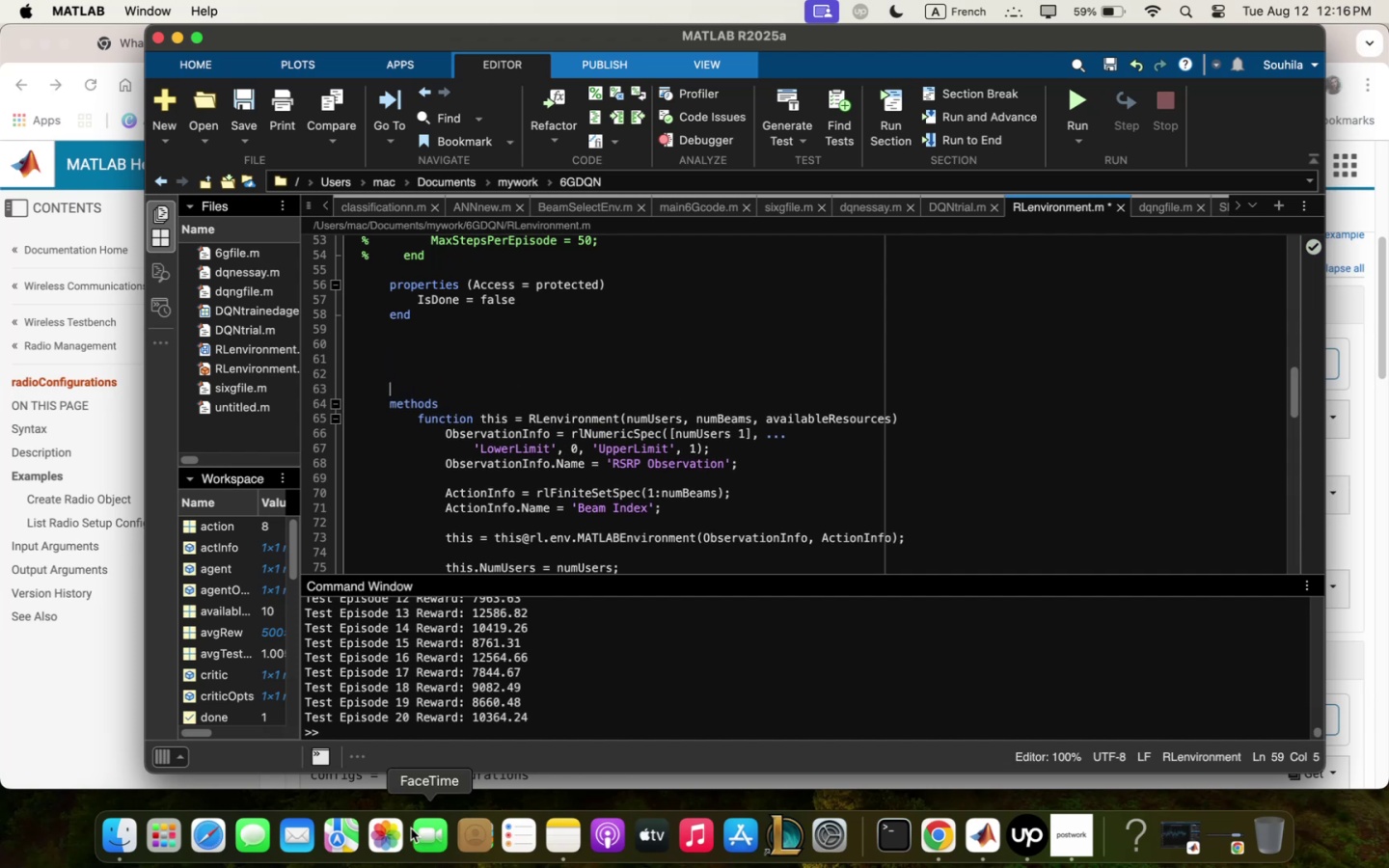 
key(Enter)
 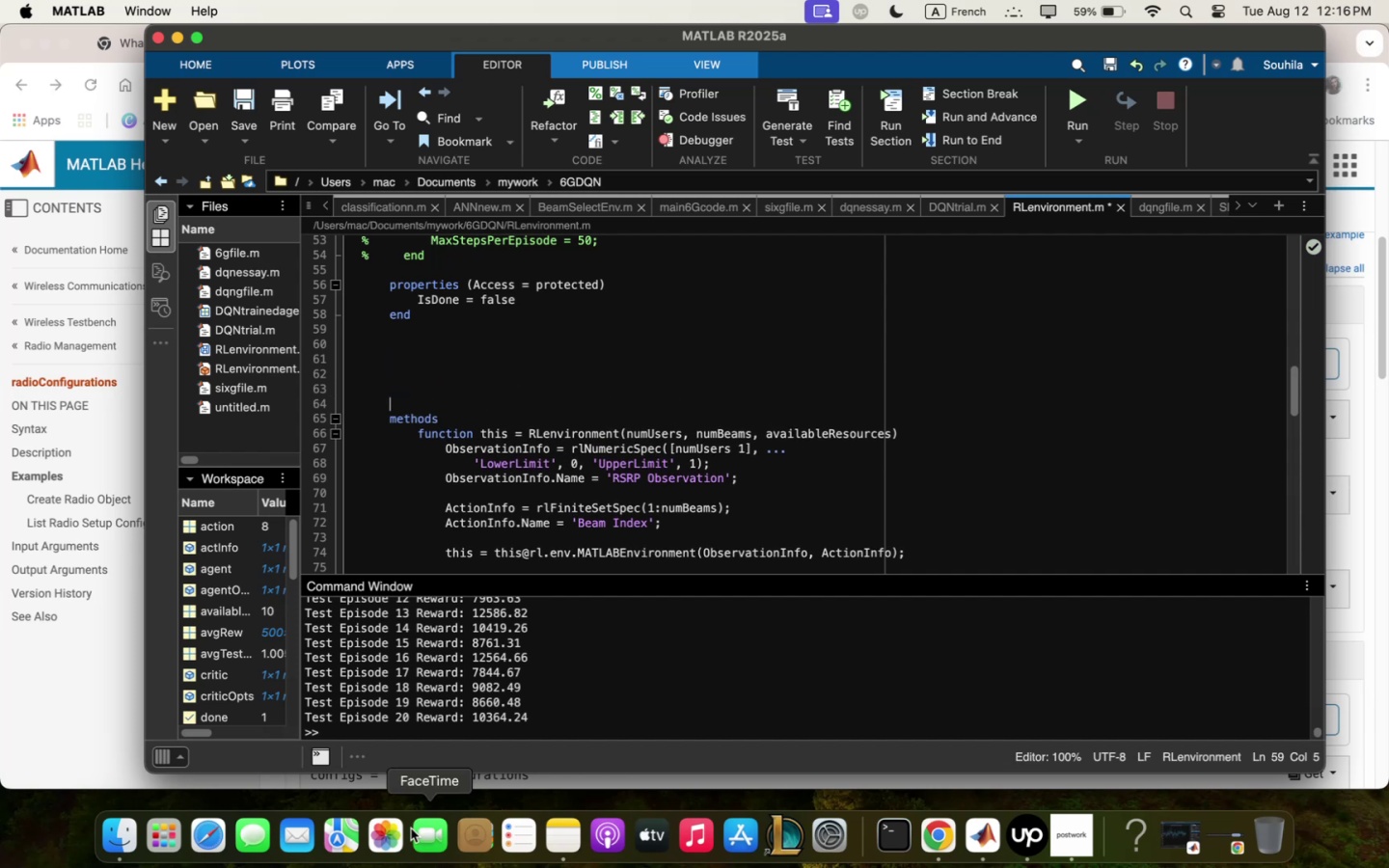 
key(Enter)
 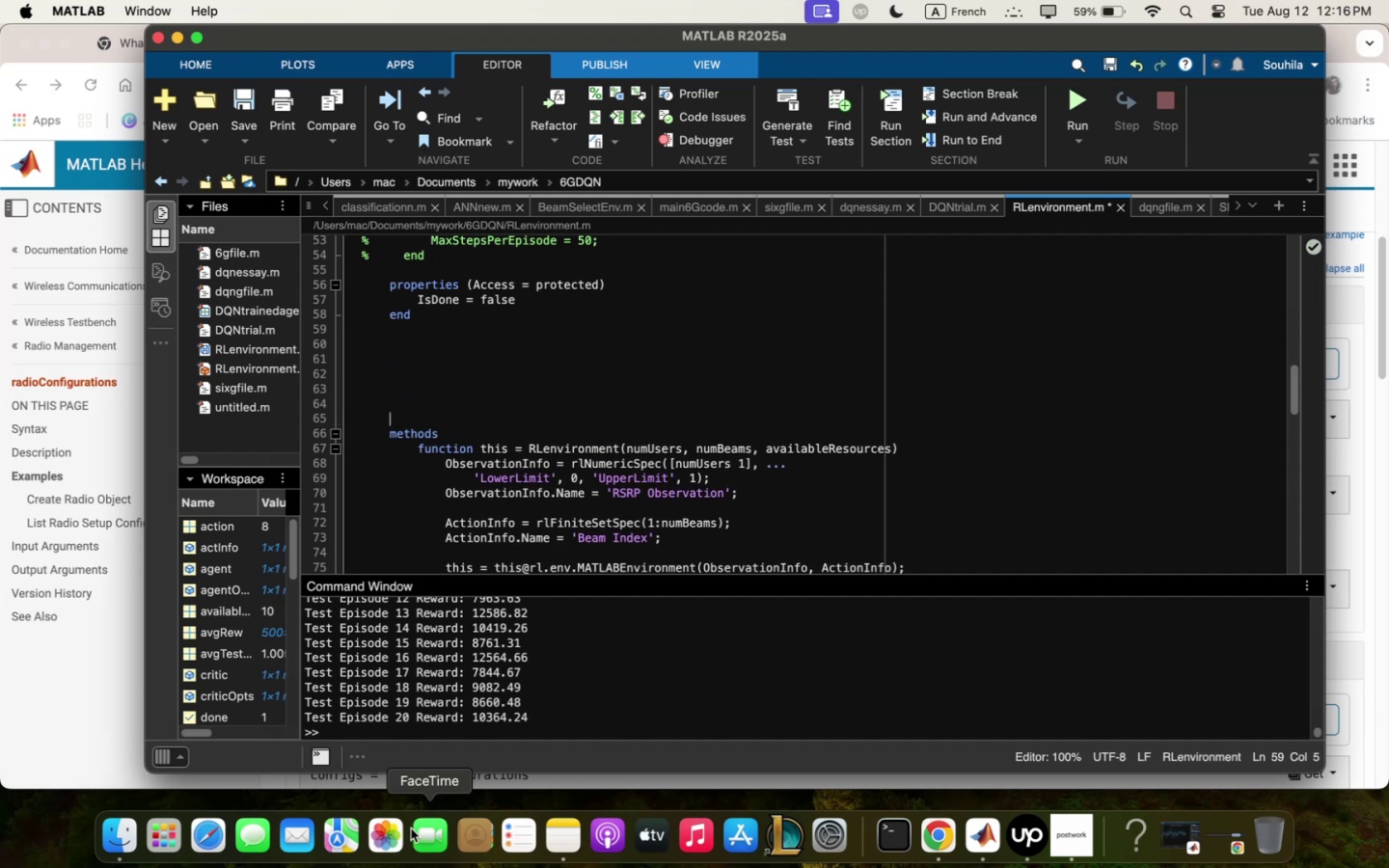 
key(Enter)
 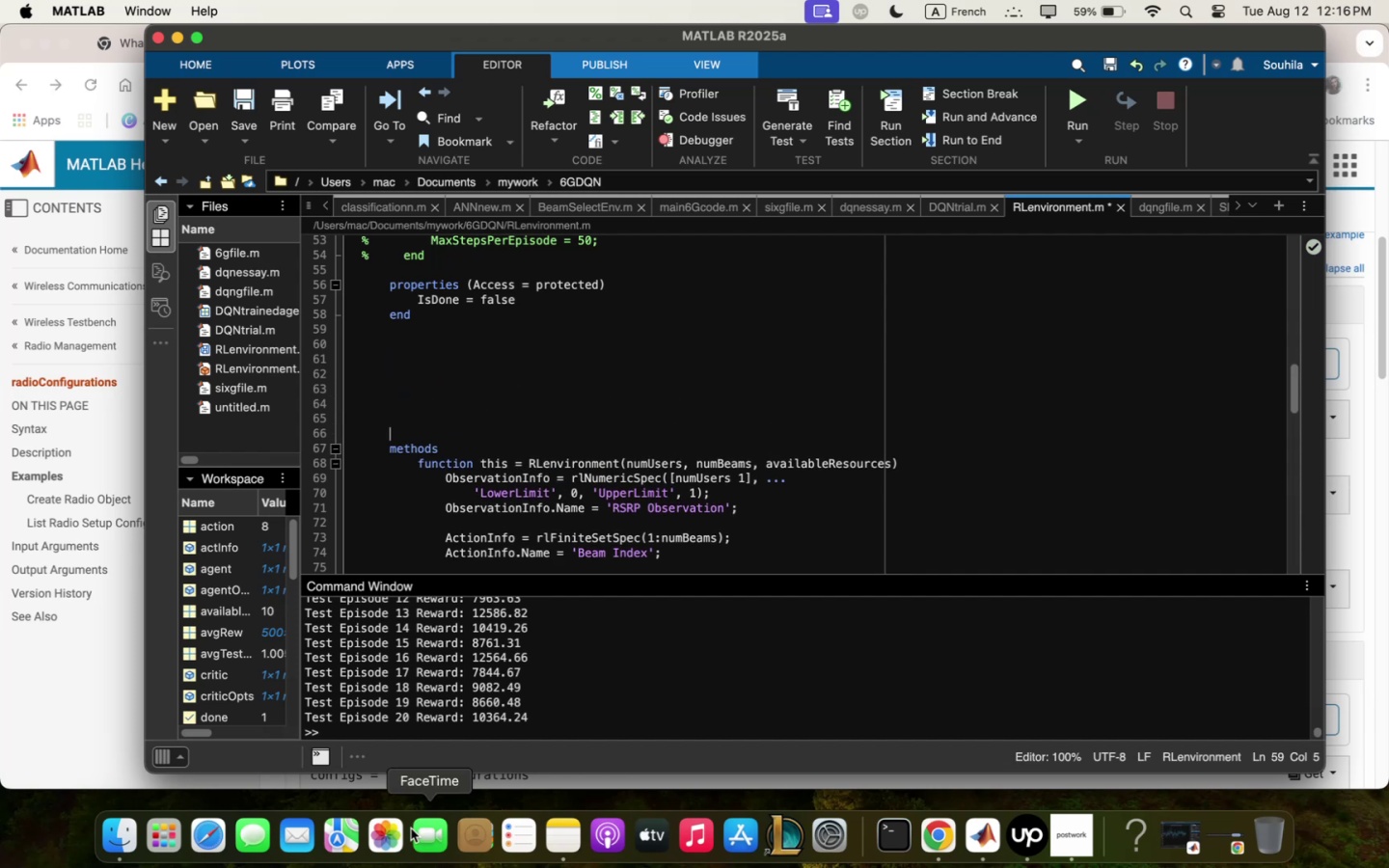 
key(Enter)
 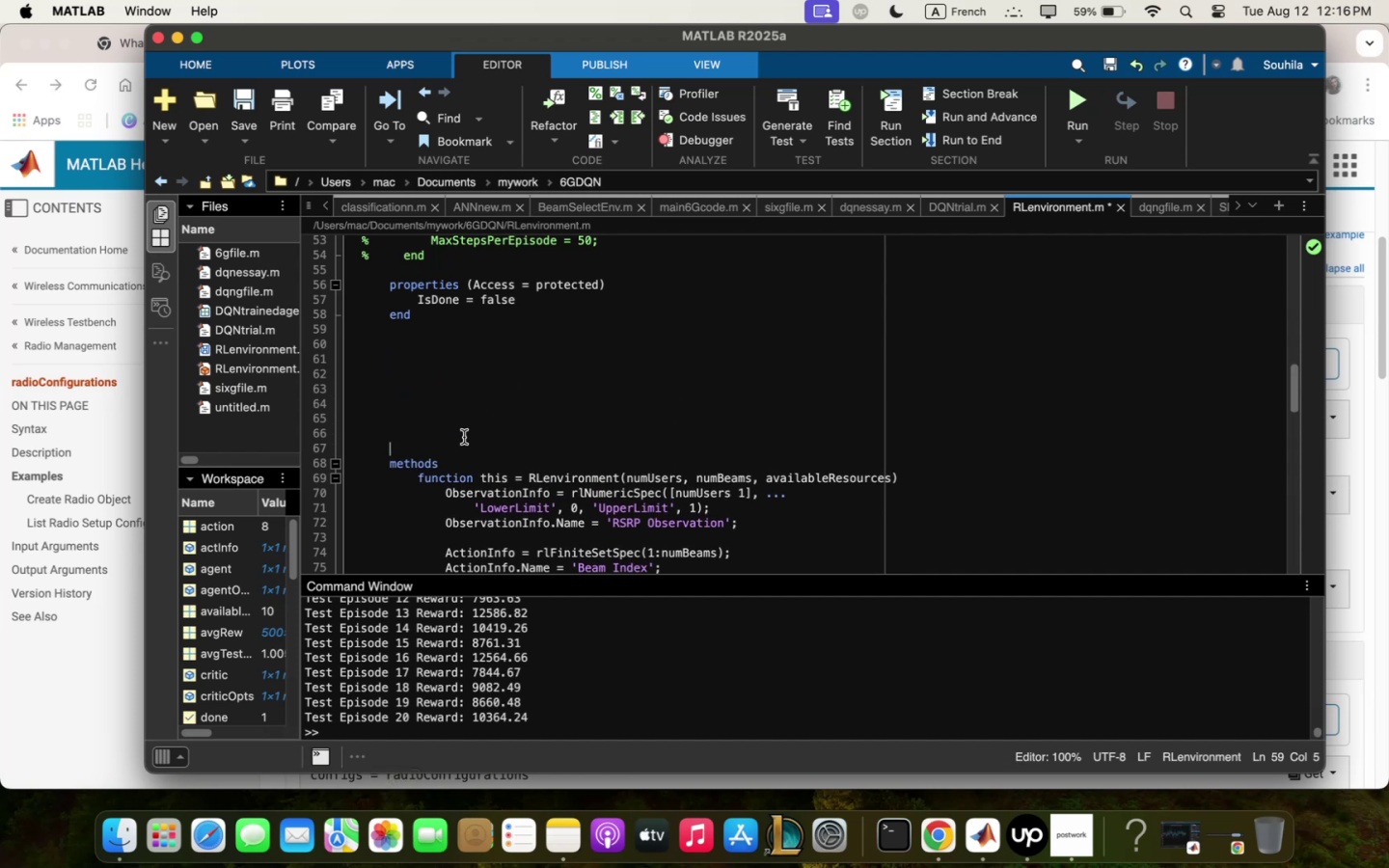 
left_click_drag(start_coordinate=[447, 460], to_coordinate=[335, 463])
 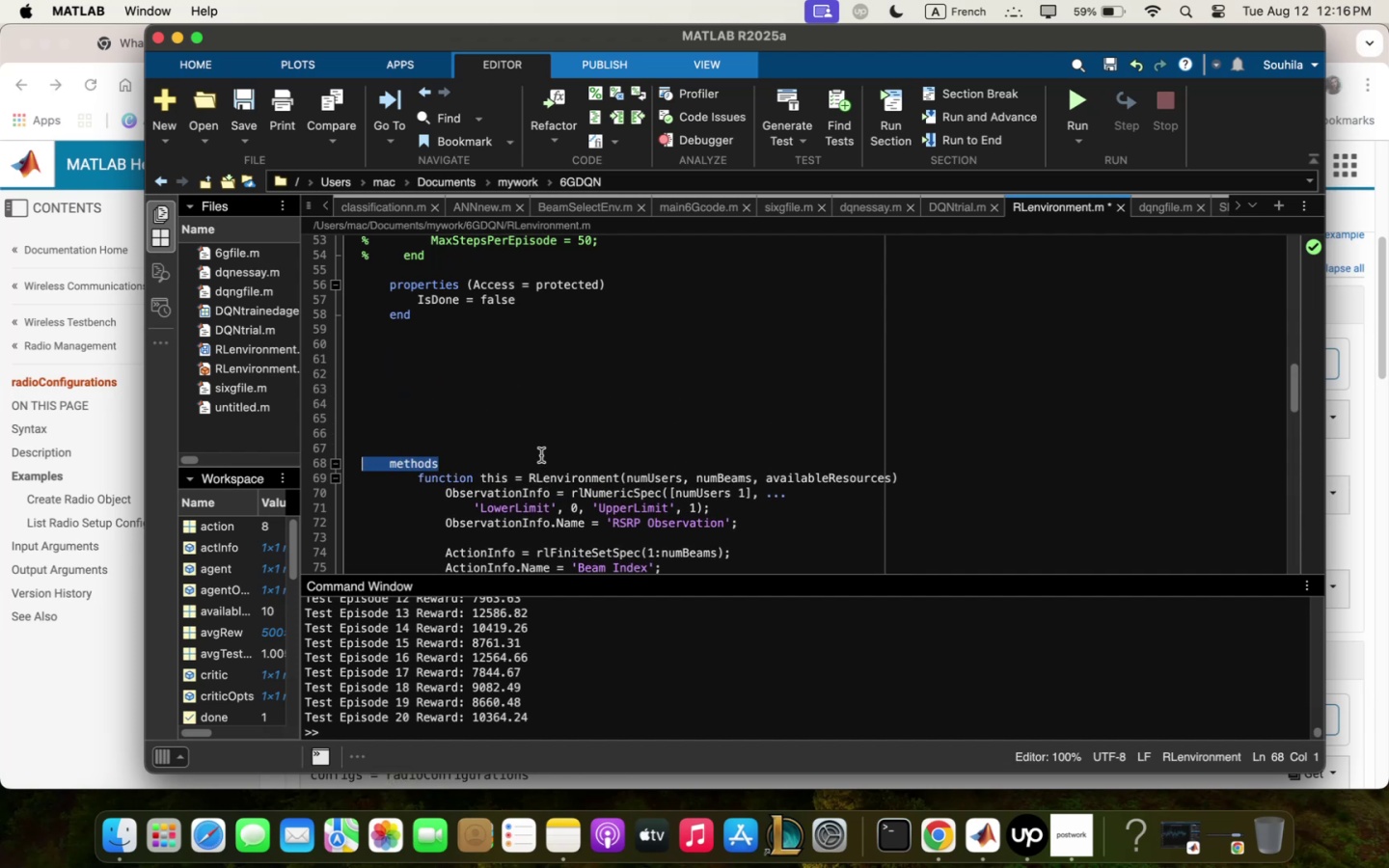 
key(Meta+CommandLeft)
 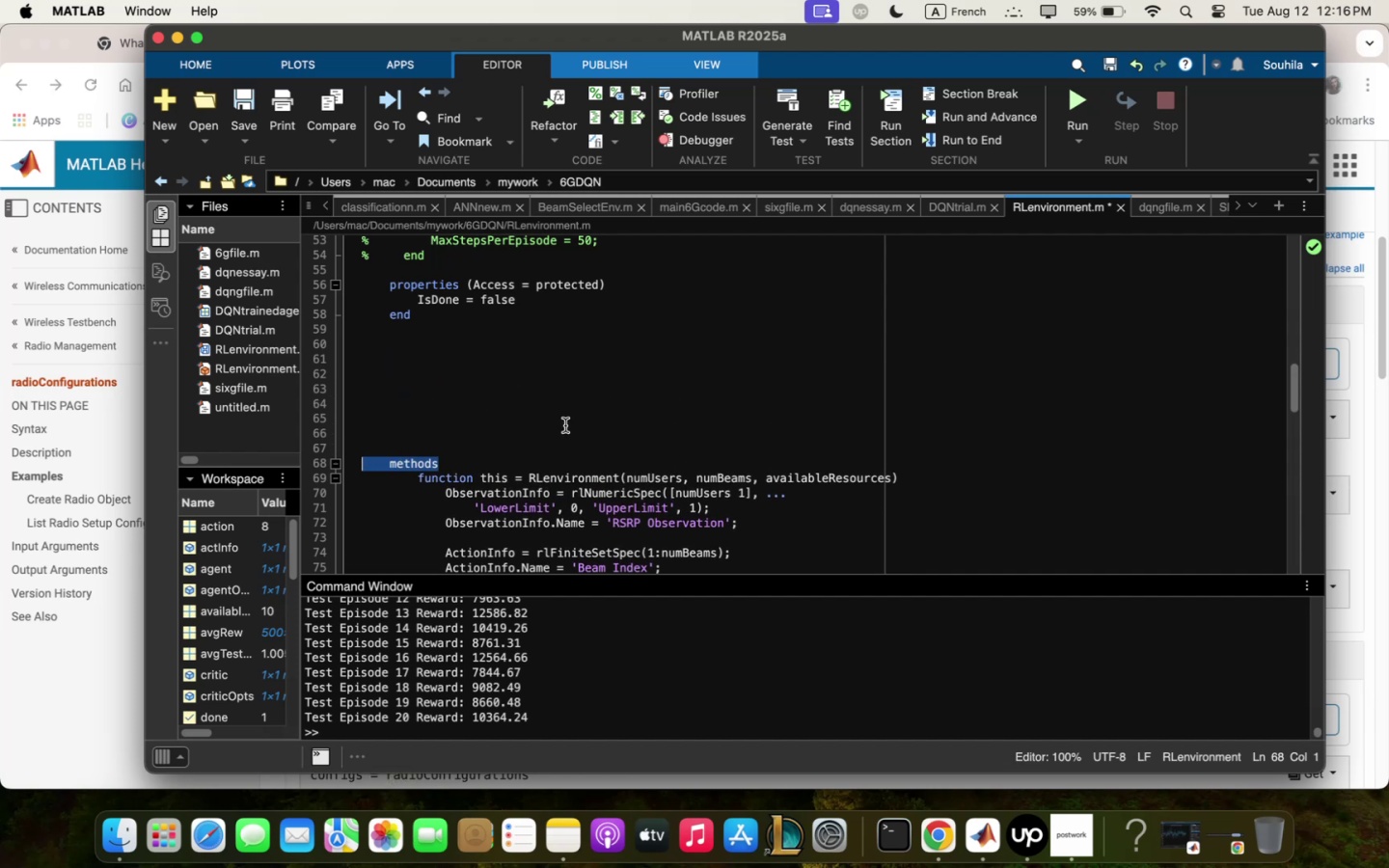 
key(Meta+X)
 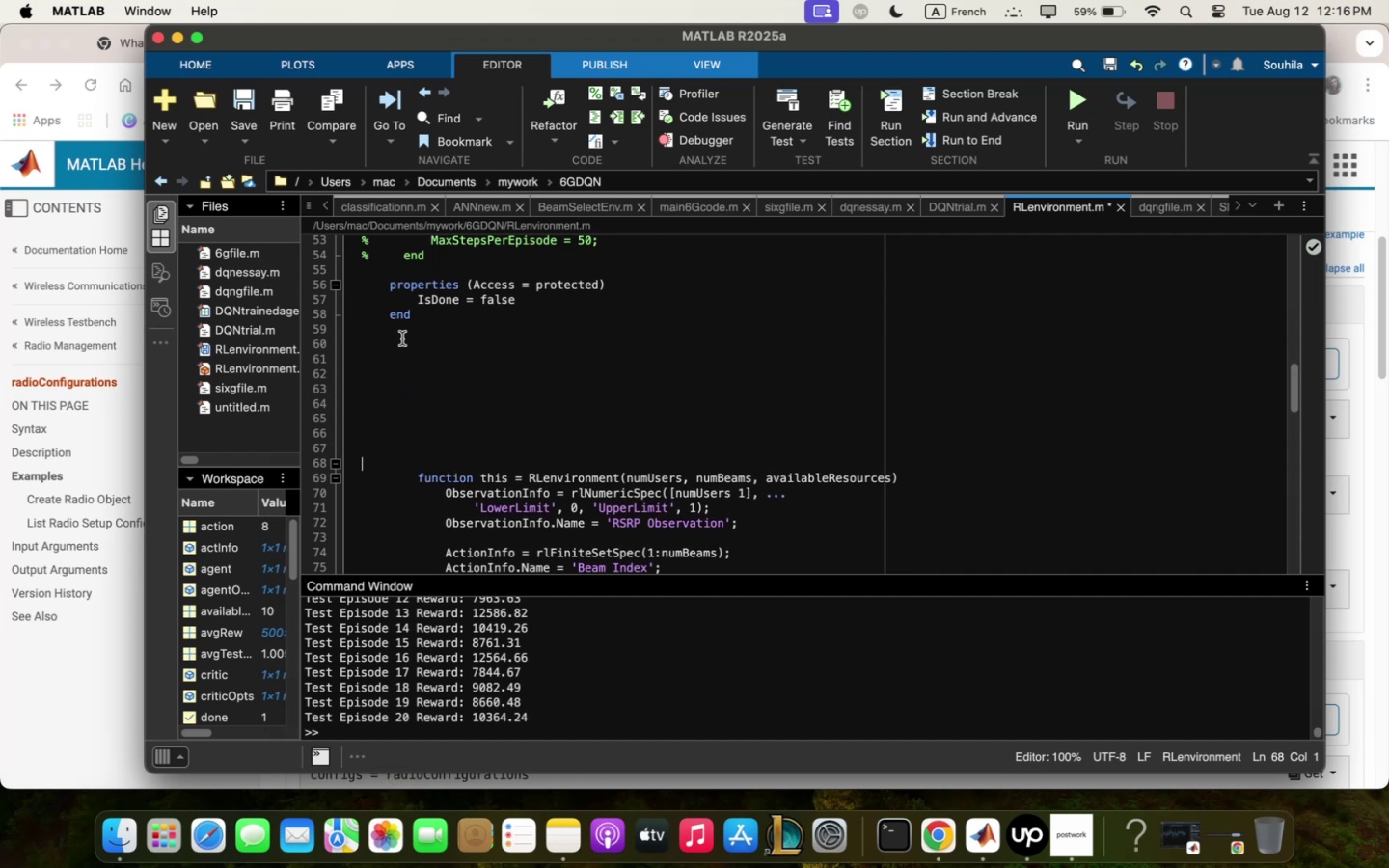 
key(Meta+CommandLeft)
 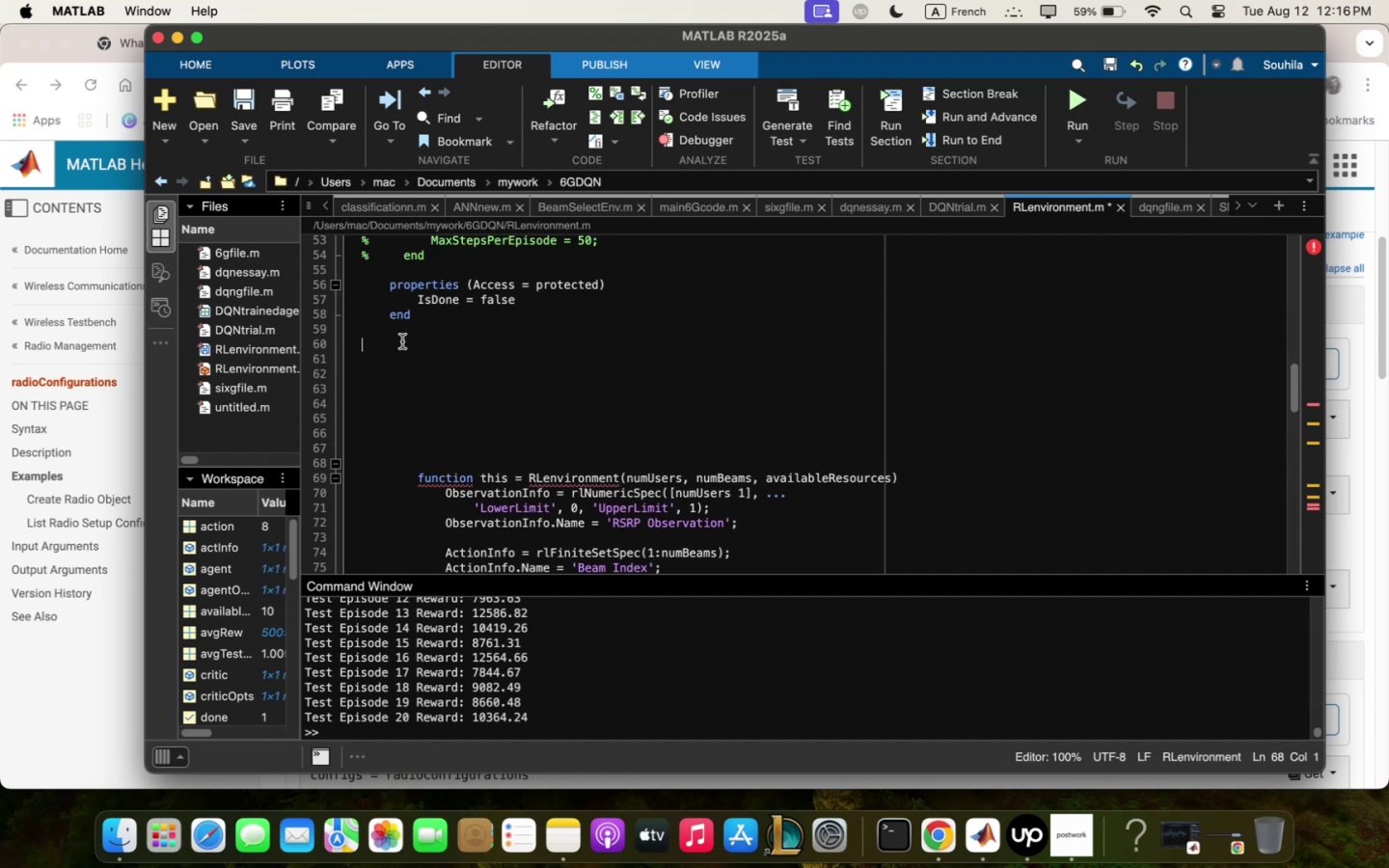 
key(Meta+C)
 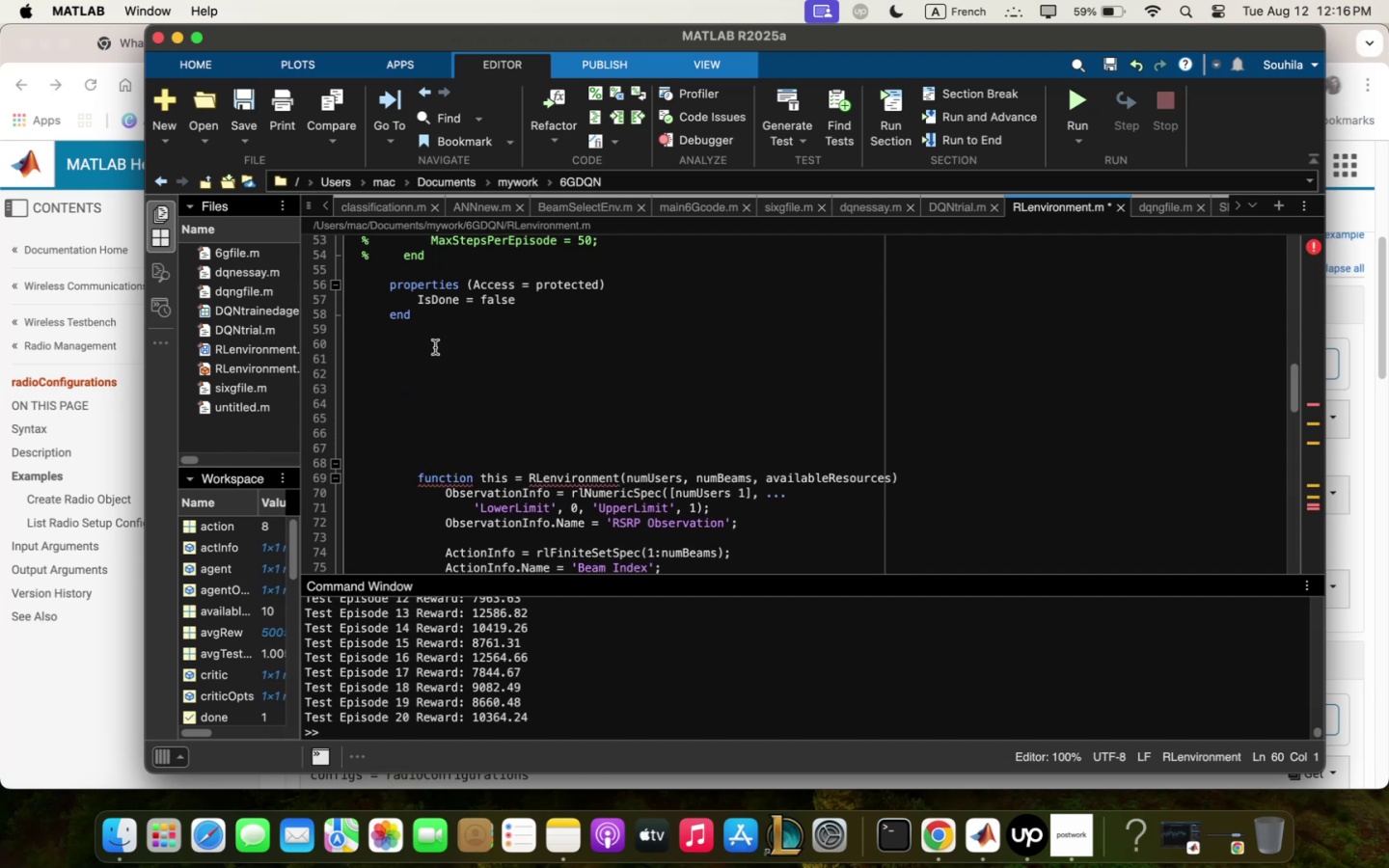 
left_click([408, 341])
 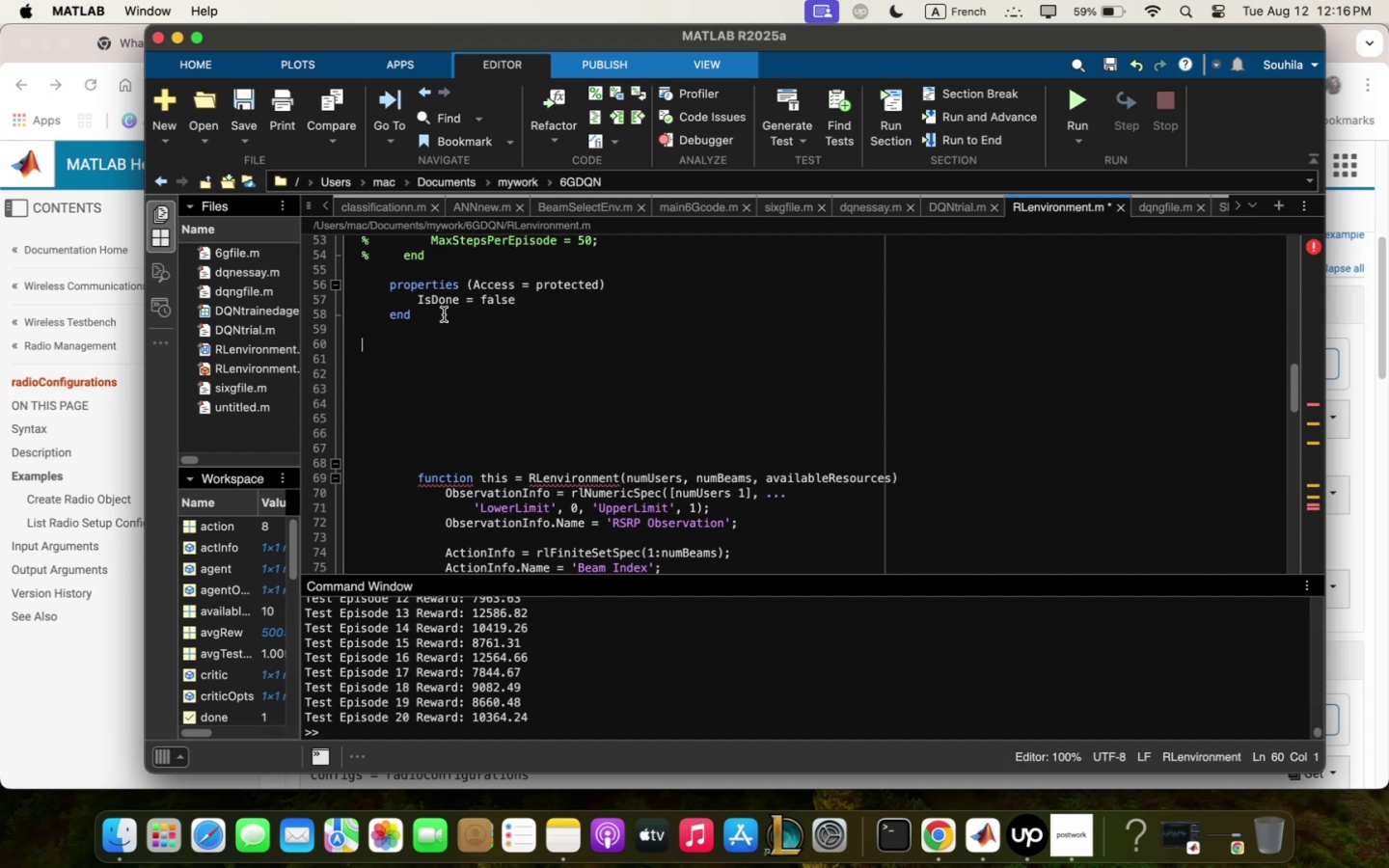 
left_click([449, 314])
 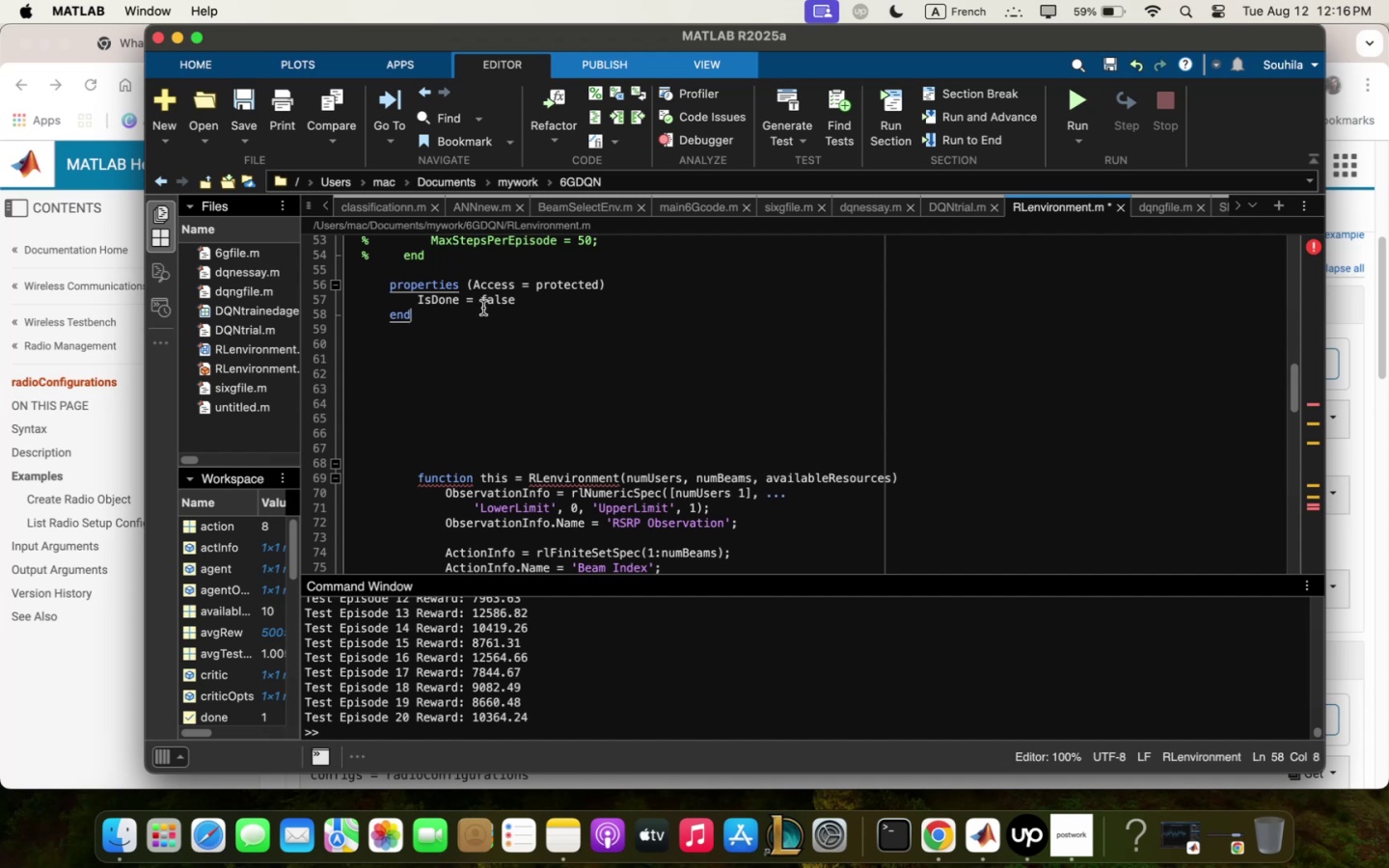 
key(Enter)
 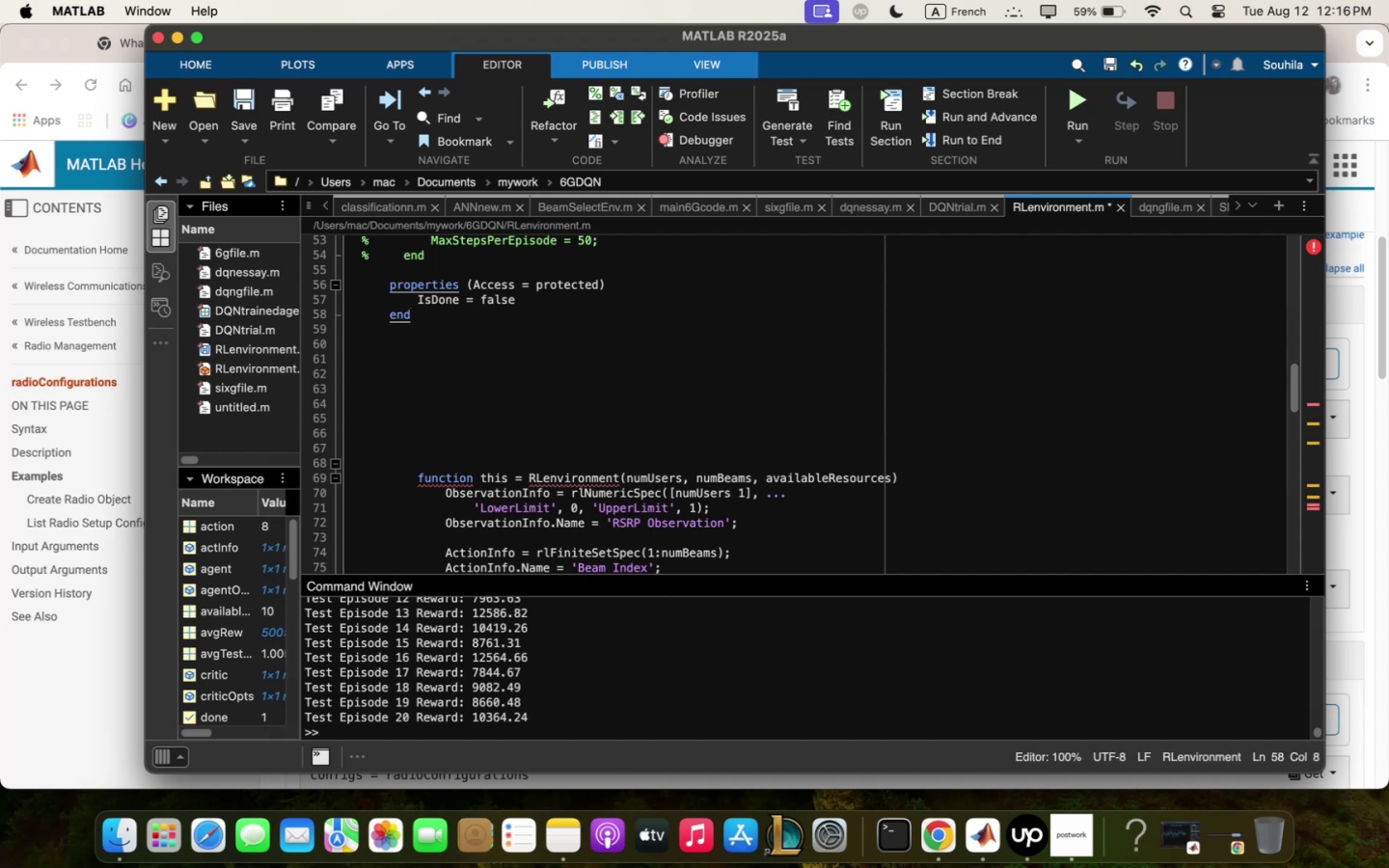 
key(Meta+V)
 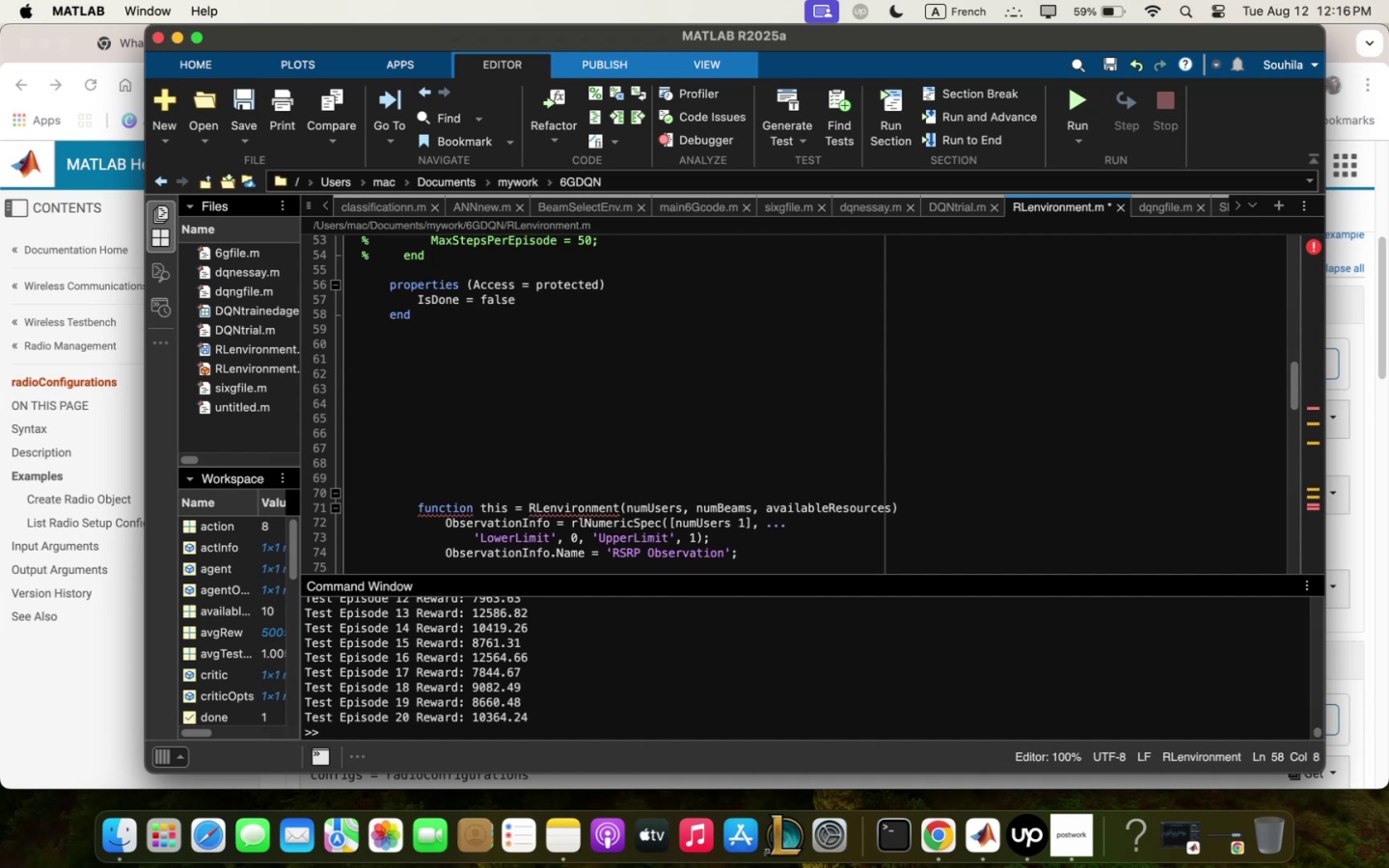 
hold_key(key=ShiftLeft, duration=0.35)
 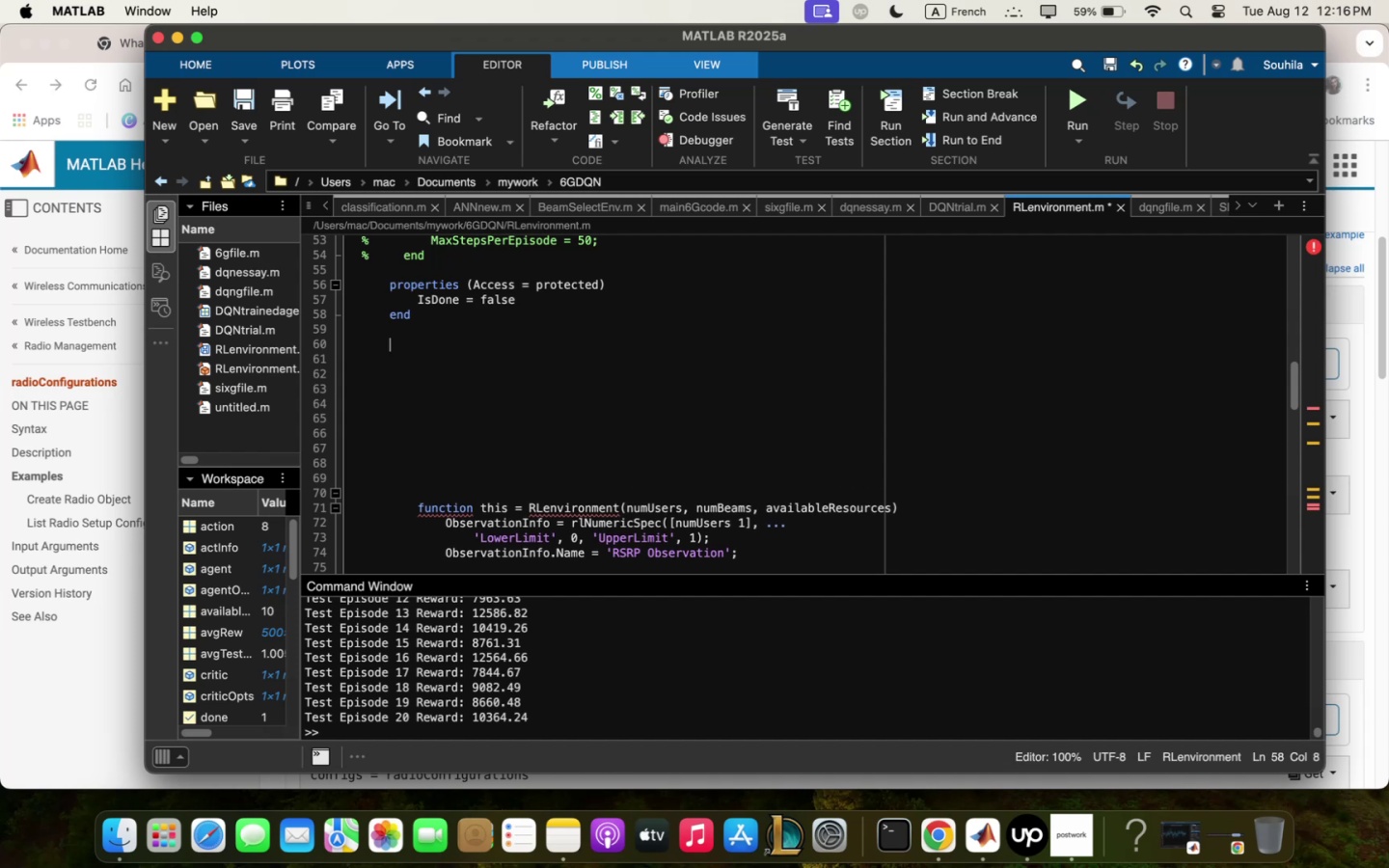 
type(;etho)
 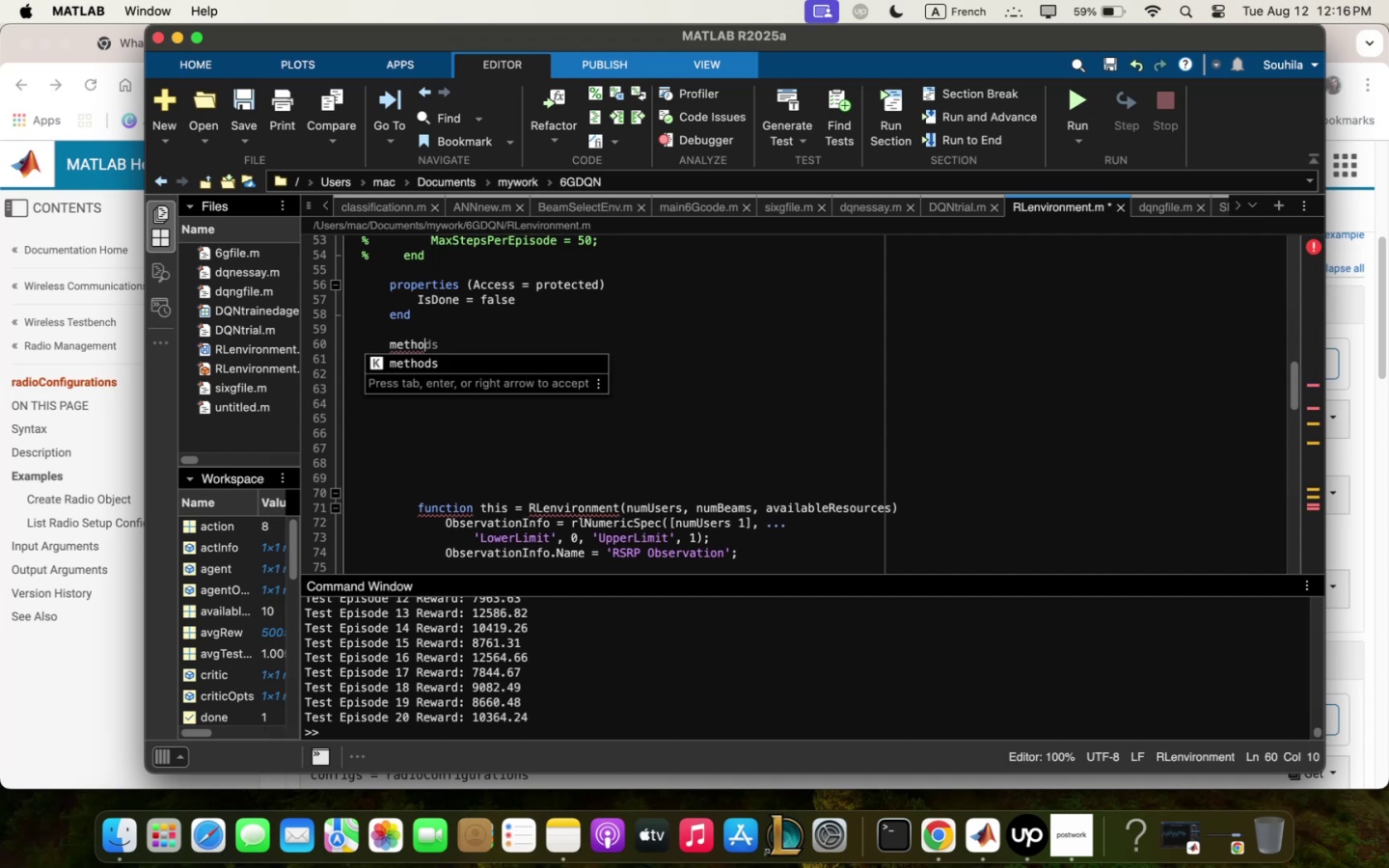 
key(ArrowDown)
 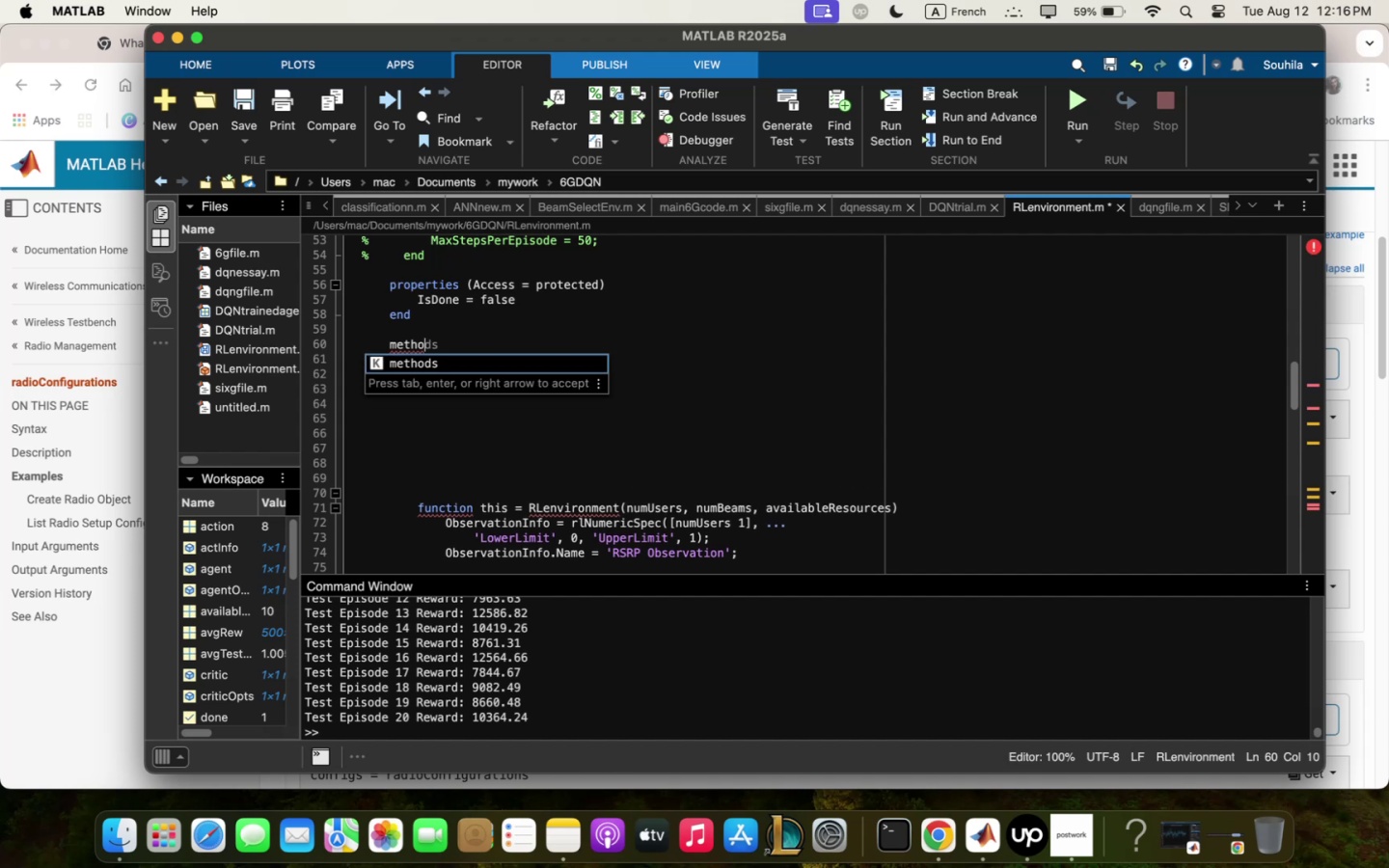 
key(Enter)
 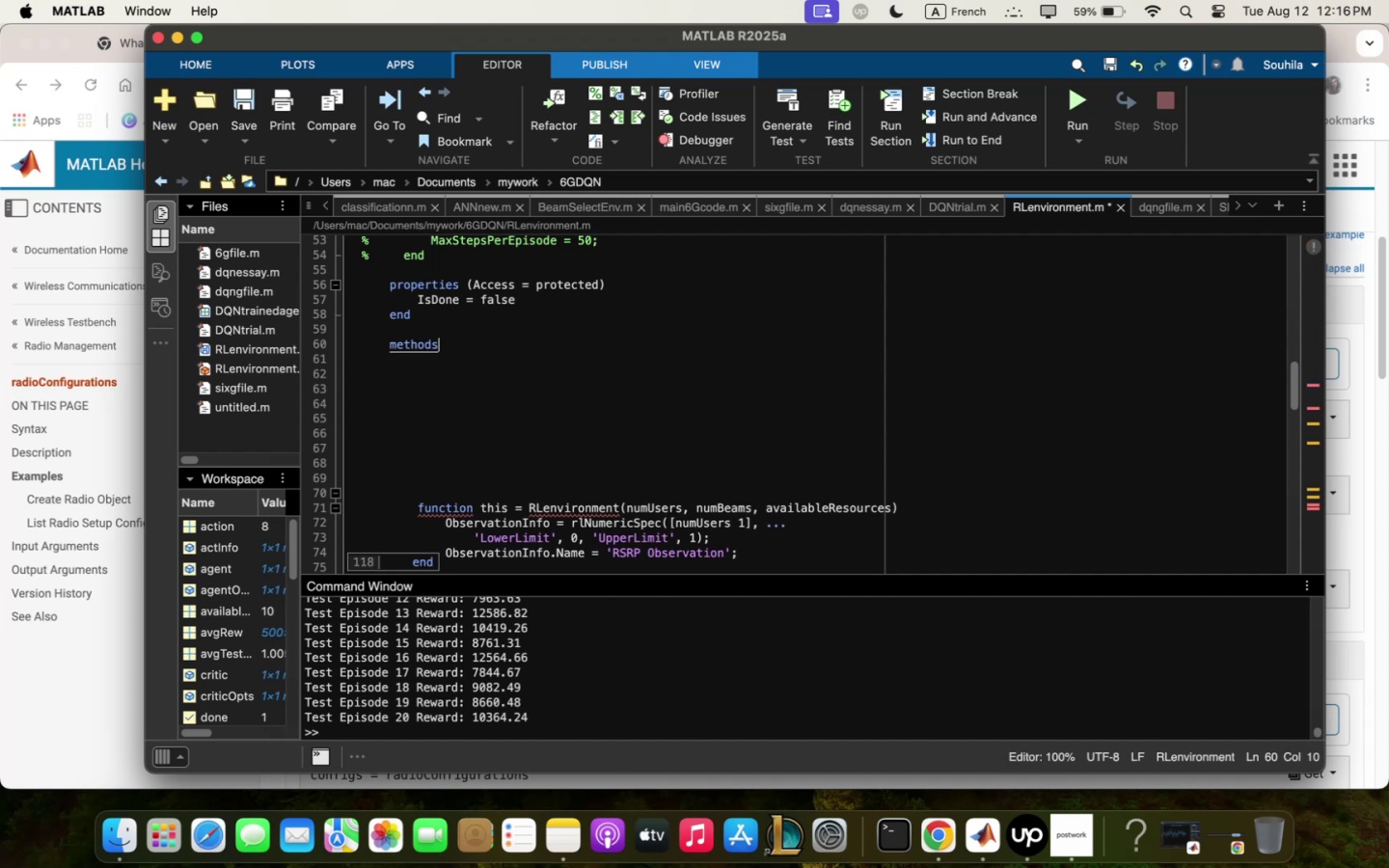 
key(Enter)
 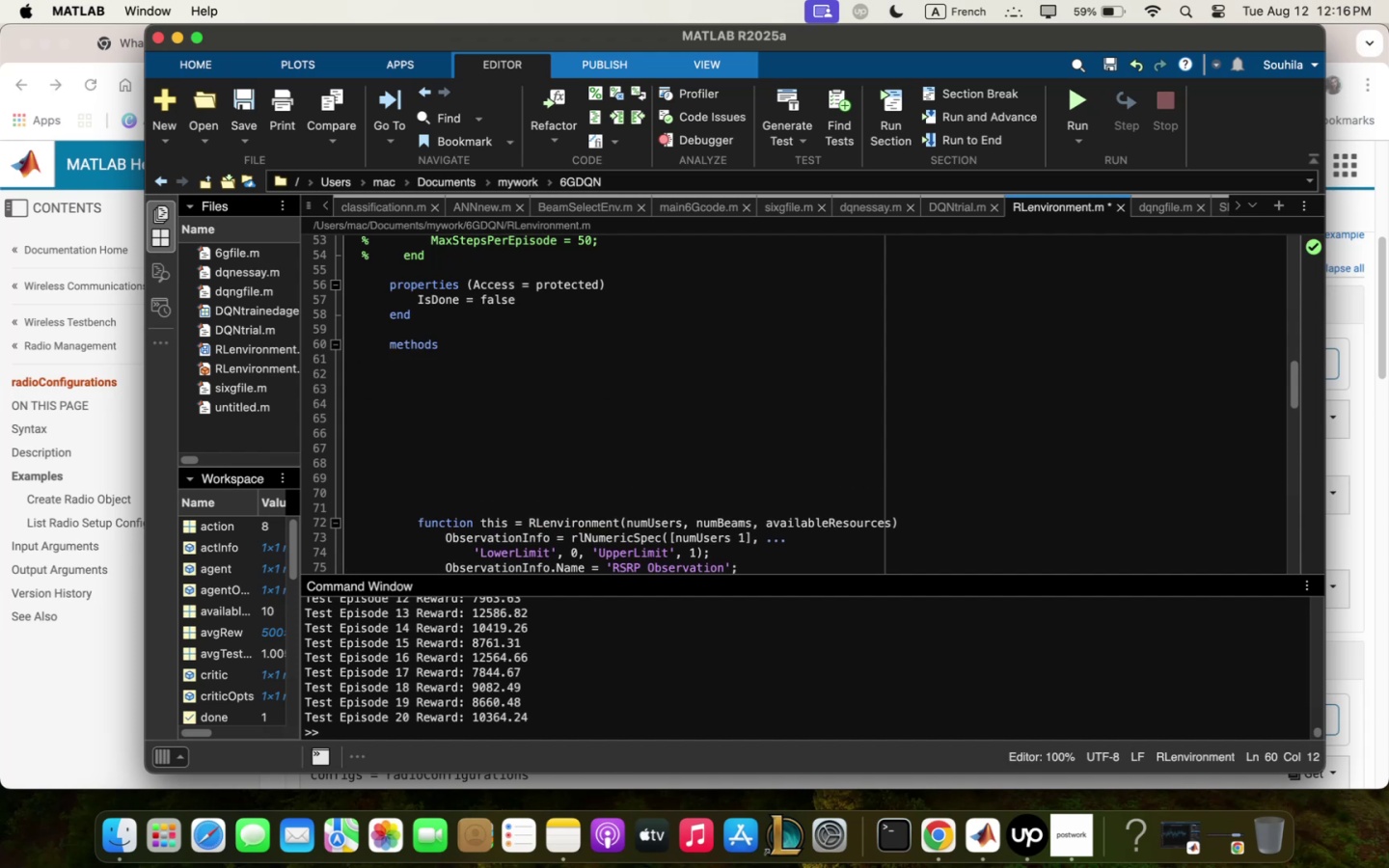 
type(function obj / RL)
 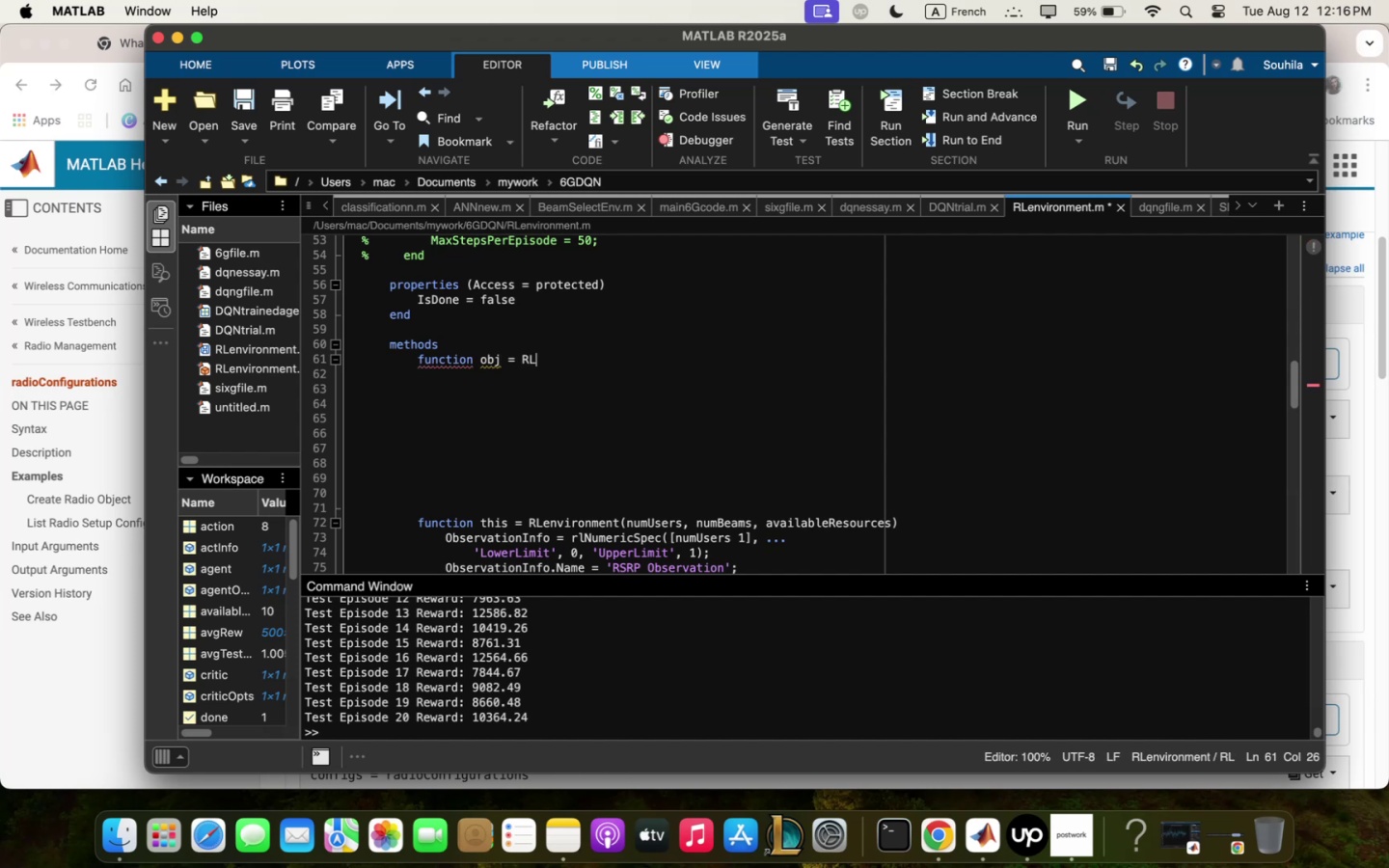 
wait(5.4)
 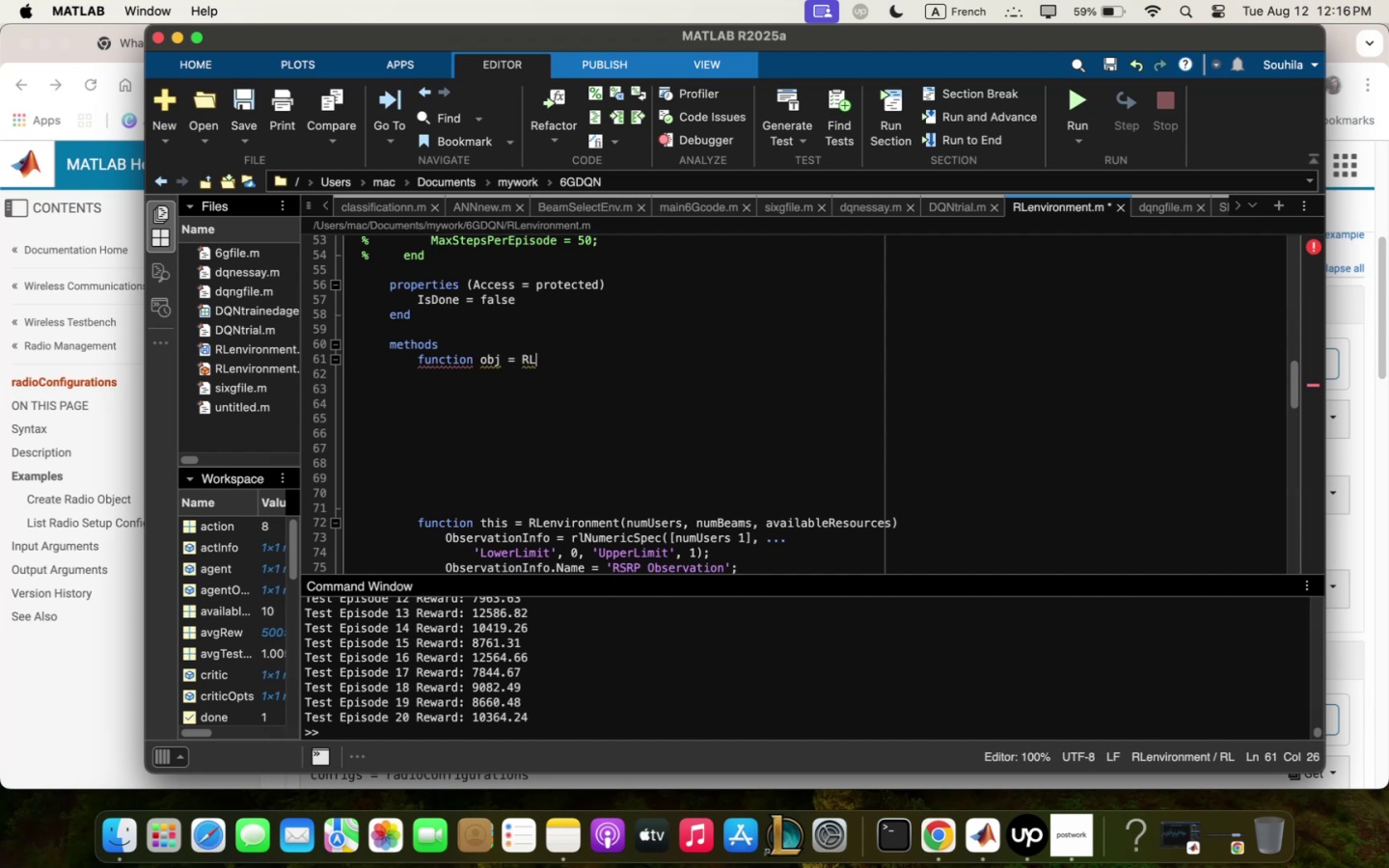 
left_click_drag(start_coordinate=[901, 526], to_coordinate=[619, 523])
 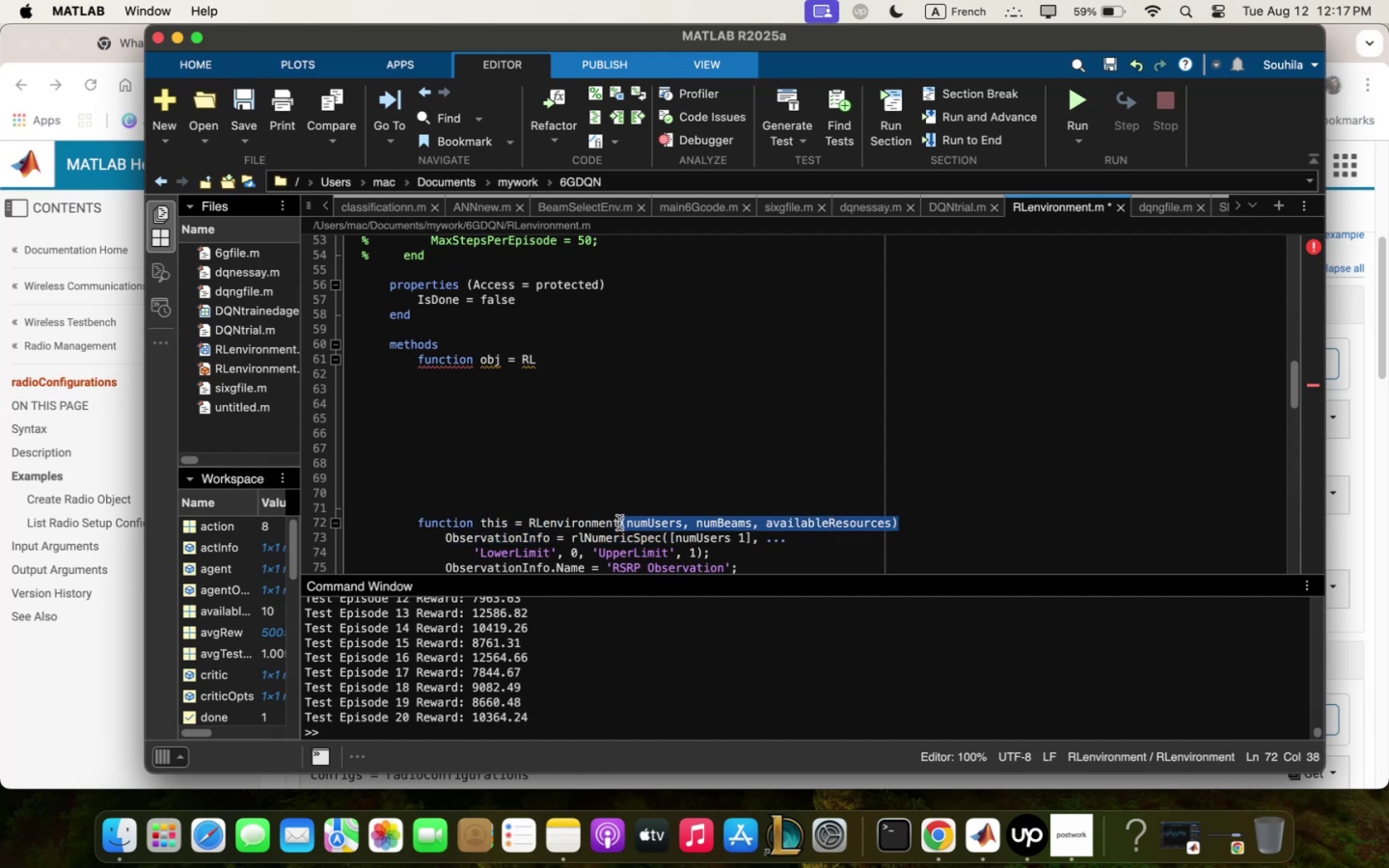 
hold_key(key=CommandLeft, duration=0.71)
 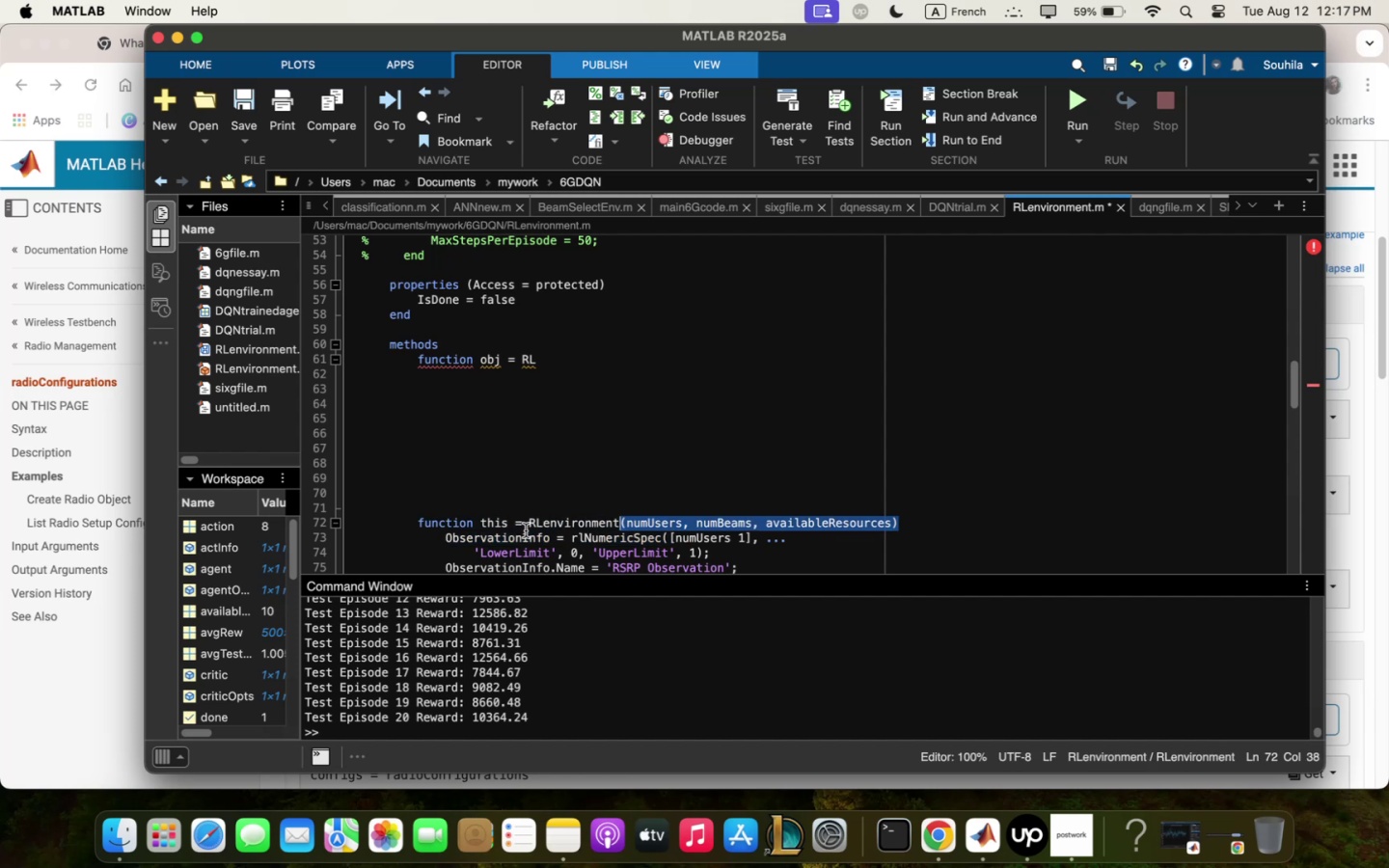 
left_click_drag(start_coordinate=[530, 522], to_coordinate=[917, 531])
 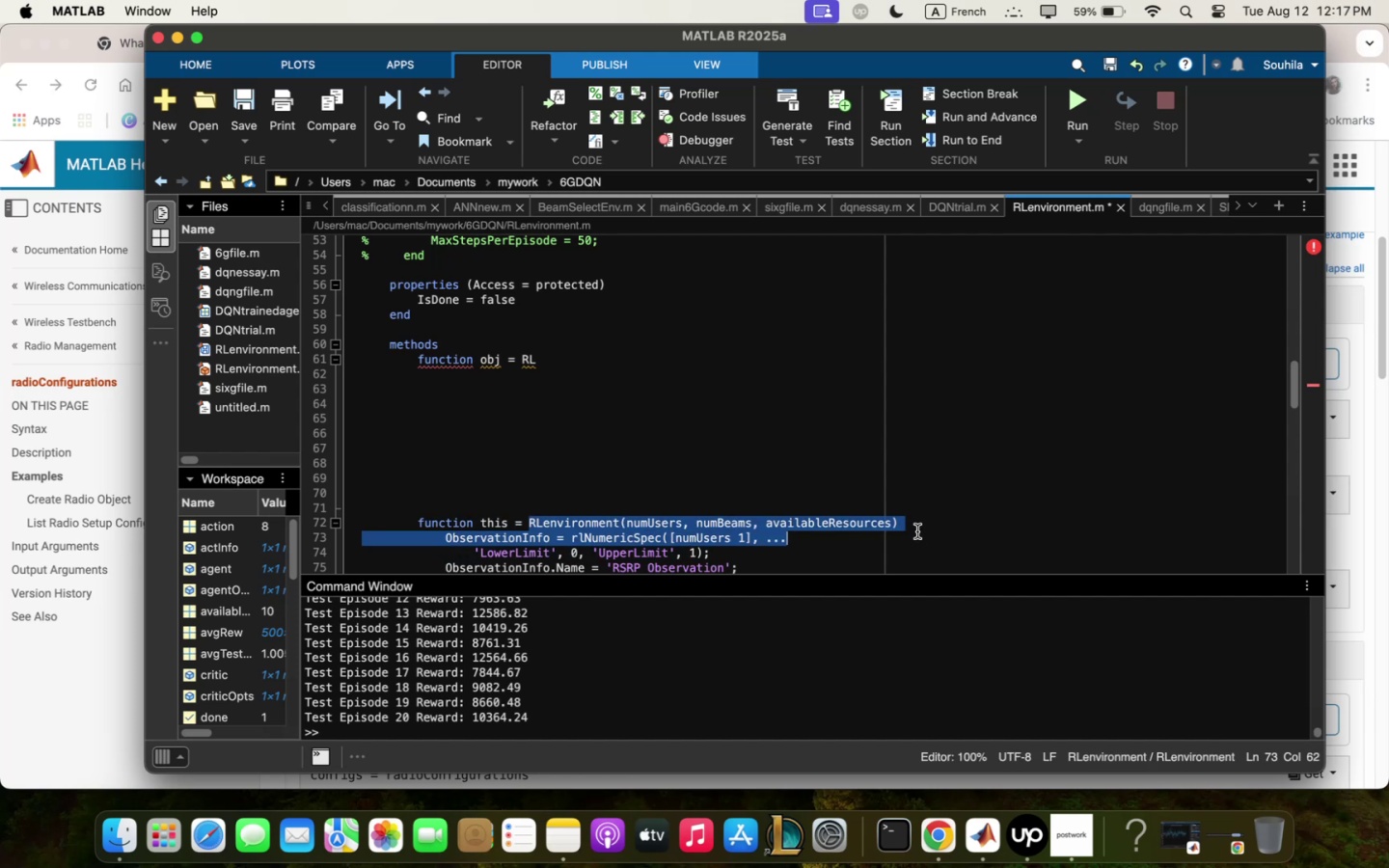 
key(Meta+C)
 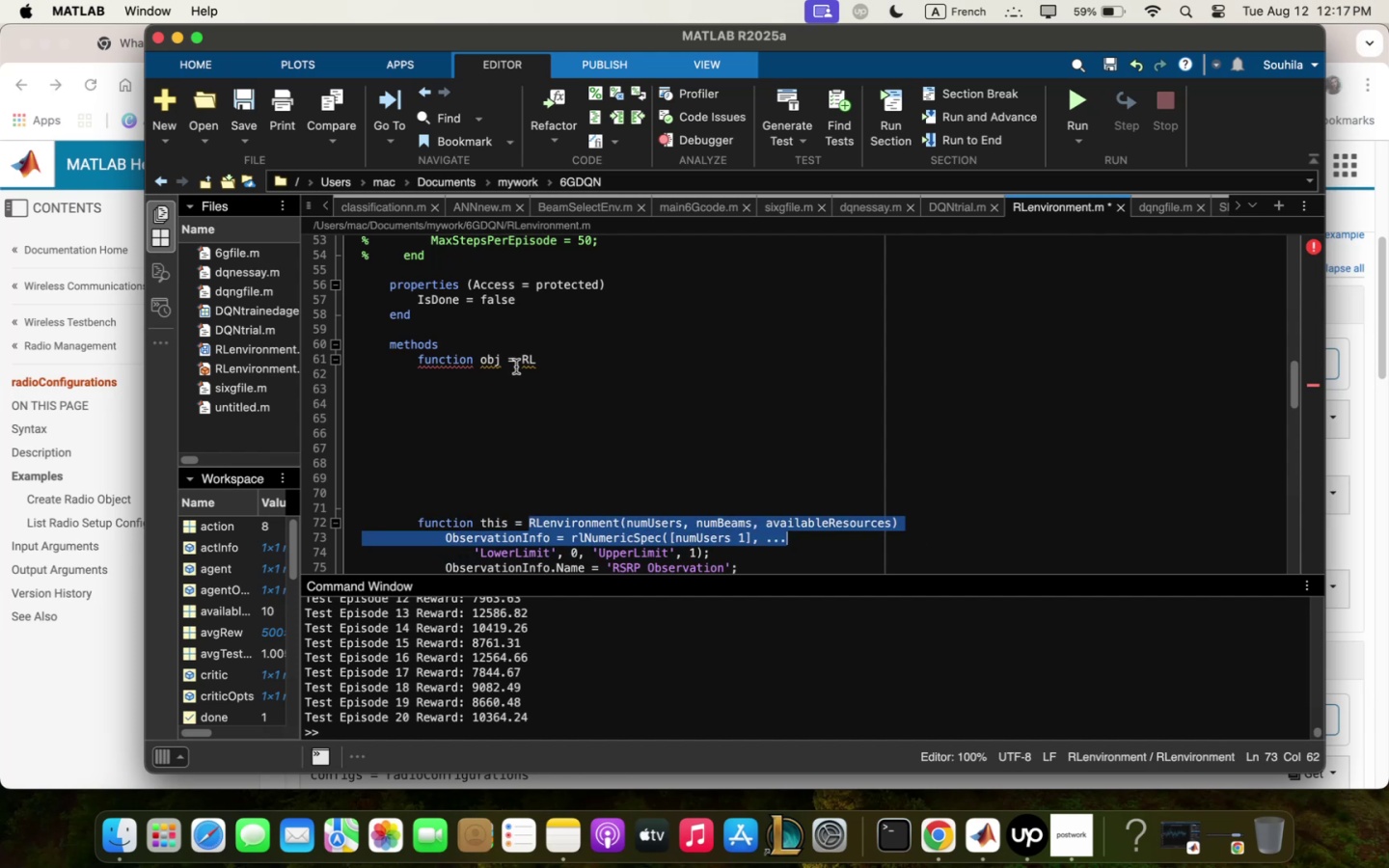 
left_click_drag(start_coordinate=[522, 360], to_coordinate=[538, 366])
 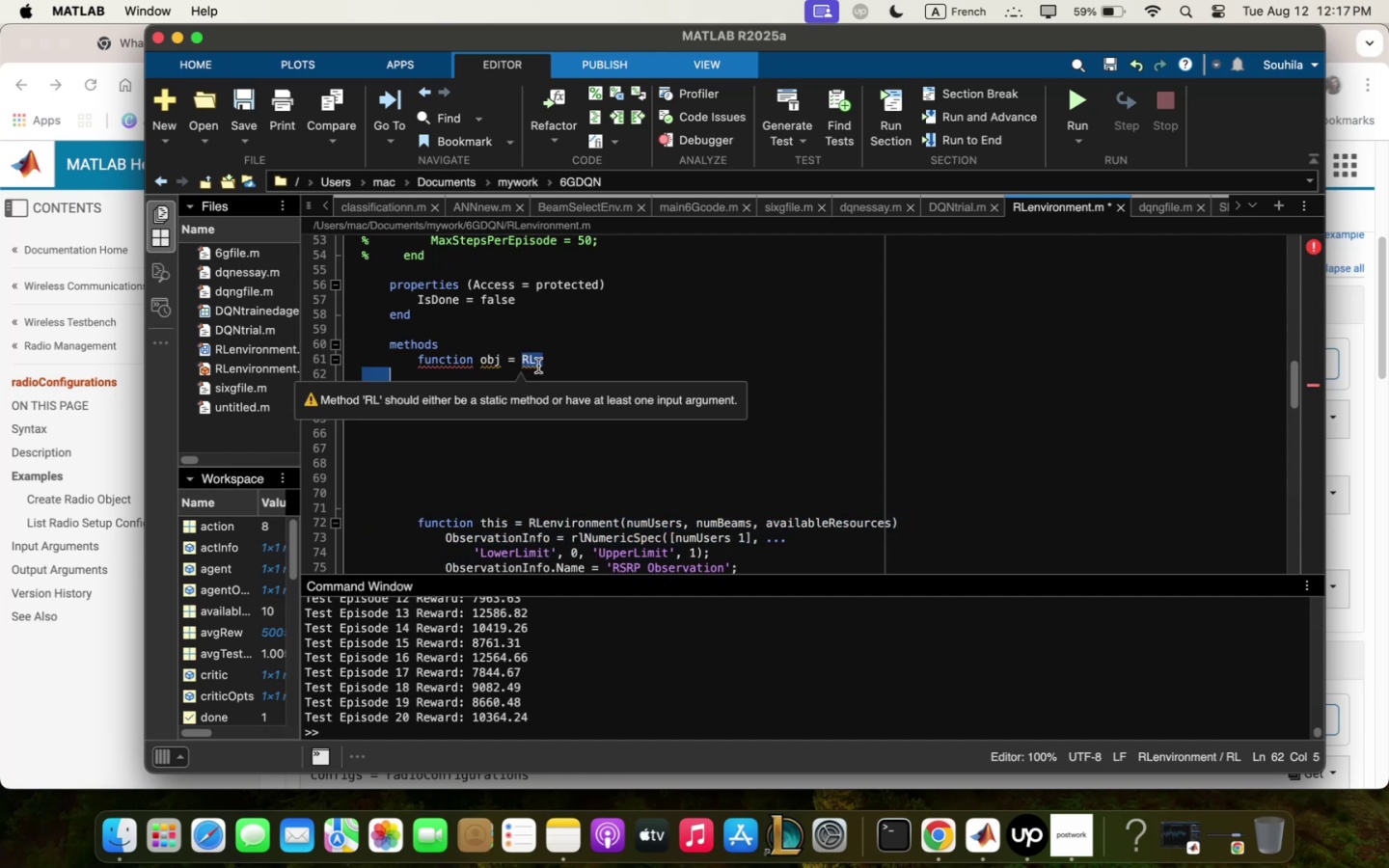 
key(Meta+V)
 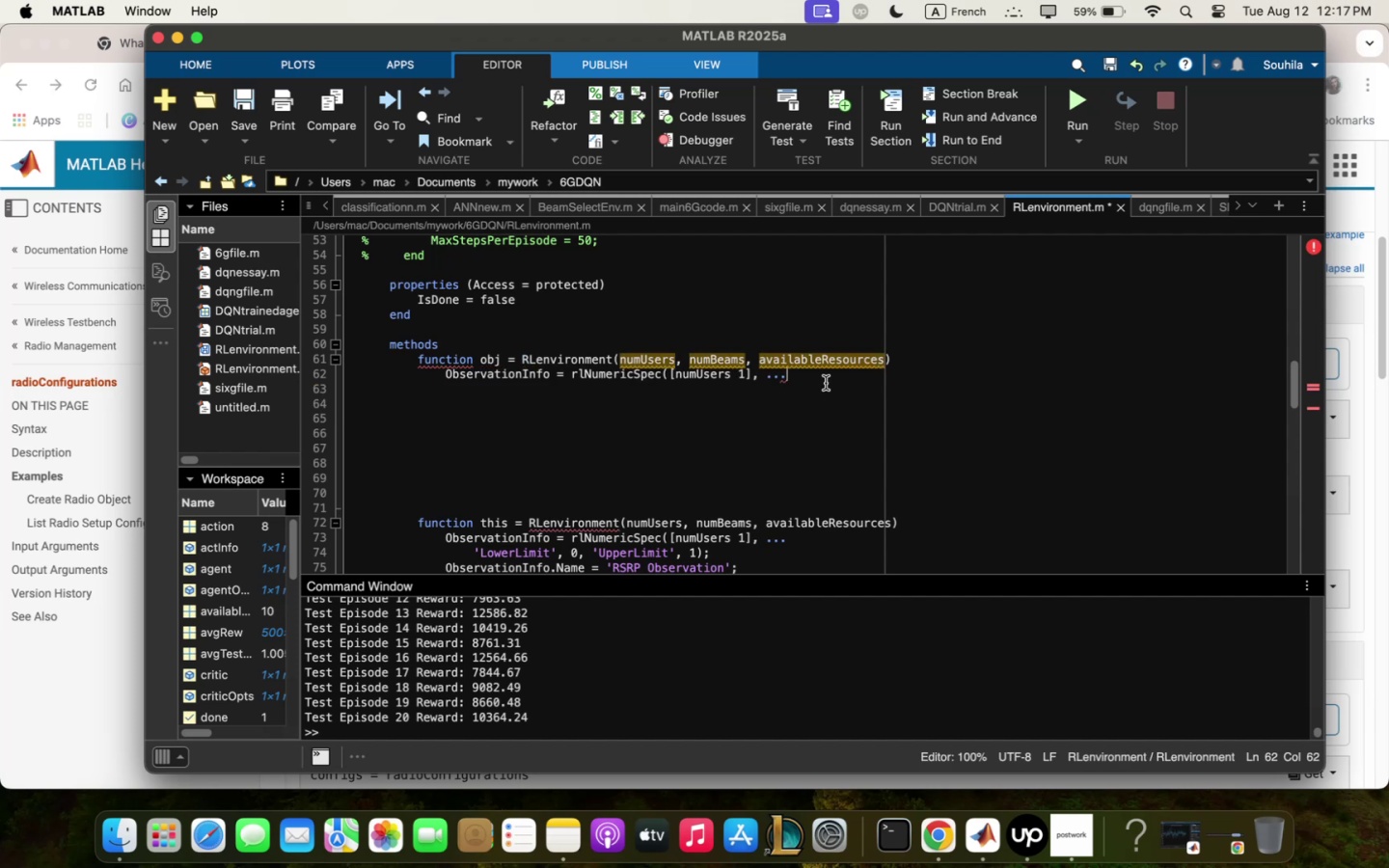 
left_click_drag(start_coordinate=[824, 388], to_coordinate=[433, 382])
 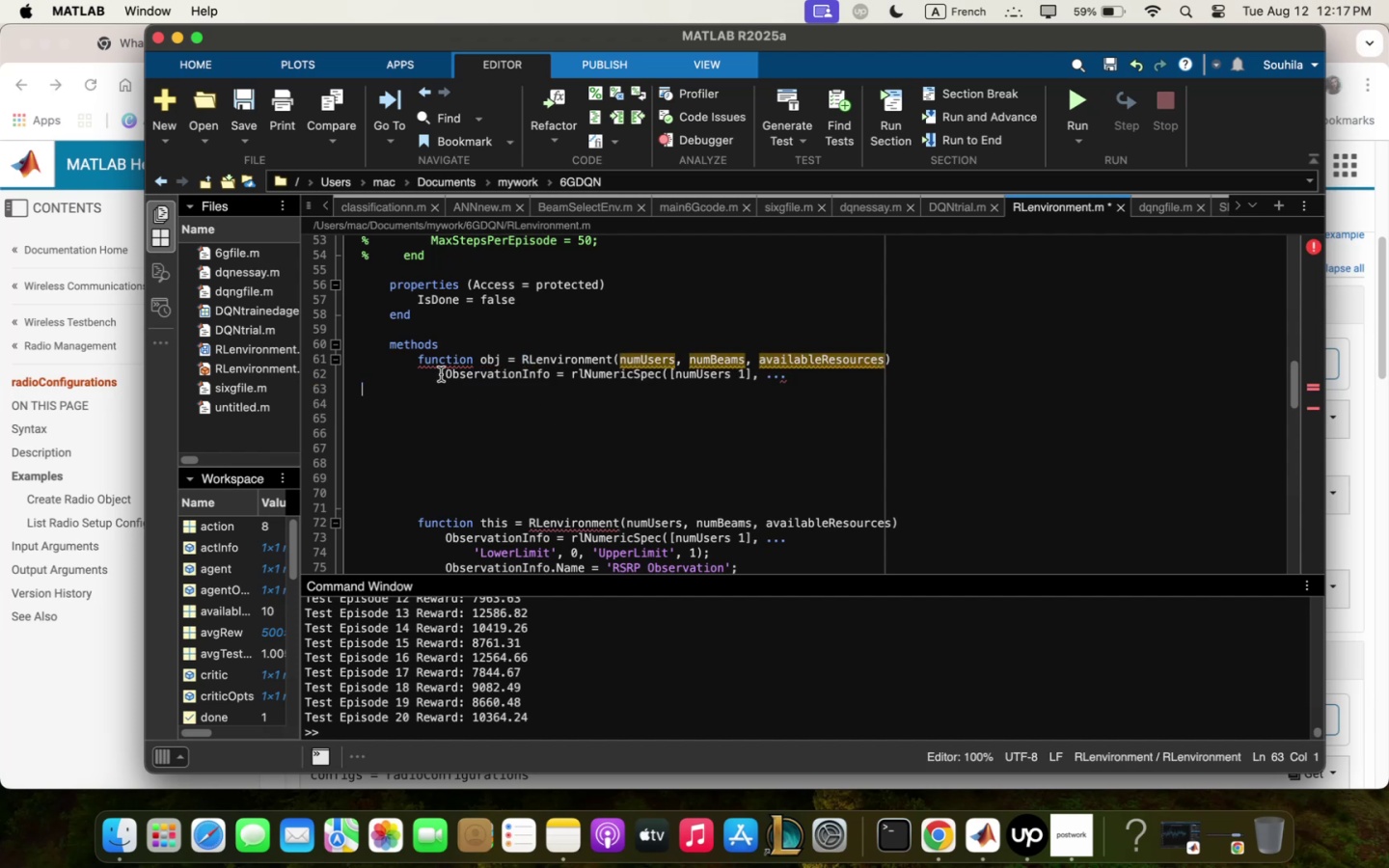 
left_click_drag(start_coordinate=[441, 374], to_coordinate=[831, 376])
 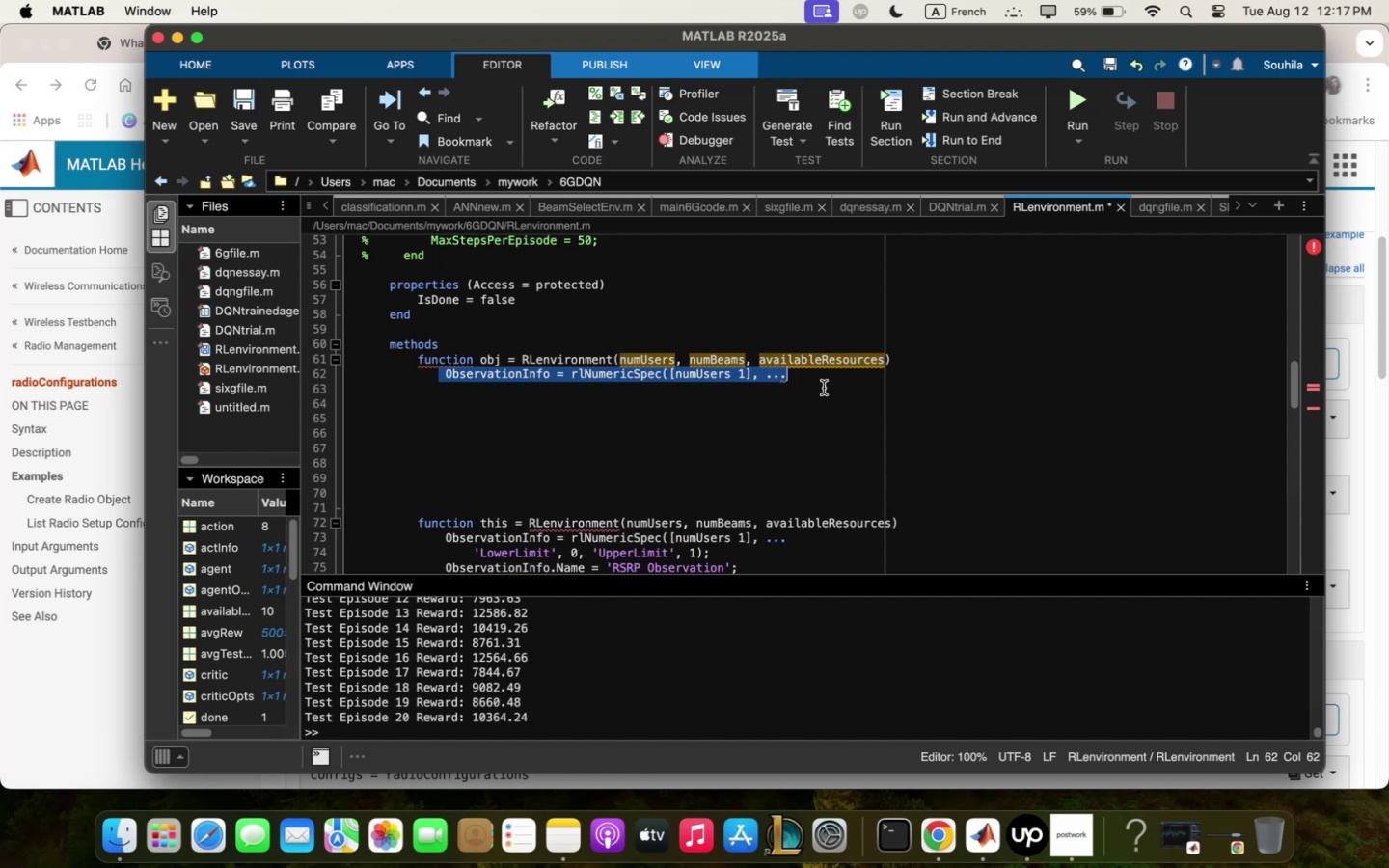 
wait(7.68)
 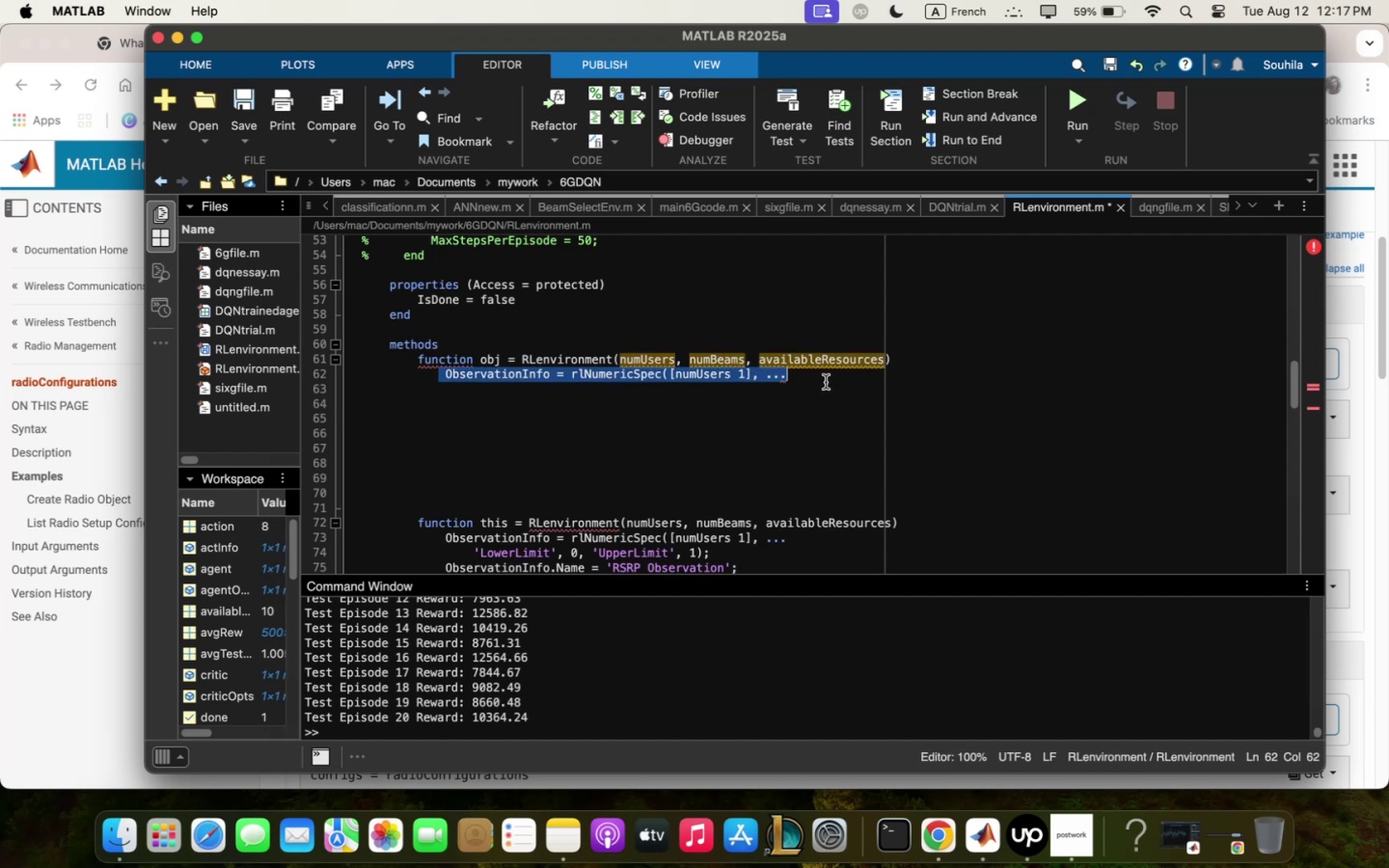 
key(Backspace)
 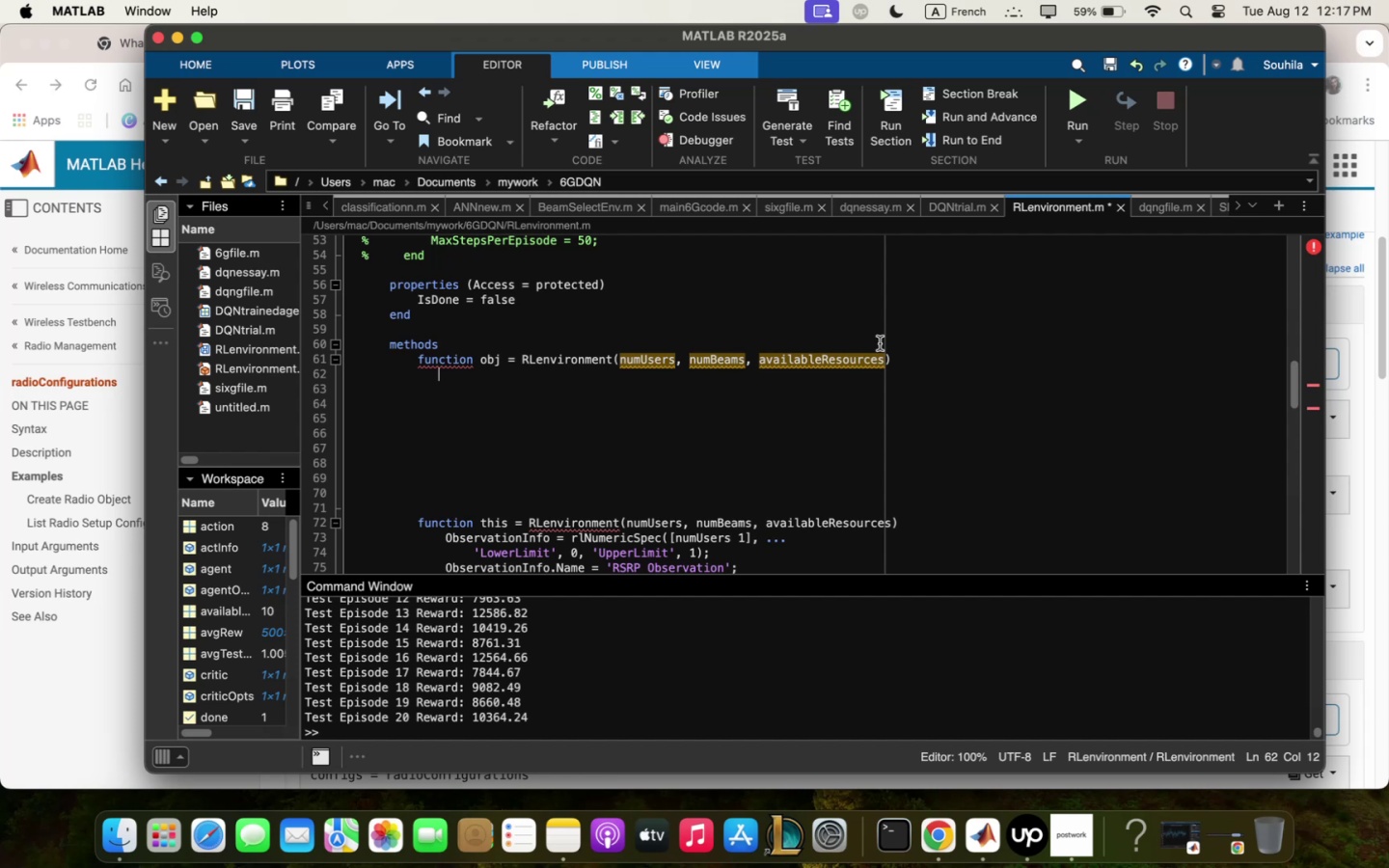 
wait(15.18)
 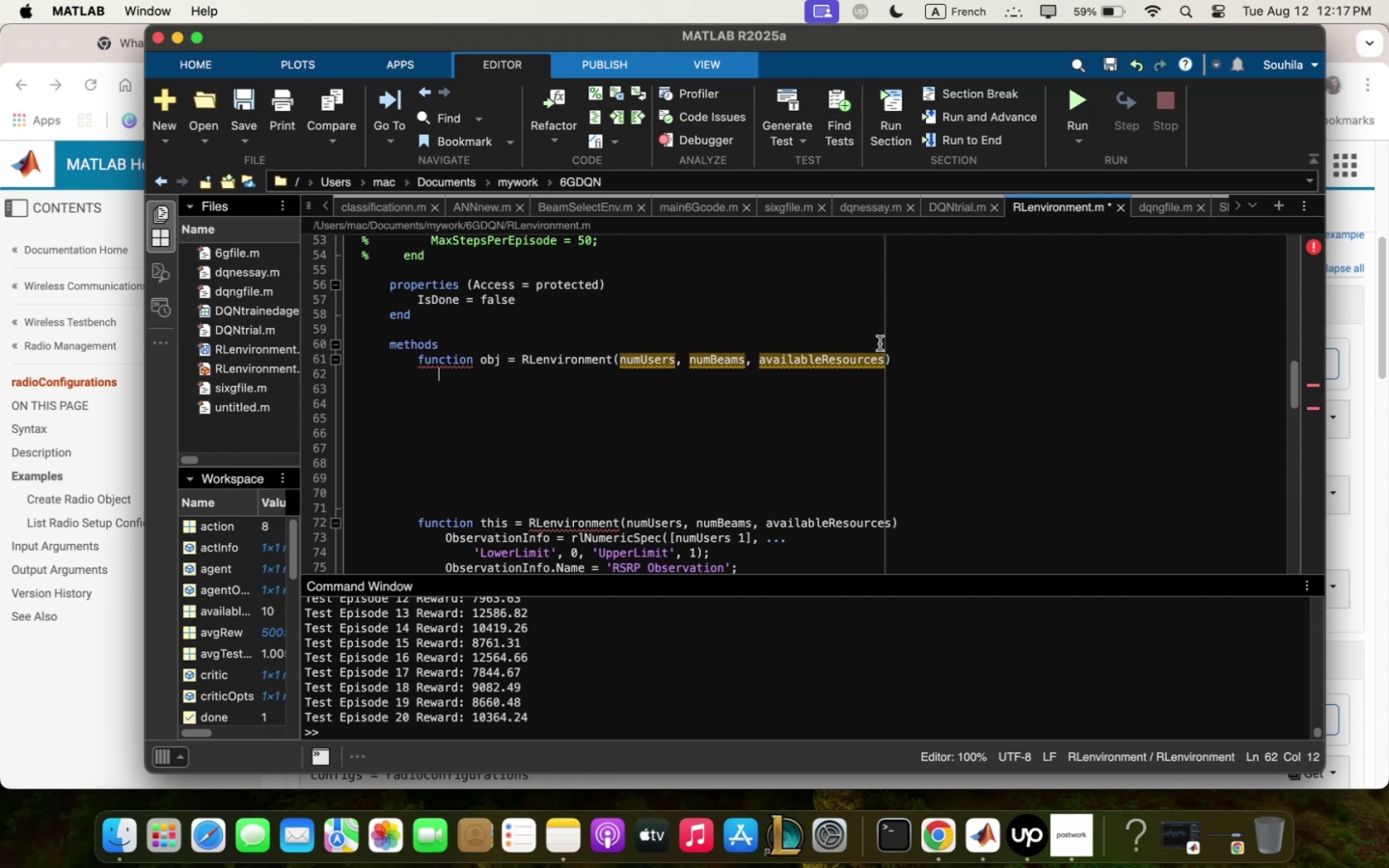 
left_click([887, 359])
 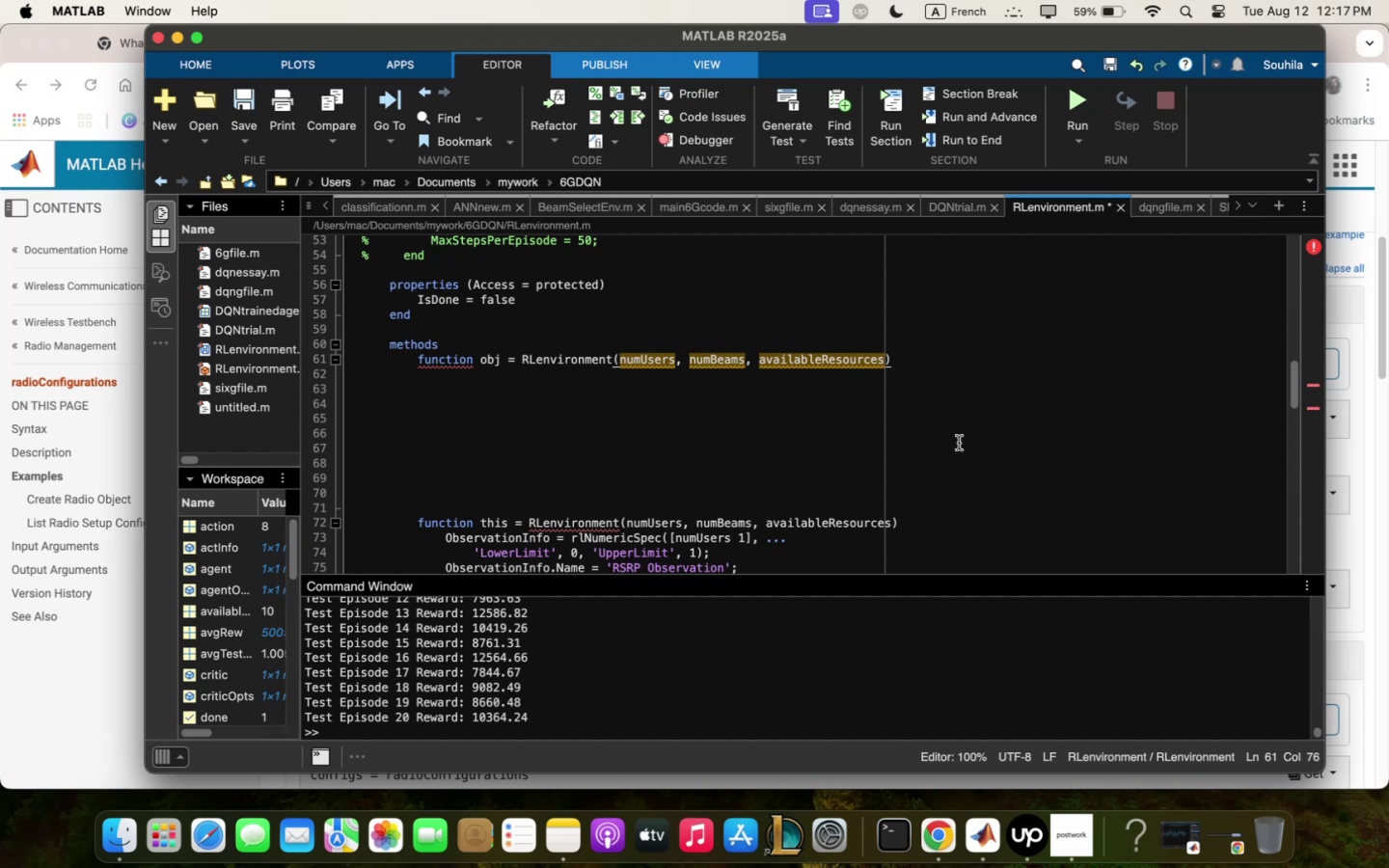 
hold_key(key=Backspace, duration=1.35)
 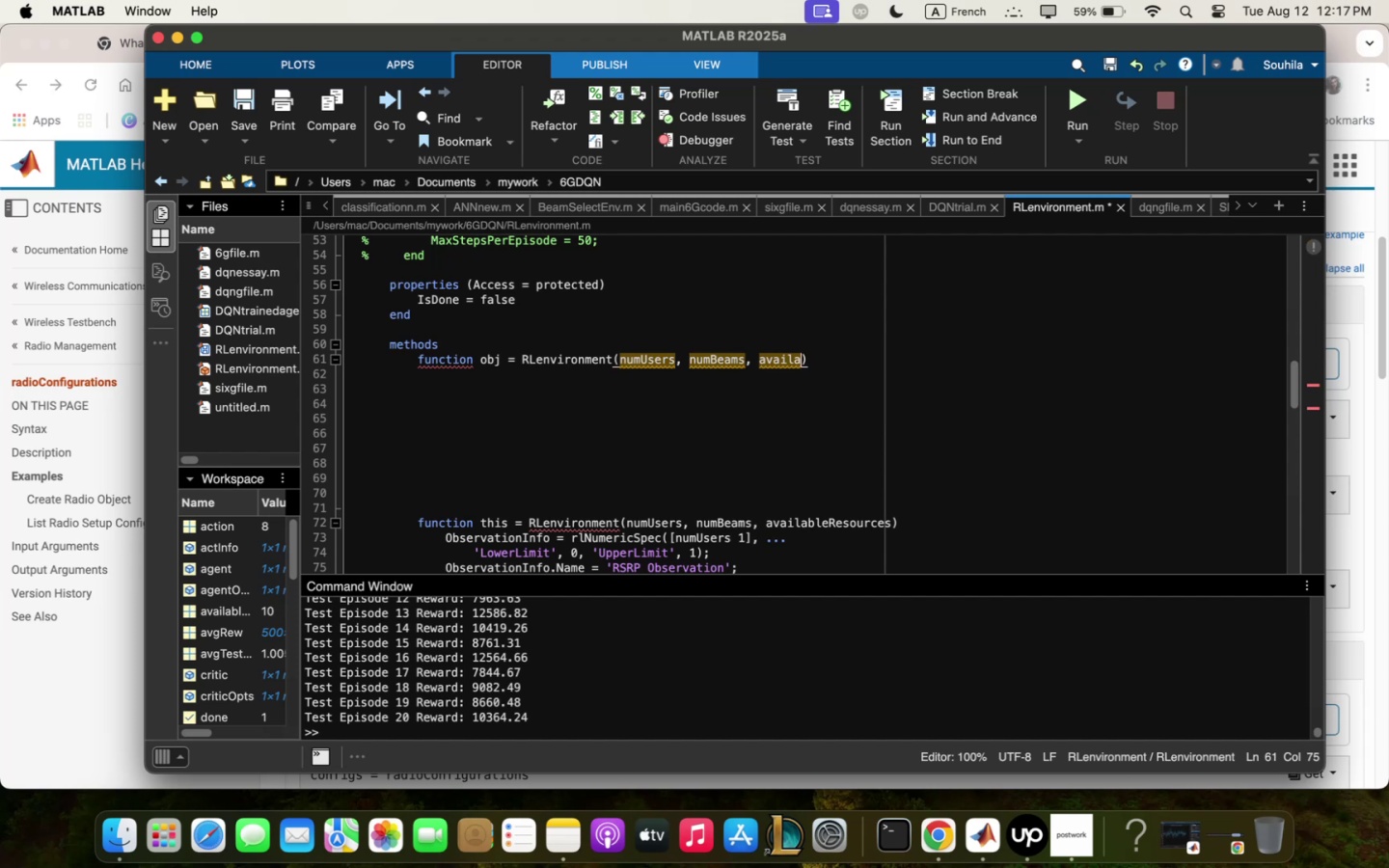 
key(Backspace)
key(Backspace)
key(Backspace)
key(Backspace)
key(Backspace)
key(Backspace)
type(vqrqrgin)
 